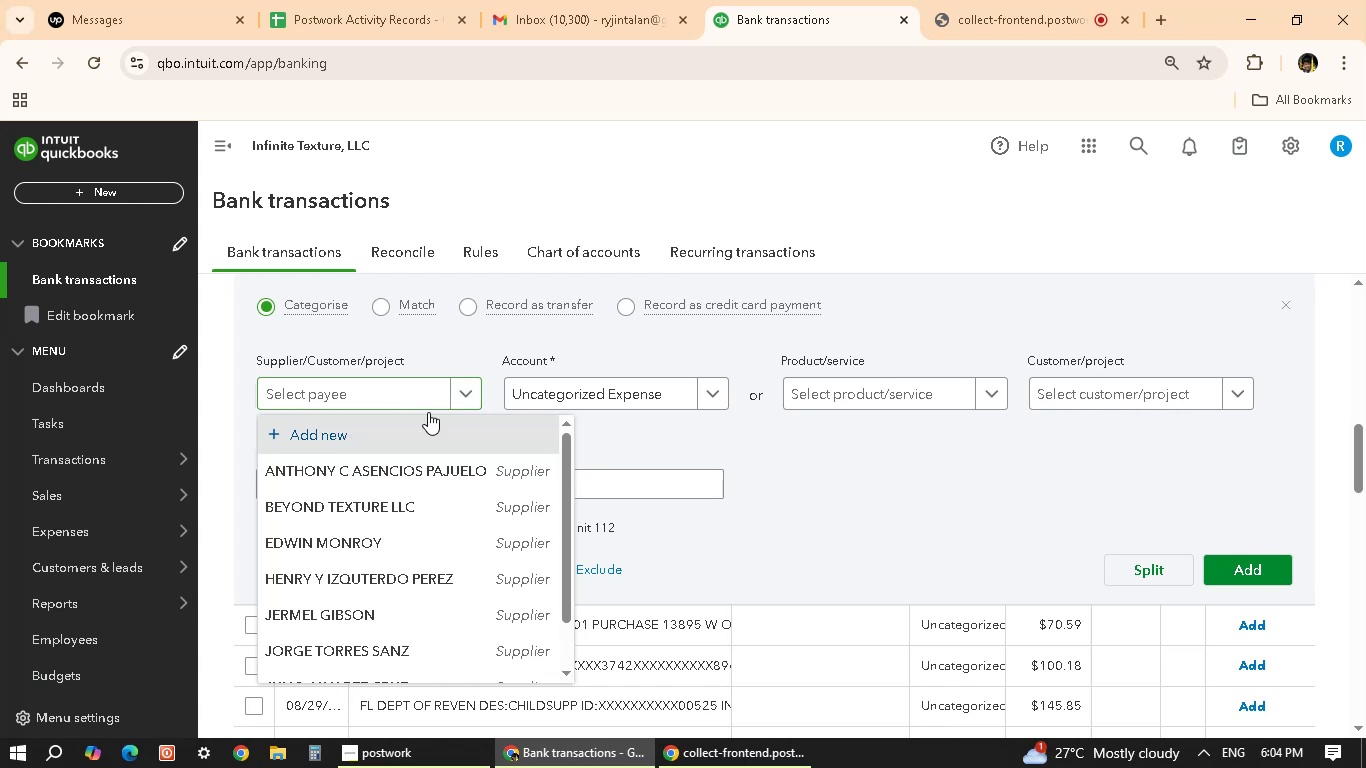 
mouse_move([692, 357])
 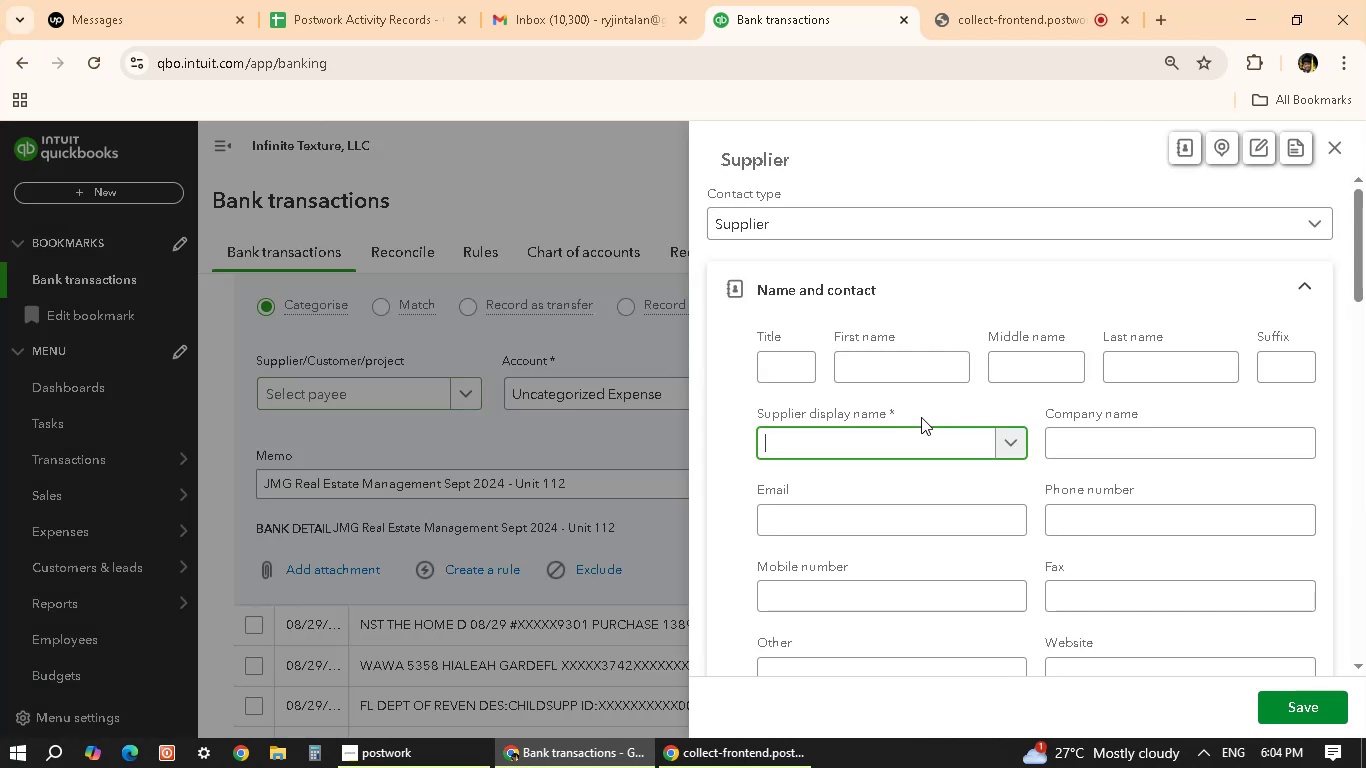 
key(Control+V)
 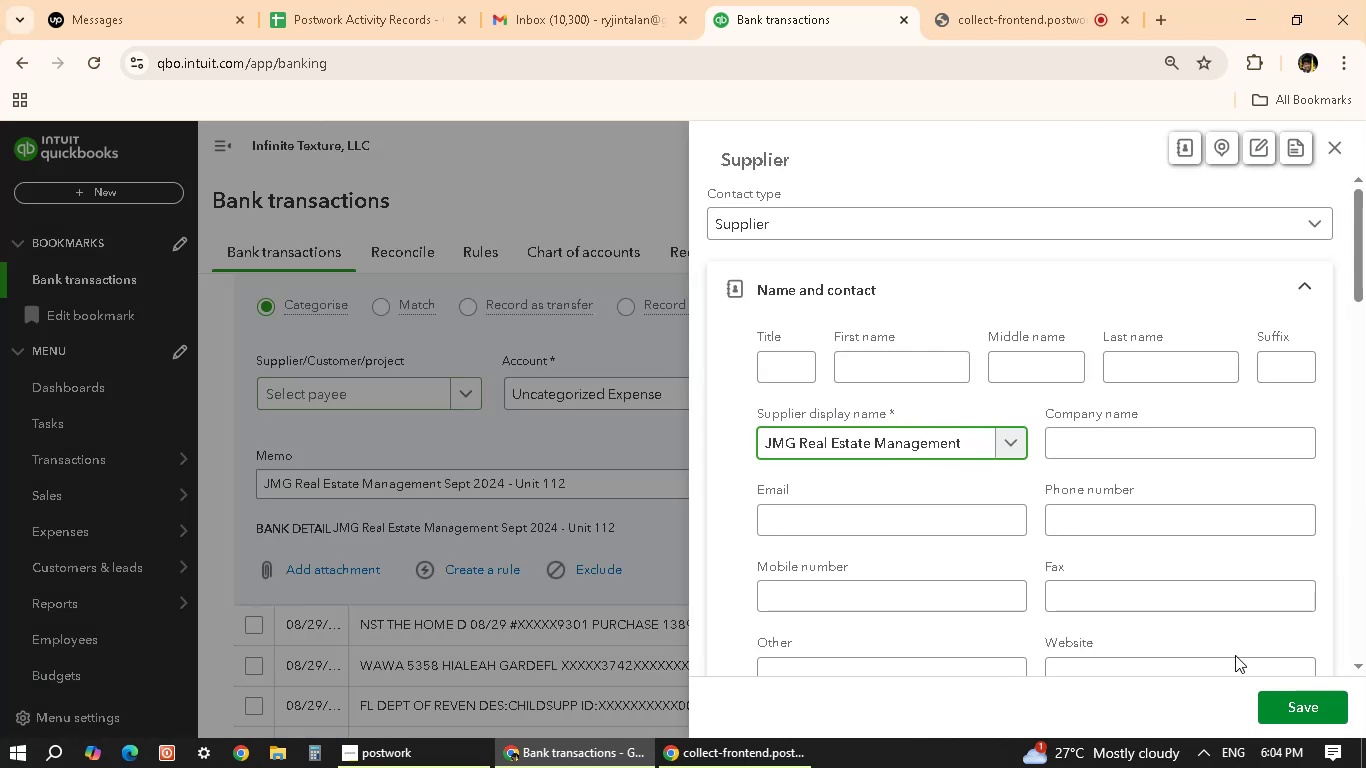 
left_click([1277, 705])
 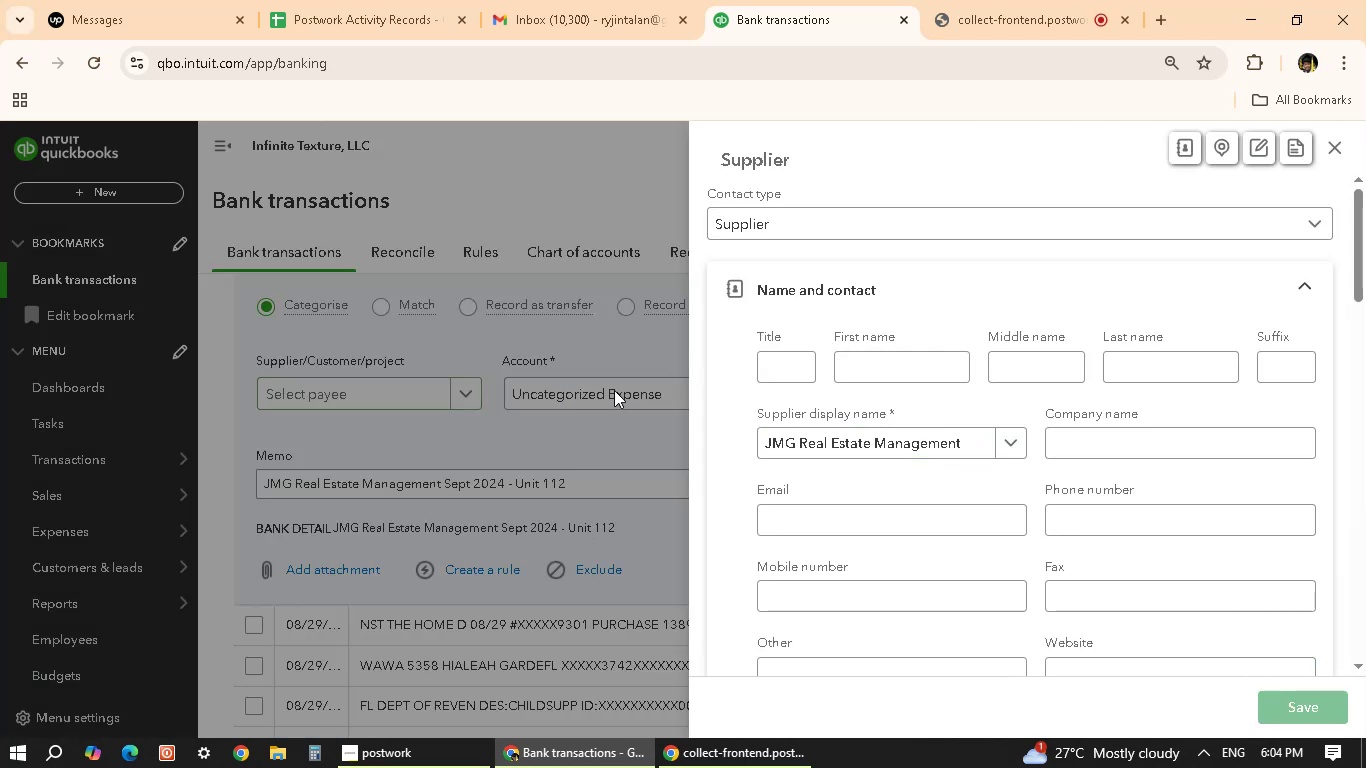 
left_click([614, 390])
 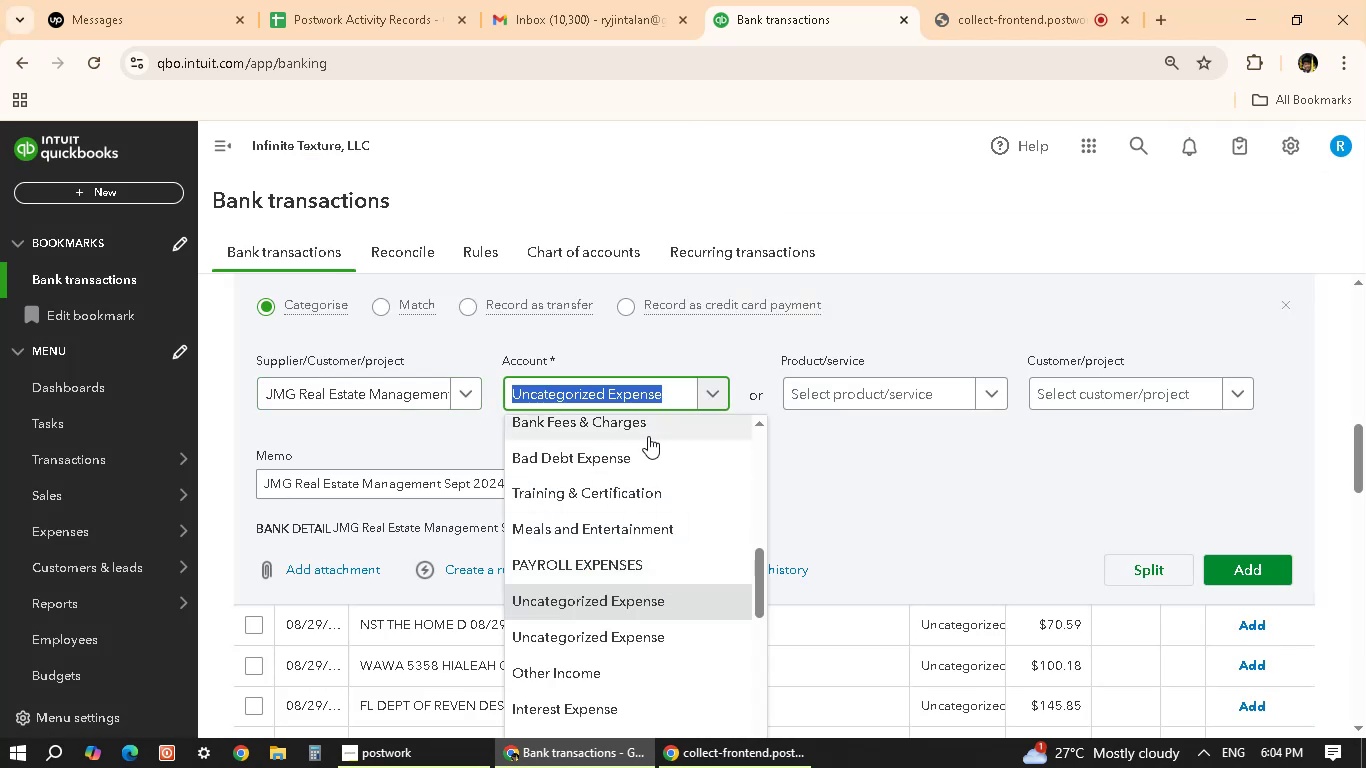 
scroll: coordinate [644, 543], scroll_direction: up, amount: 14.0
 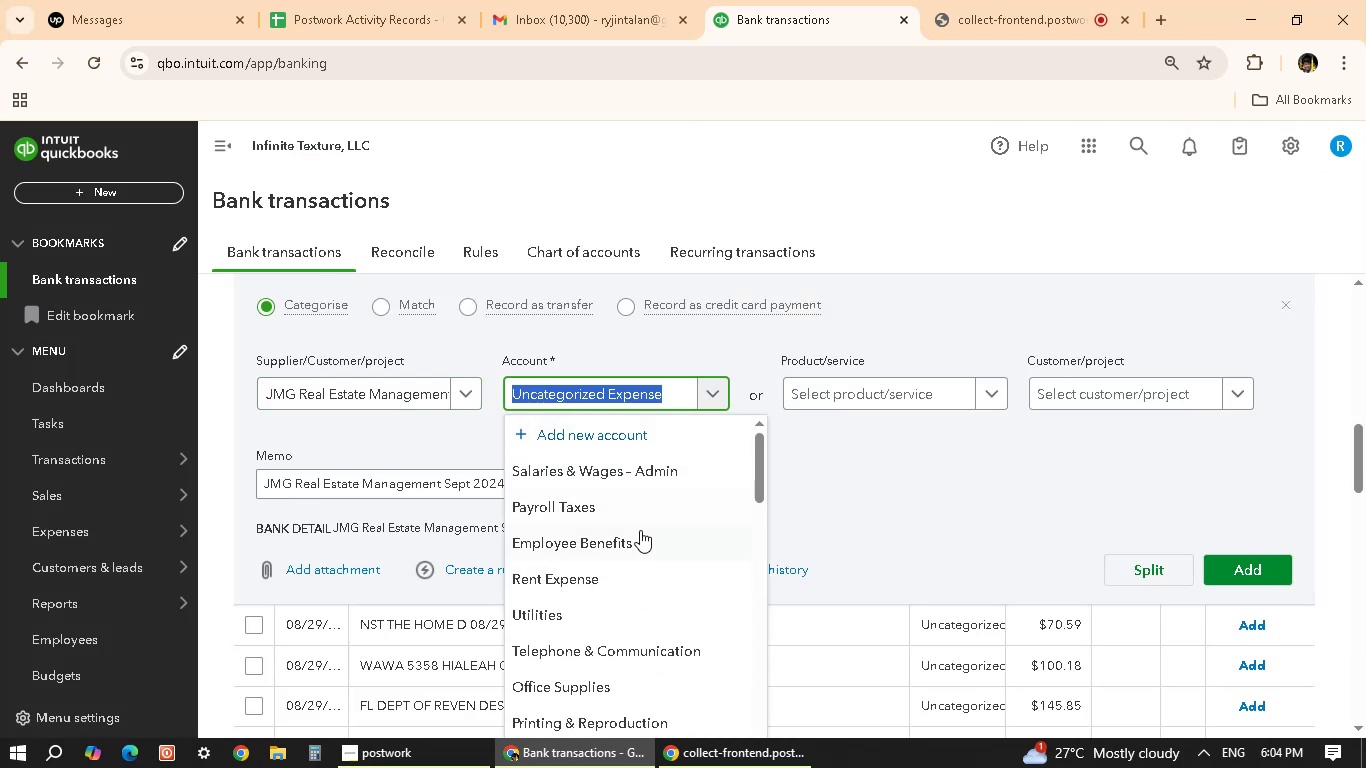 
scroll: coordinate [615, 499], scroll_direction: down, amount: 3.0
 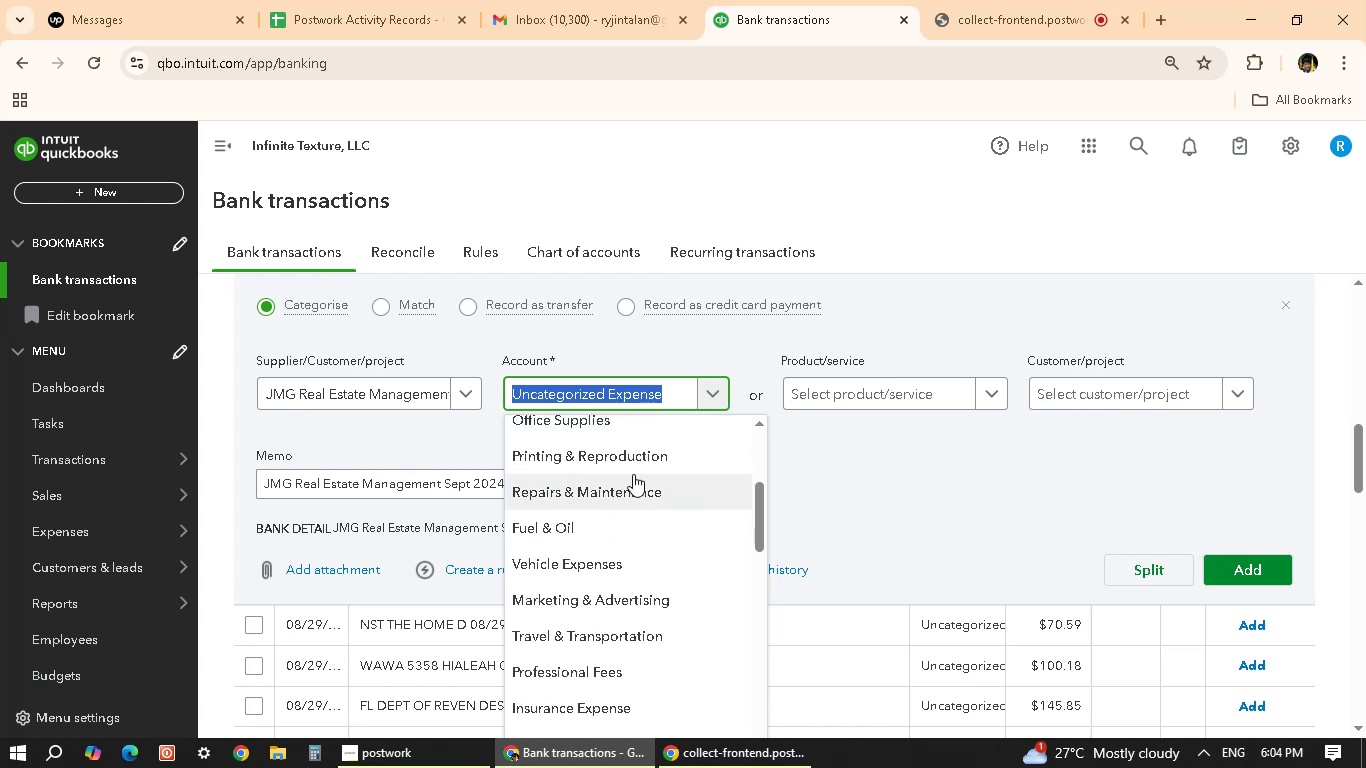 
scroll: coordinate [701, 462], scroll_direction: up, amount: 2.0
 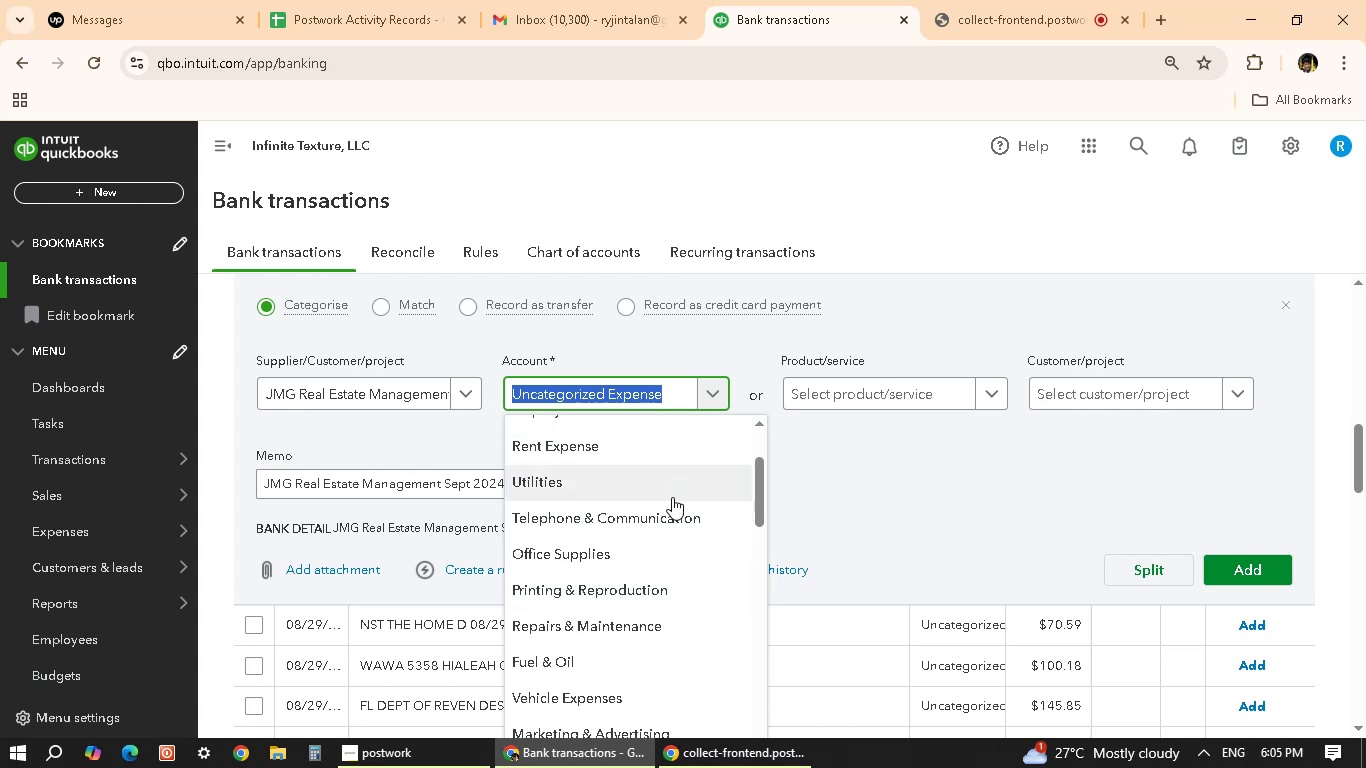 
scroll: coordinate [658, 566], scroll_direction: down, amount: 6.0
 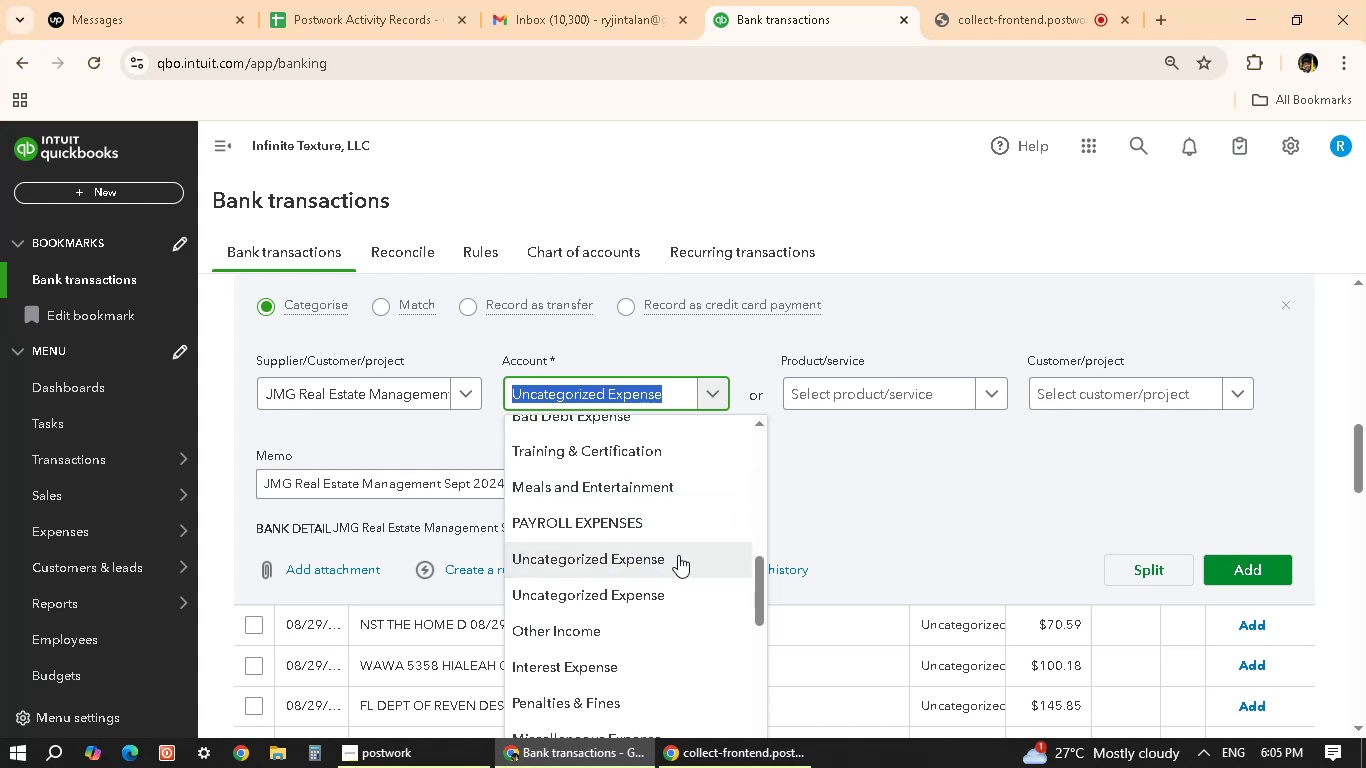 
wait(5.04)
 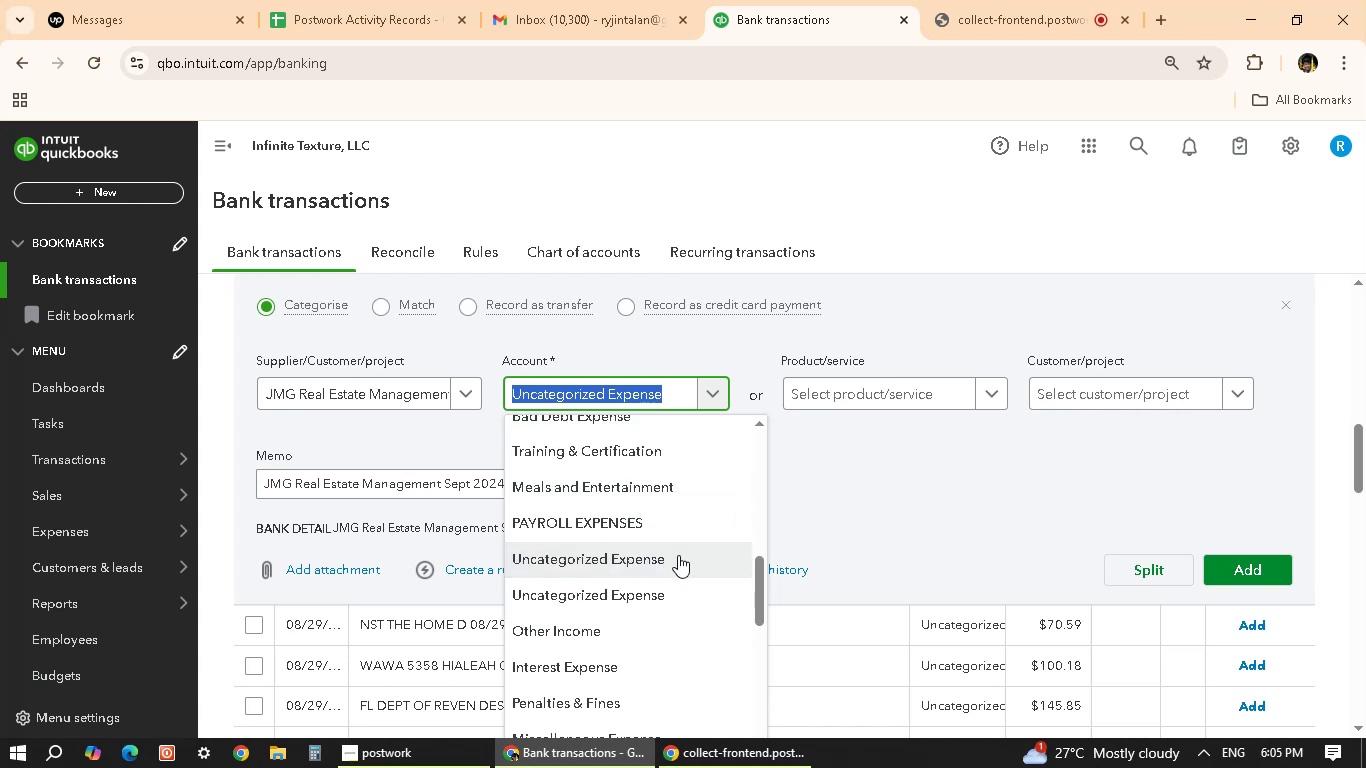 
scroll: coordinate [672, 580], scroll_direction: down, amount: 5.0
 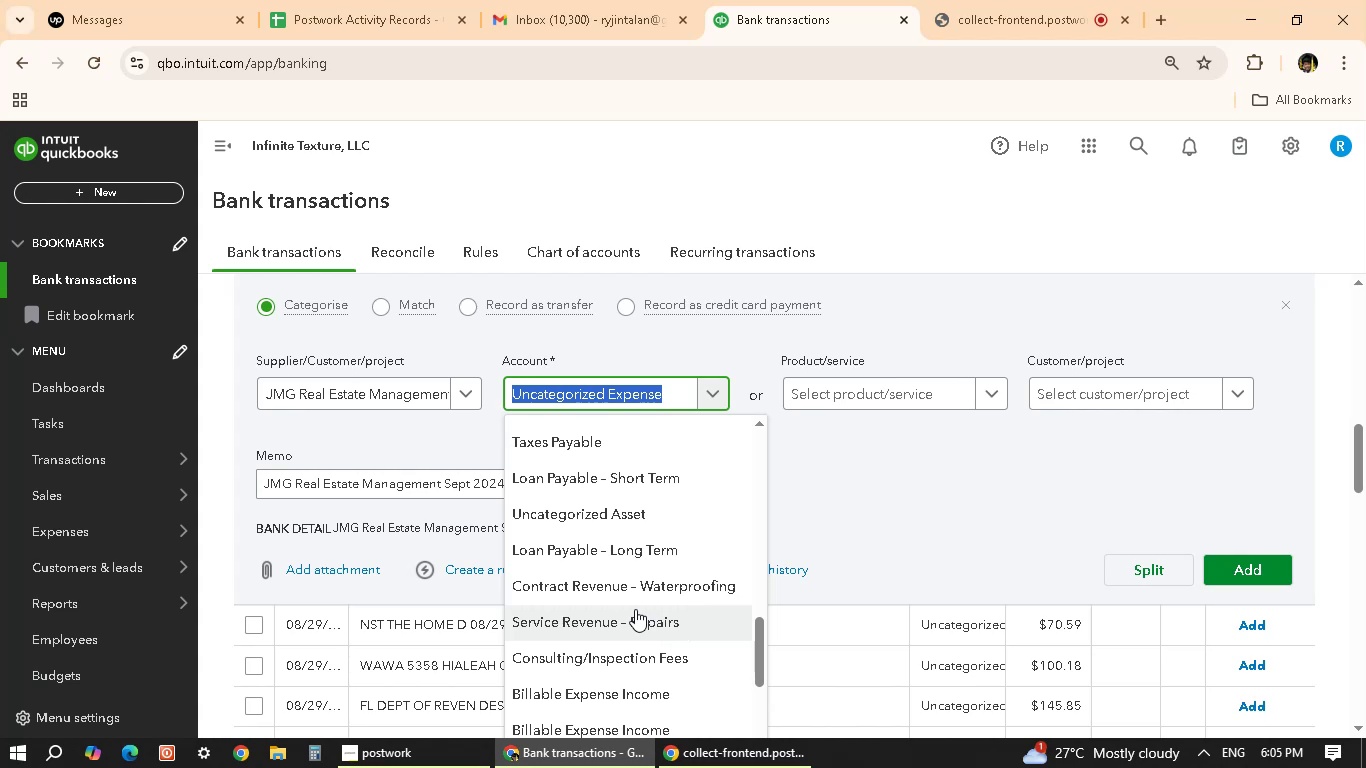 
wait(28.19)
 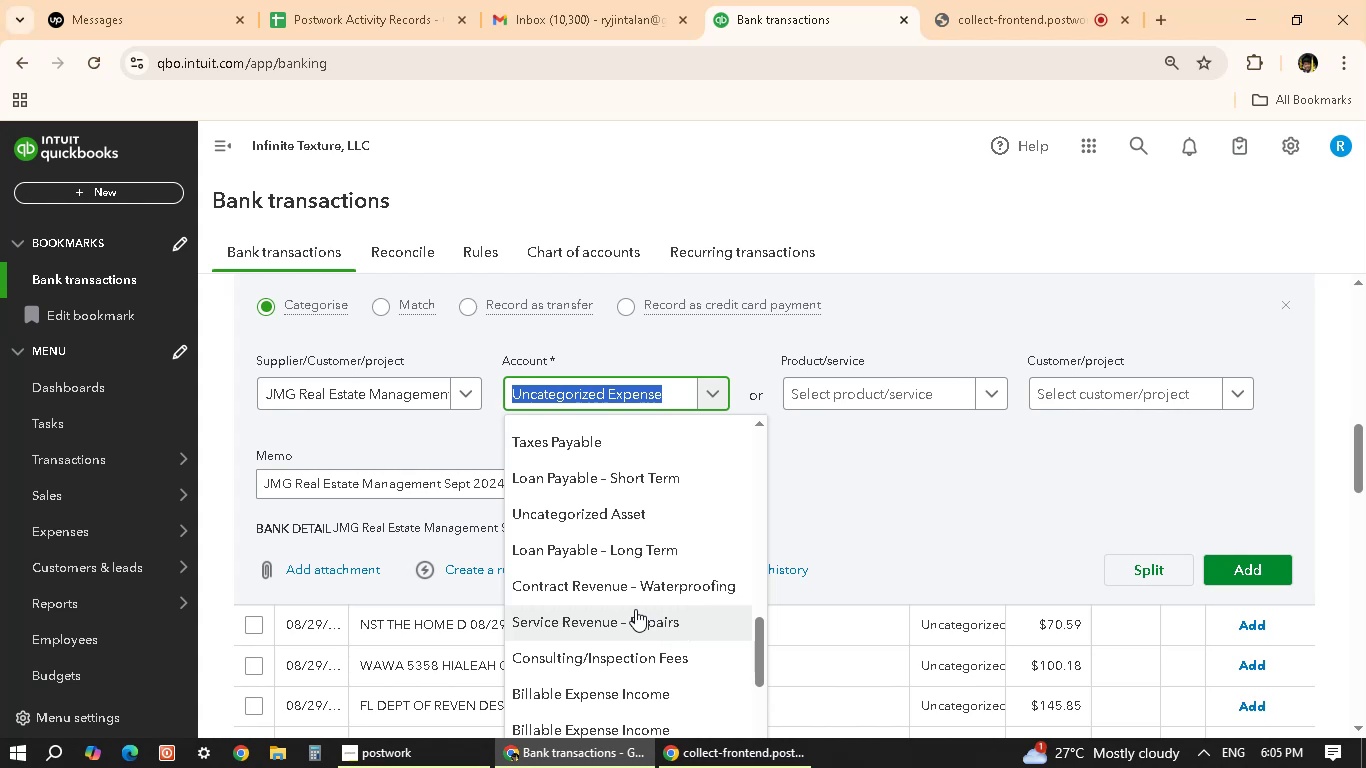 
scroll: coordinate [634, 547], scroll_direction: down, amount: 2.0
 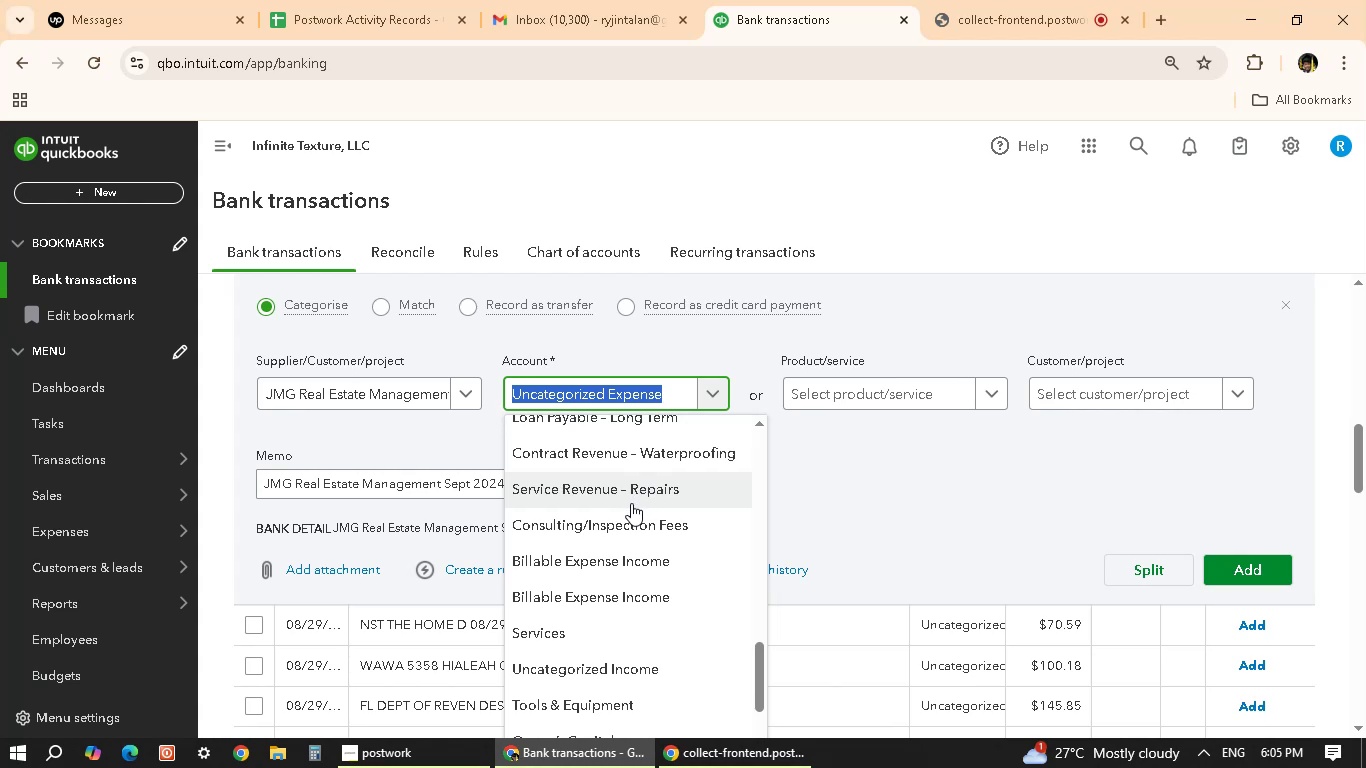 
wait(11.06)
 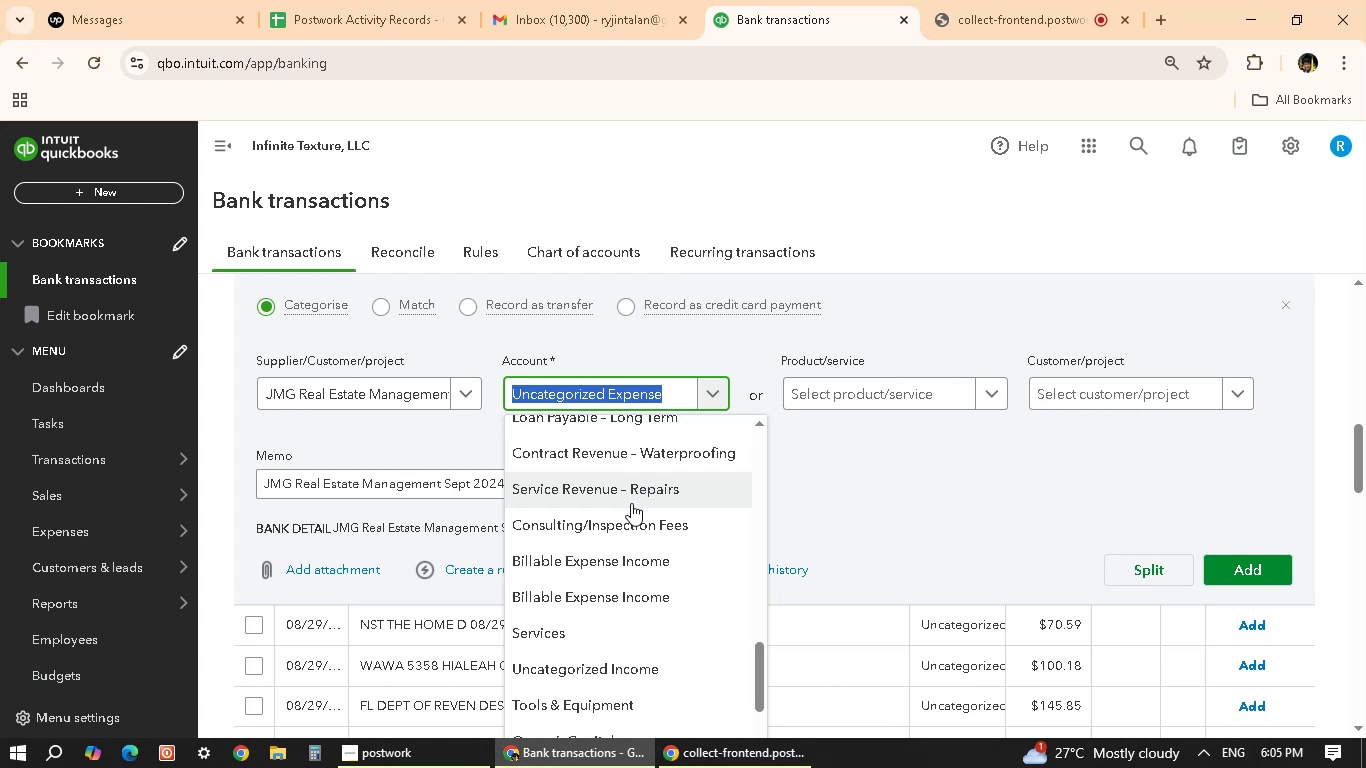 
scroll: coordinate [839, 577], scroll_direction: down, amount: 4.0
 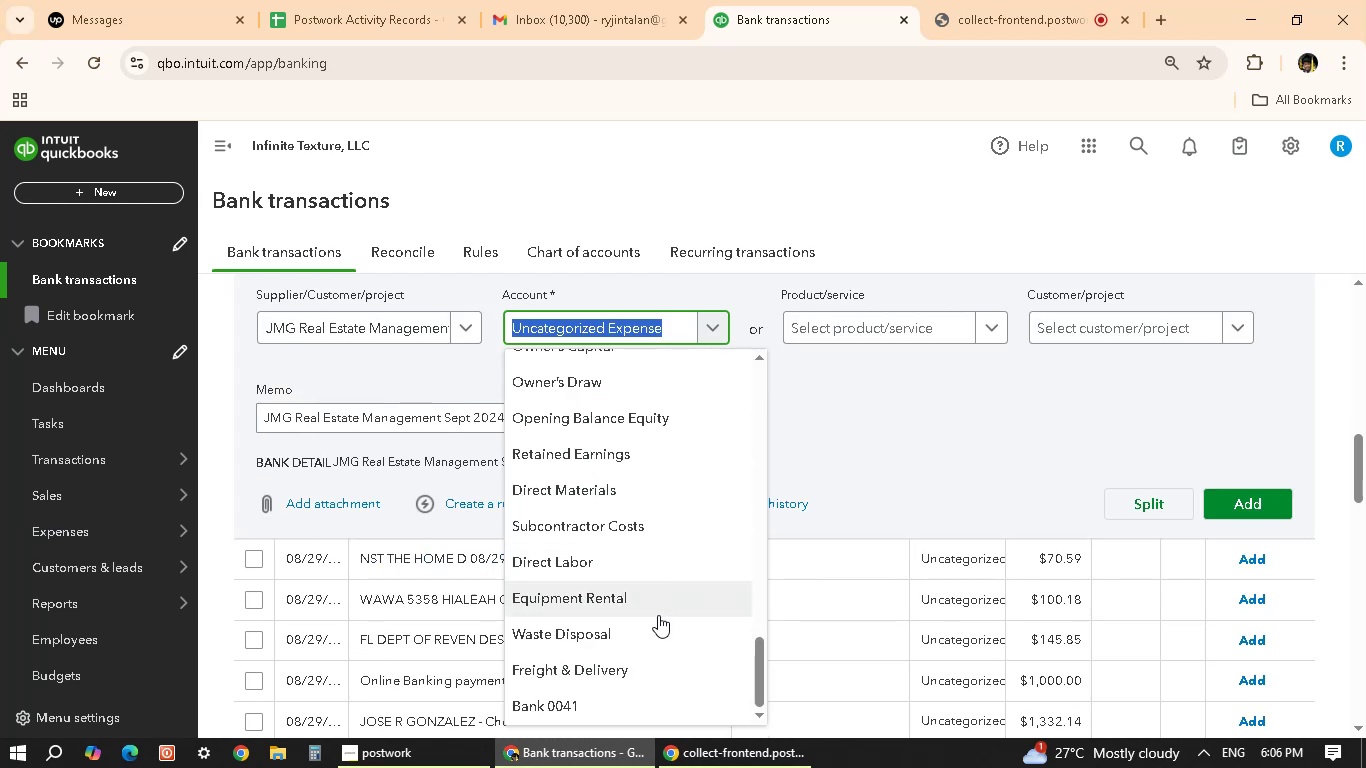 
scroll: coordinate [661, 656], scroll_direction: up, amount: 7.0
 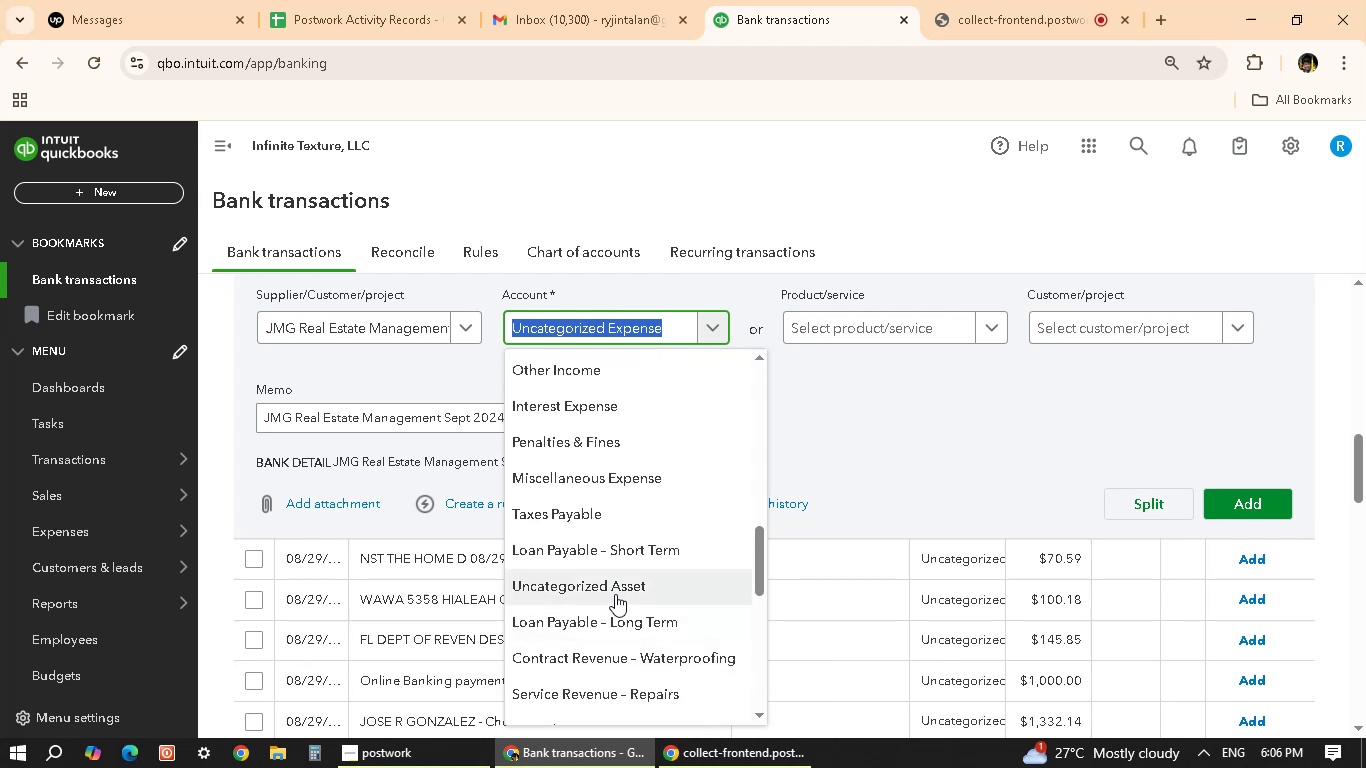 
scroll: coordinate [595, 536], scroll_direction: up, amount: 5.0
 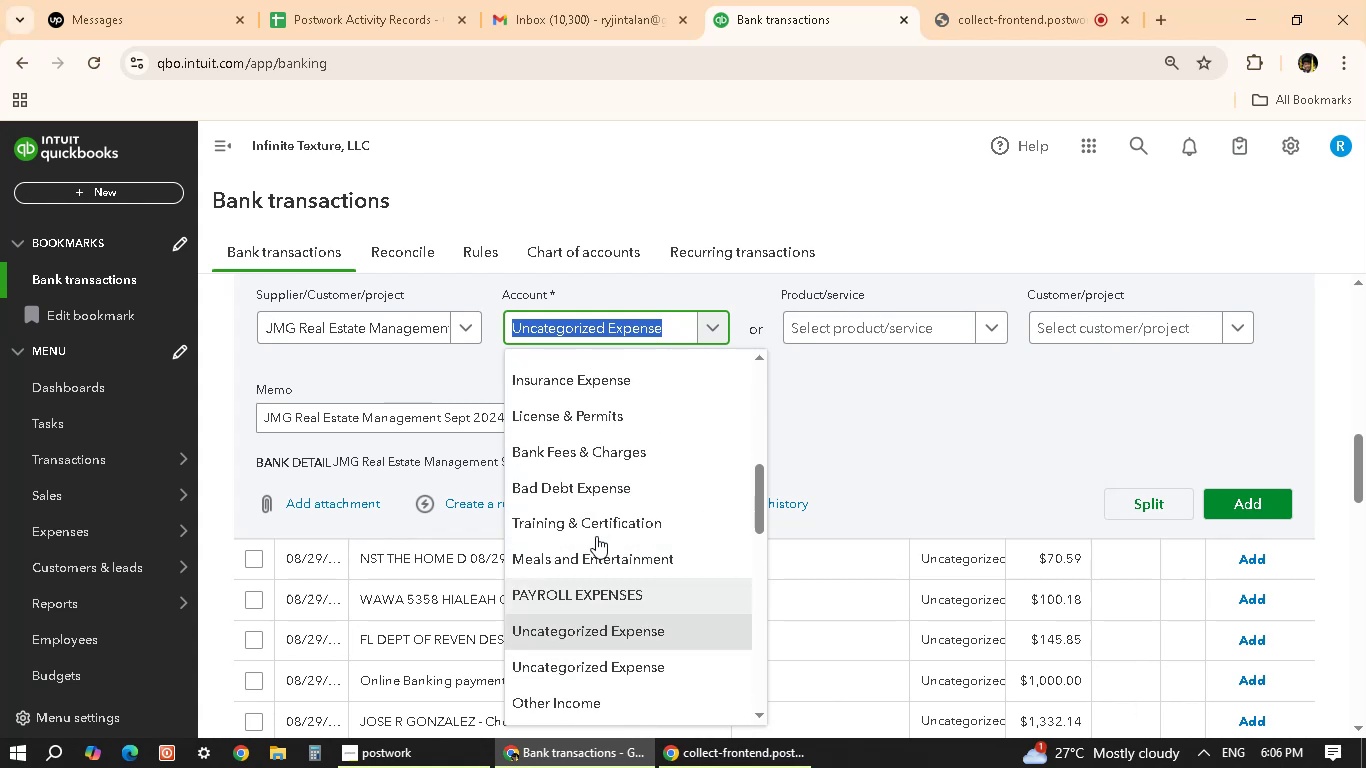 
mouse_move([614, 570])
 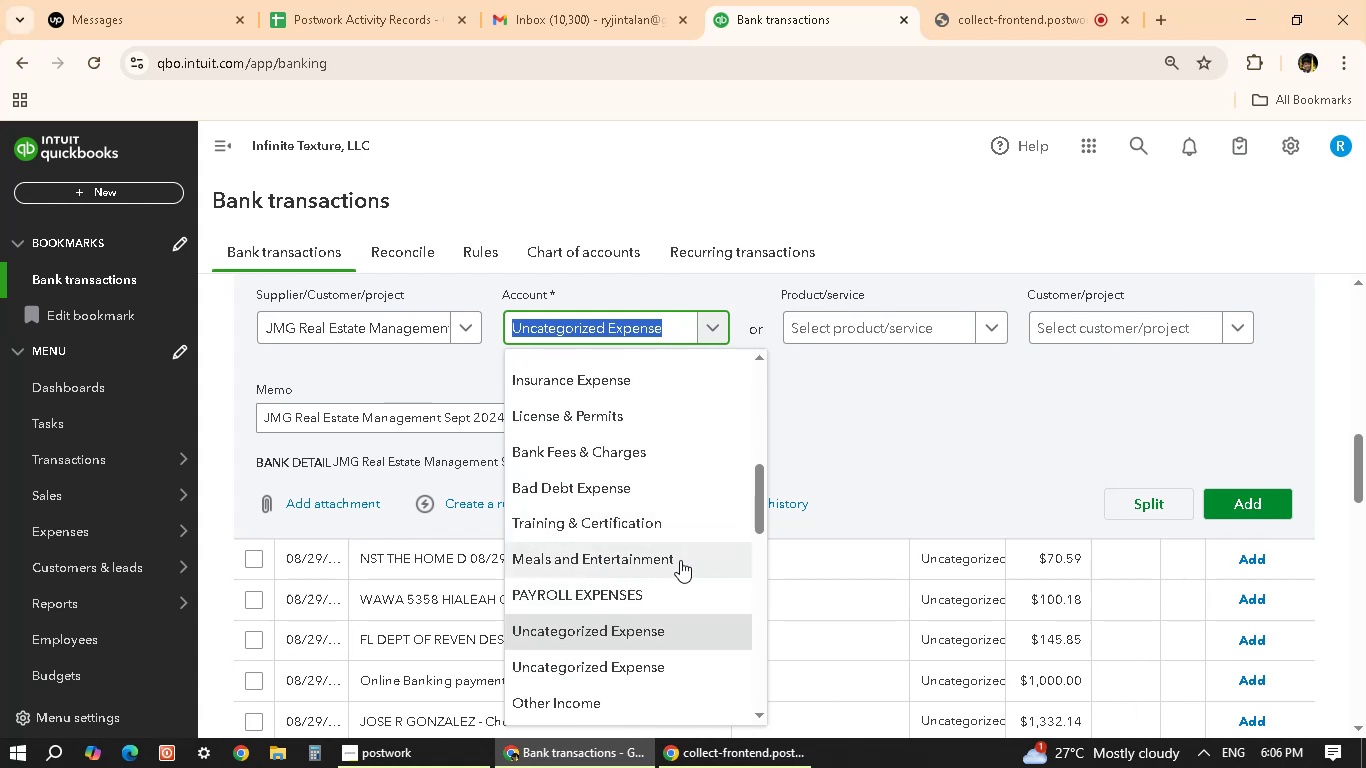 
scroll: coordinate [598, 580], scroll_direction: up, amount: 5.0
 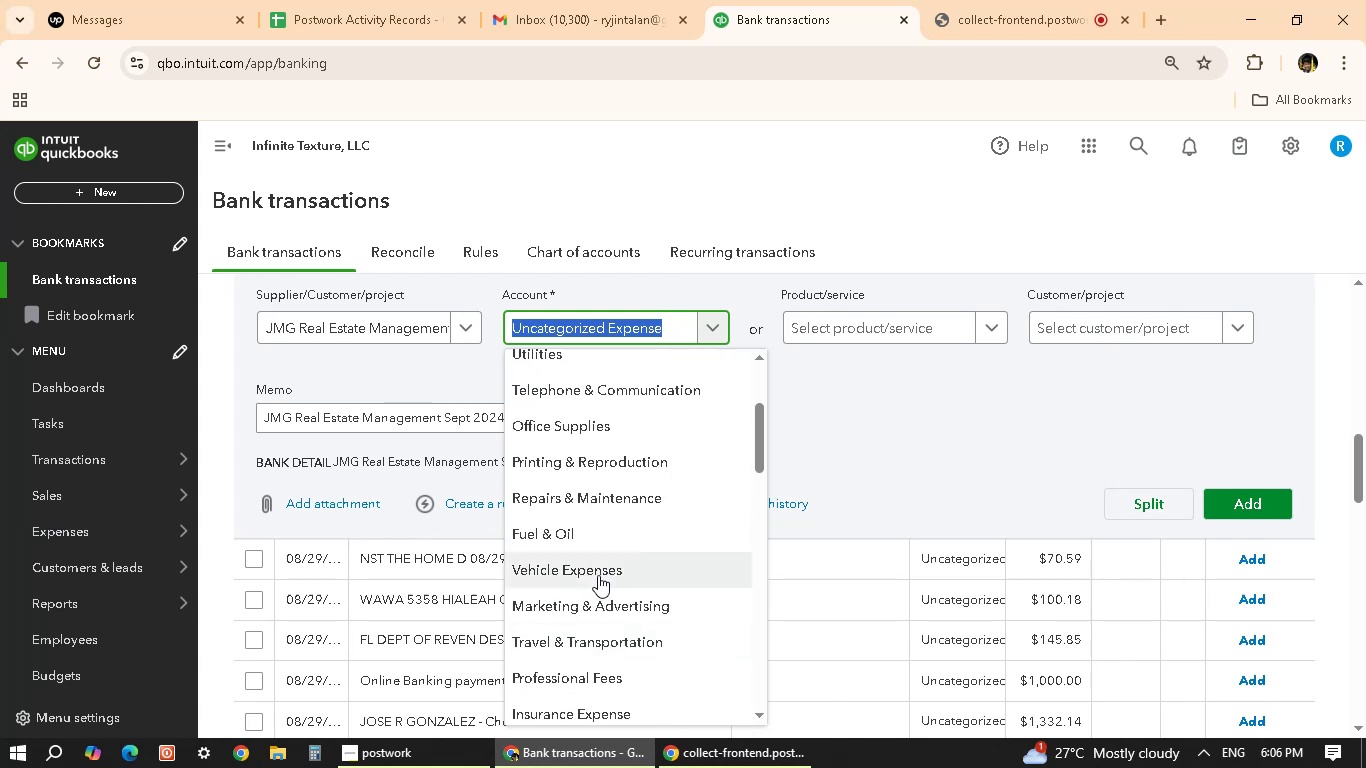 
scroll: coordinate [618, 596], scroll_direction: up, amount: 4.0
 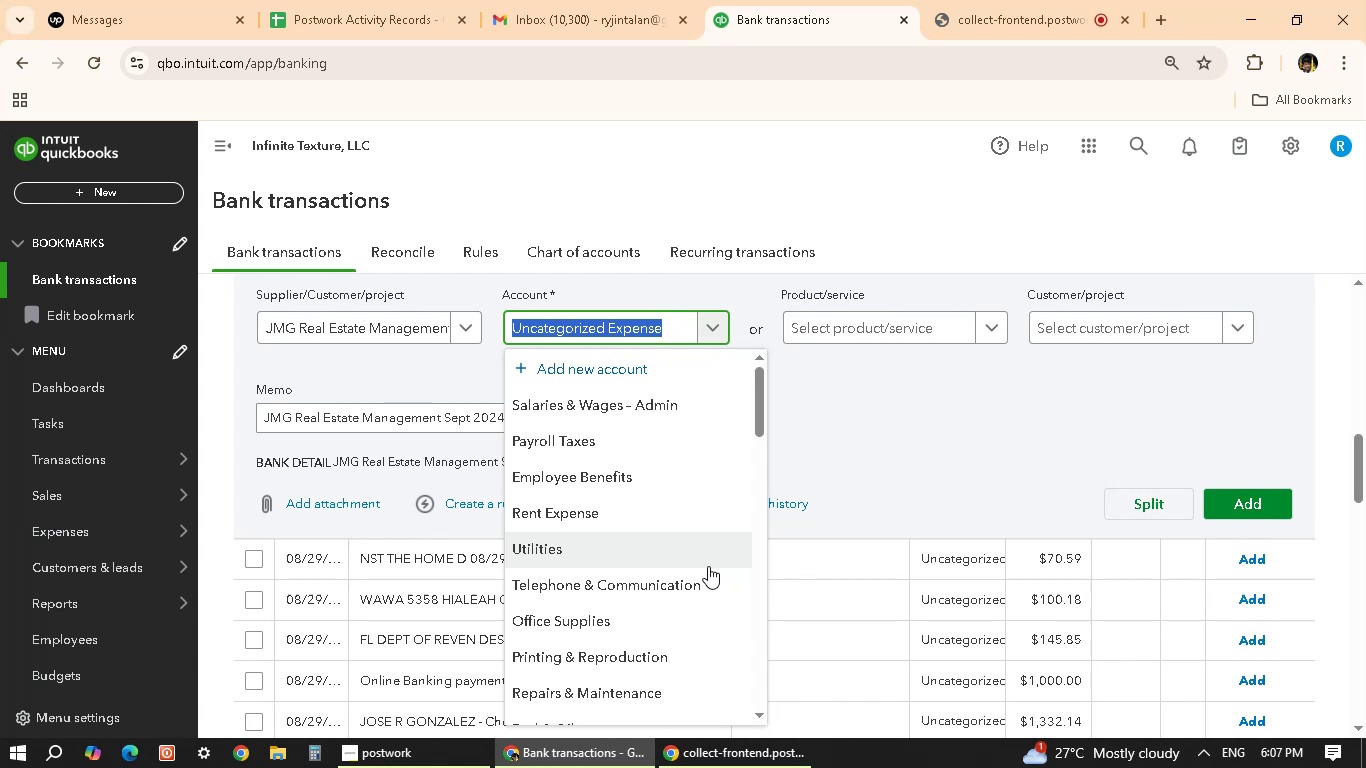 
wait(43.64)
 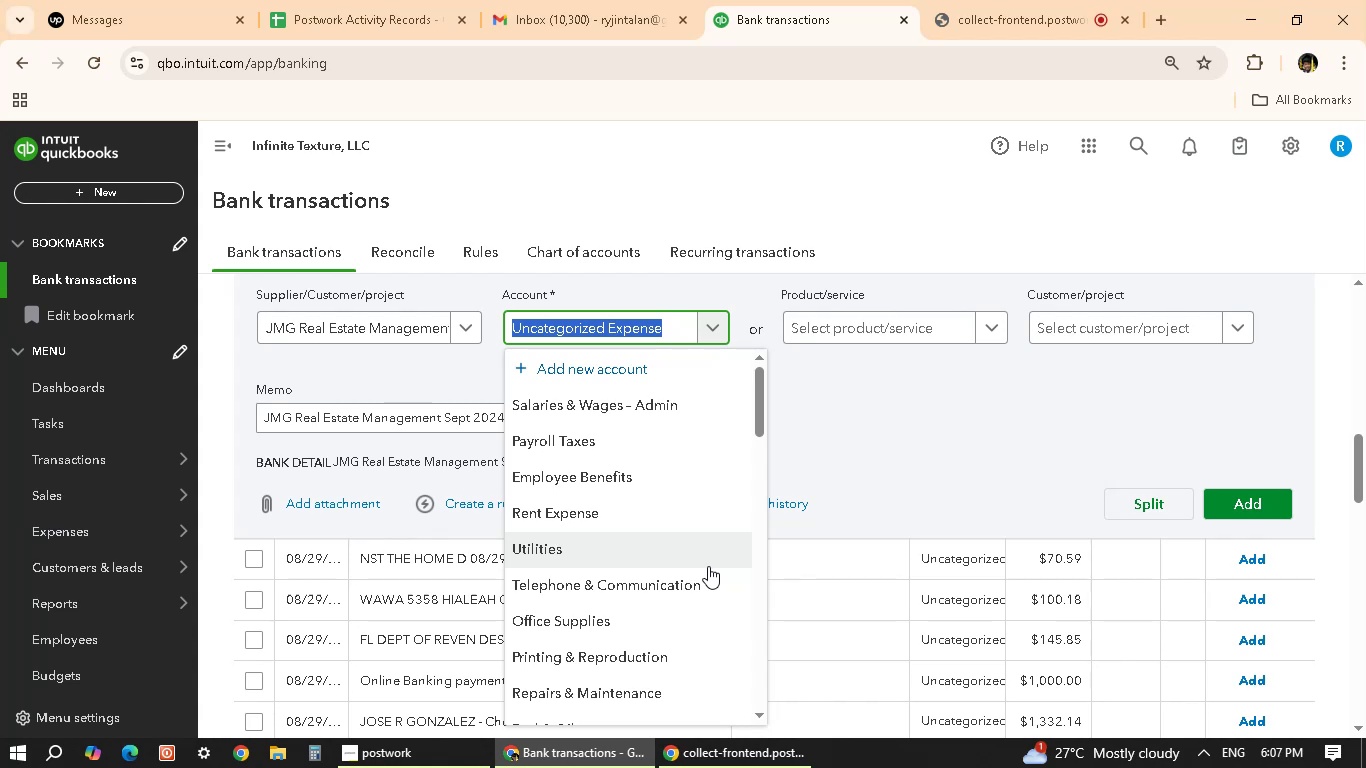 
scroll: coordinate [624, 663], scroll_direction: up, amount: 1.0
 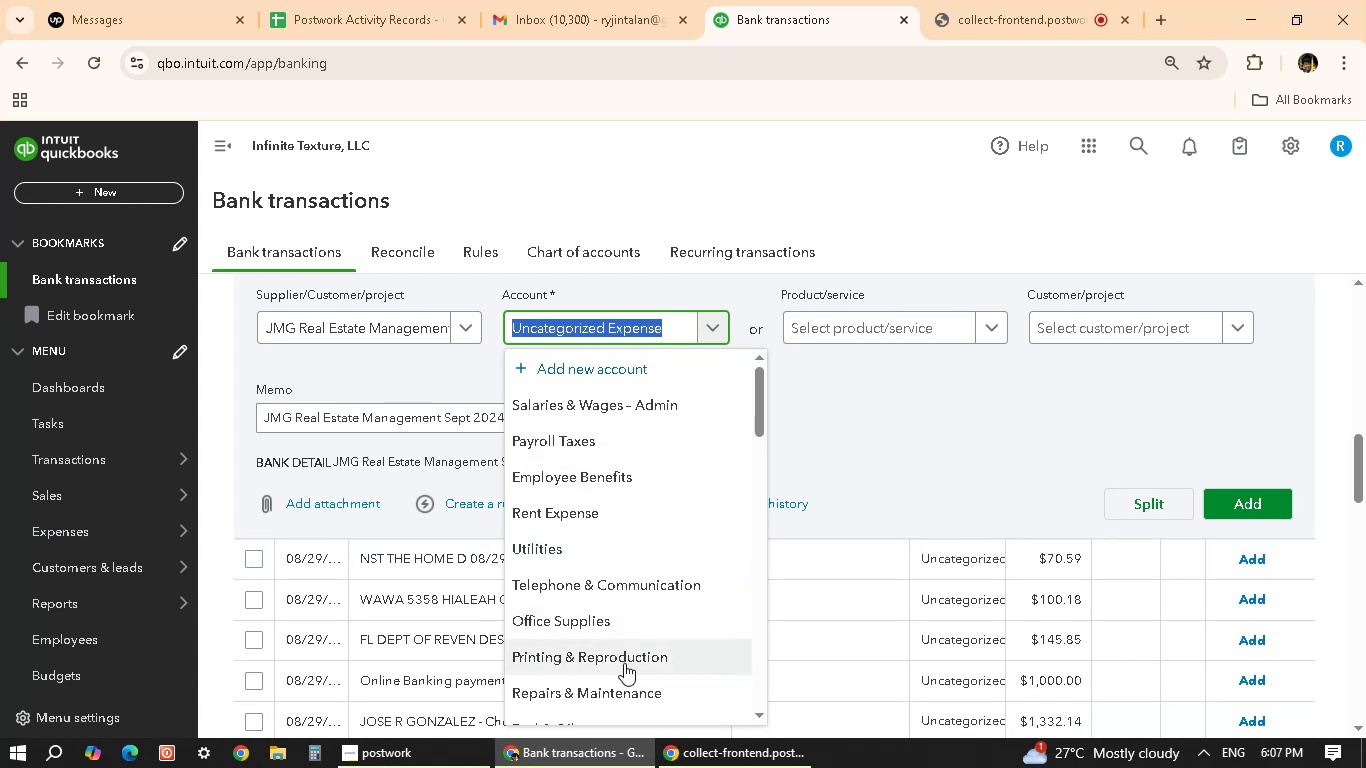 
scroll: coordinate [636, 521], scroll_direction: down, amount: 6.0
 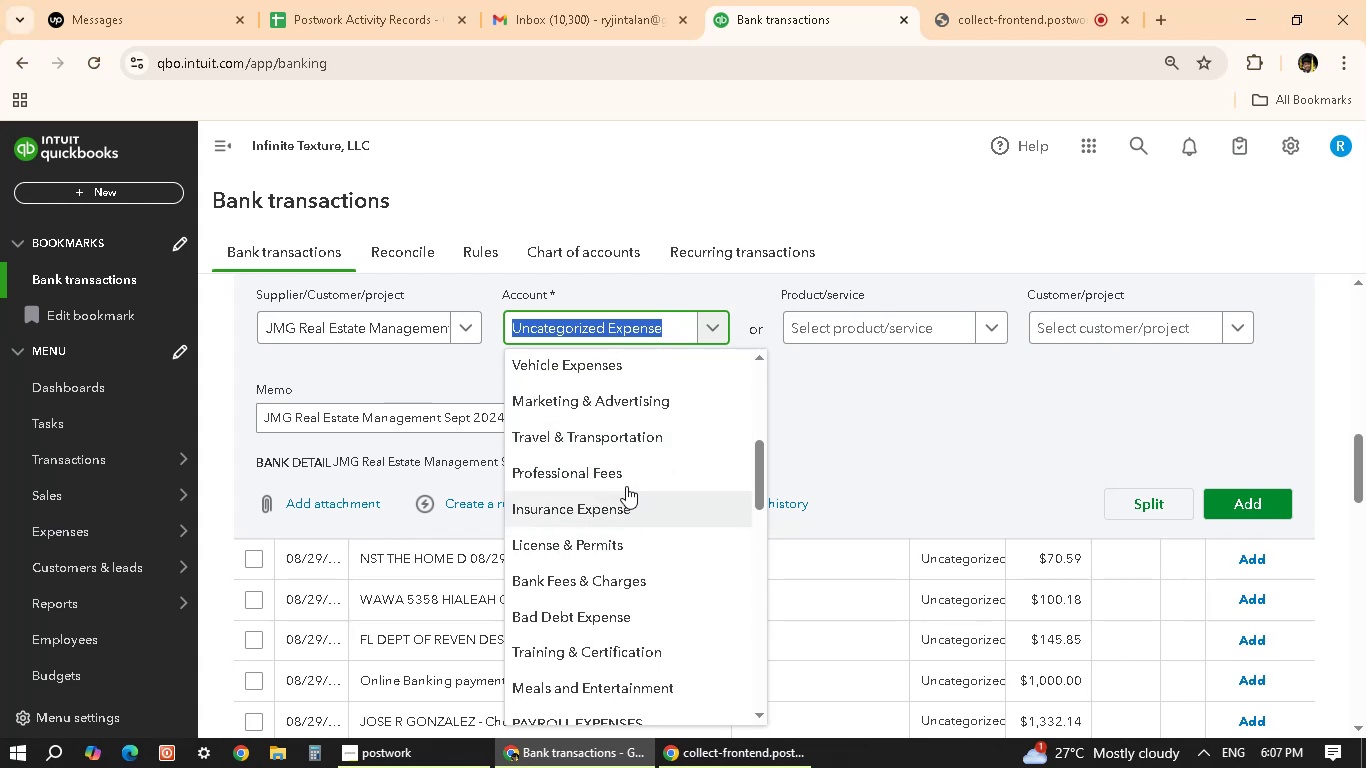 
scroll: coordinate [658, 471], scroll_direction: down, amount: 2.0
 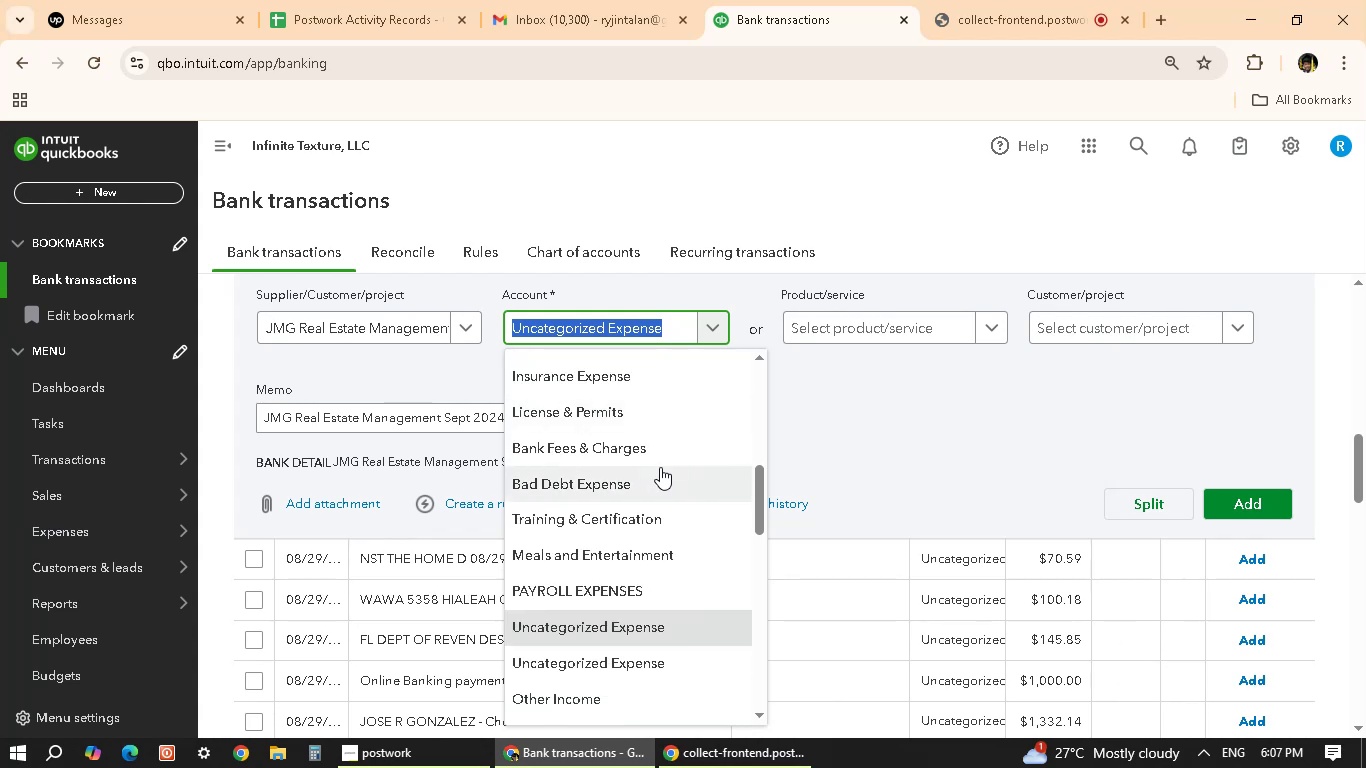 
left_click([874, 413])
 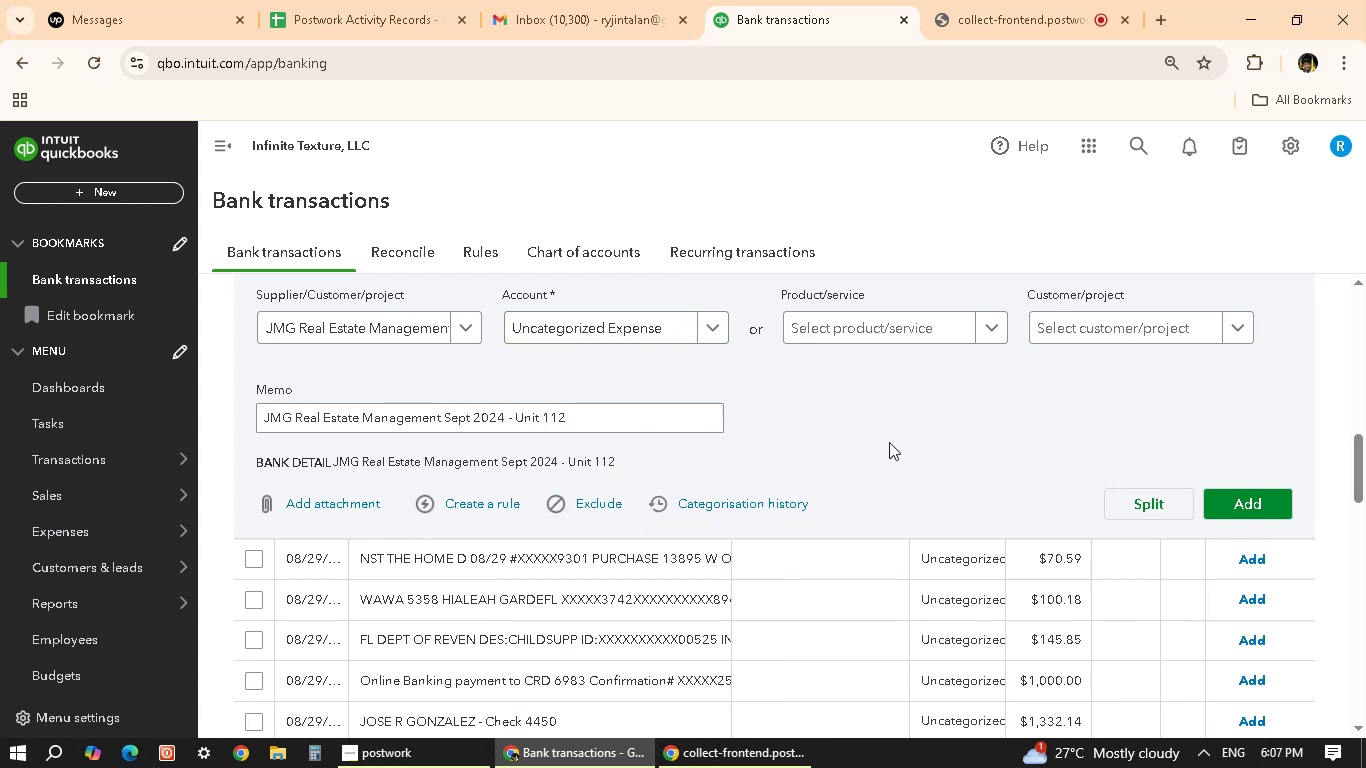 
scroll: coordinate [881, 440], scroll_direction: up, amount: 4.0
 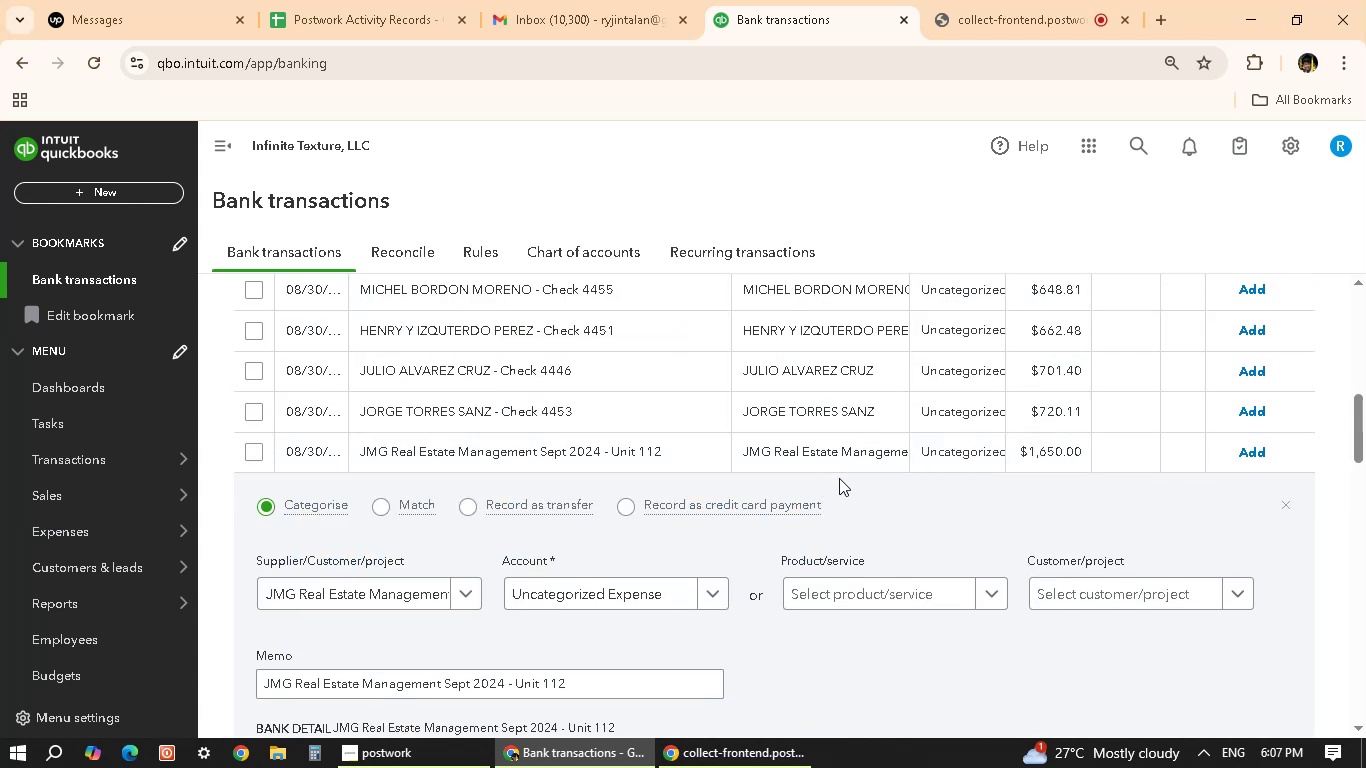 
scroll: coordinate [935, 432], scroll_direction: down, amount: 7.0
 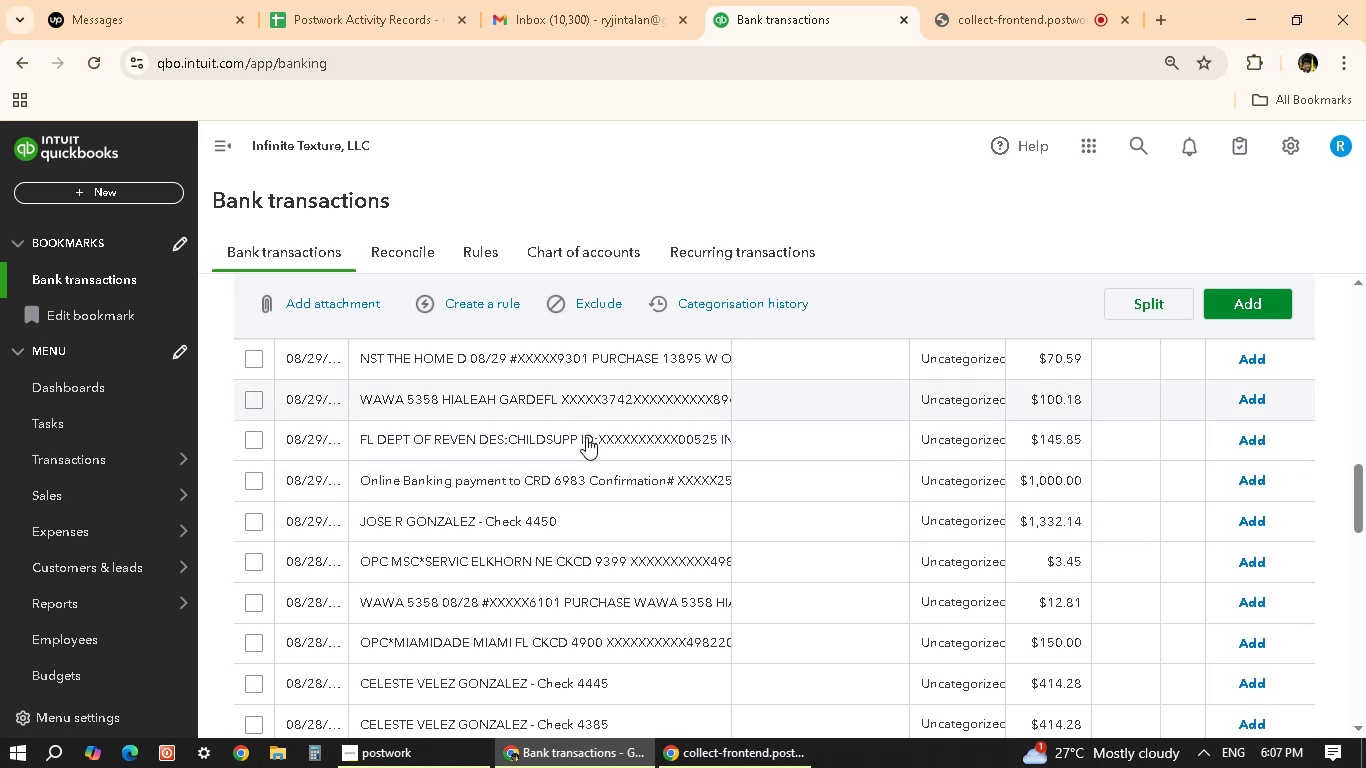 
wait(10.39)
 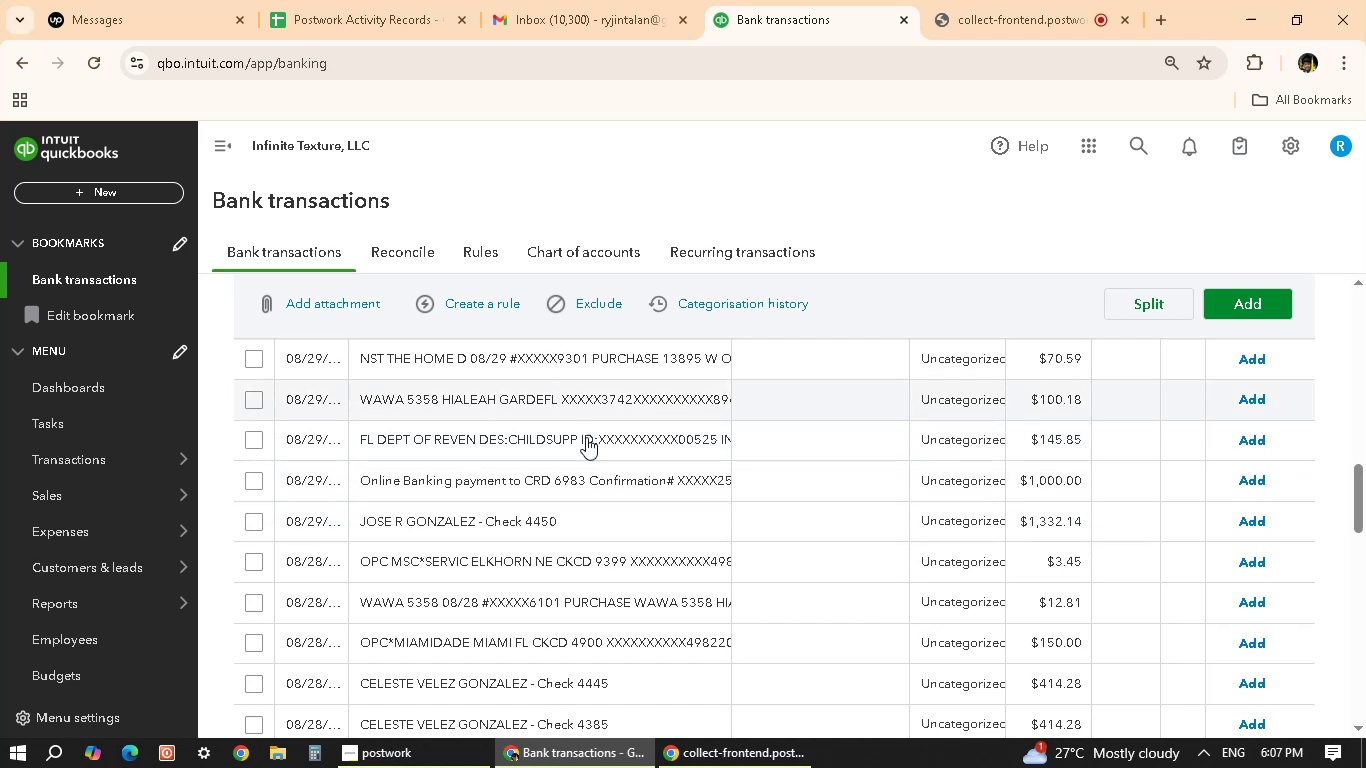 
left_click_drag(start_coordinate=[376, 475], to_coordinate=[230, 476])
 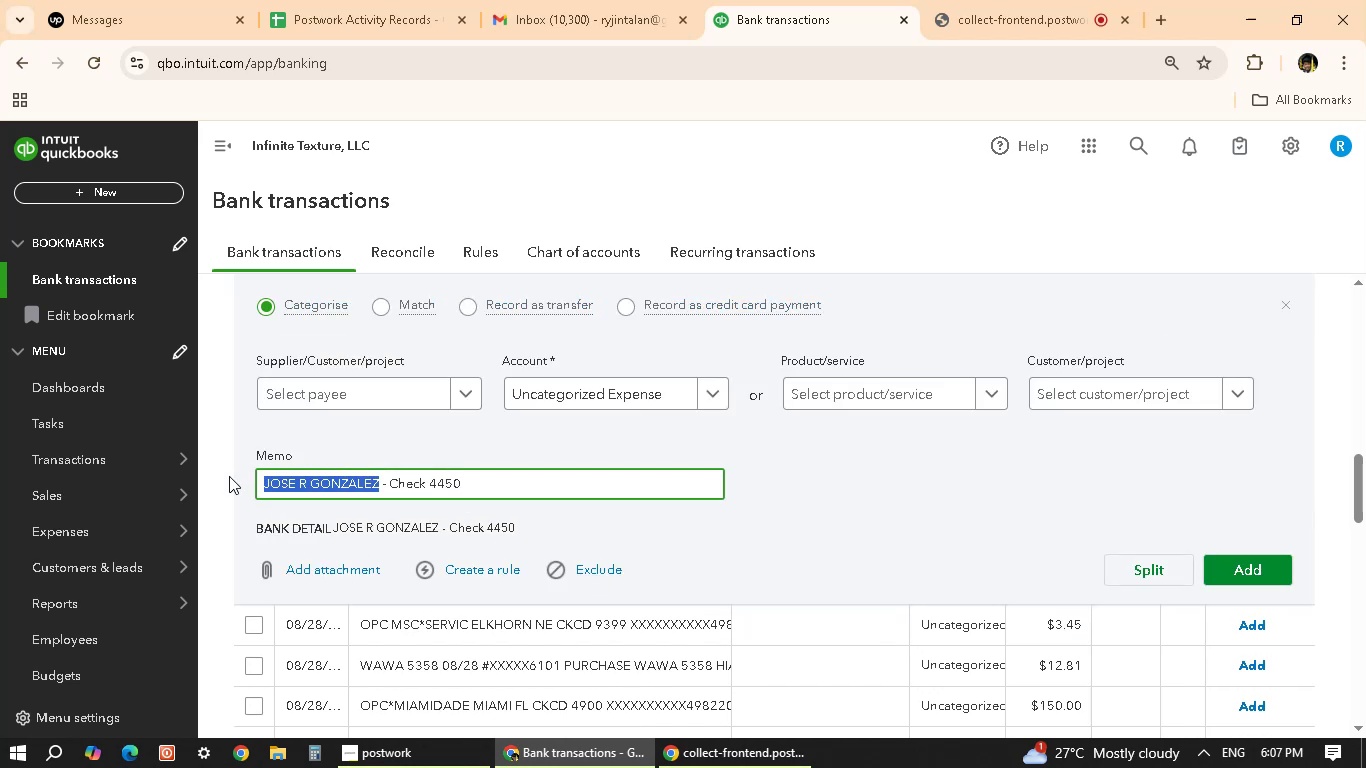 
key(Control+C)
 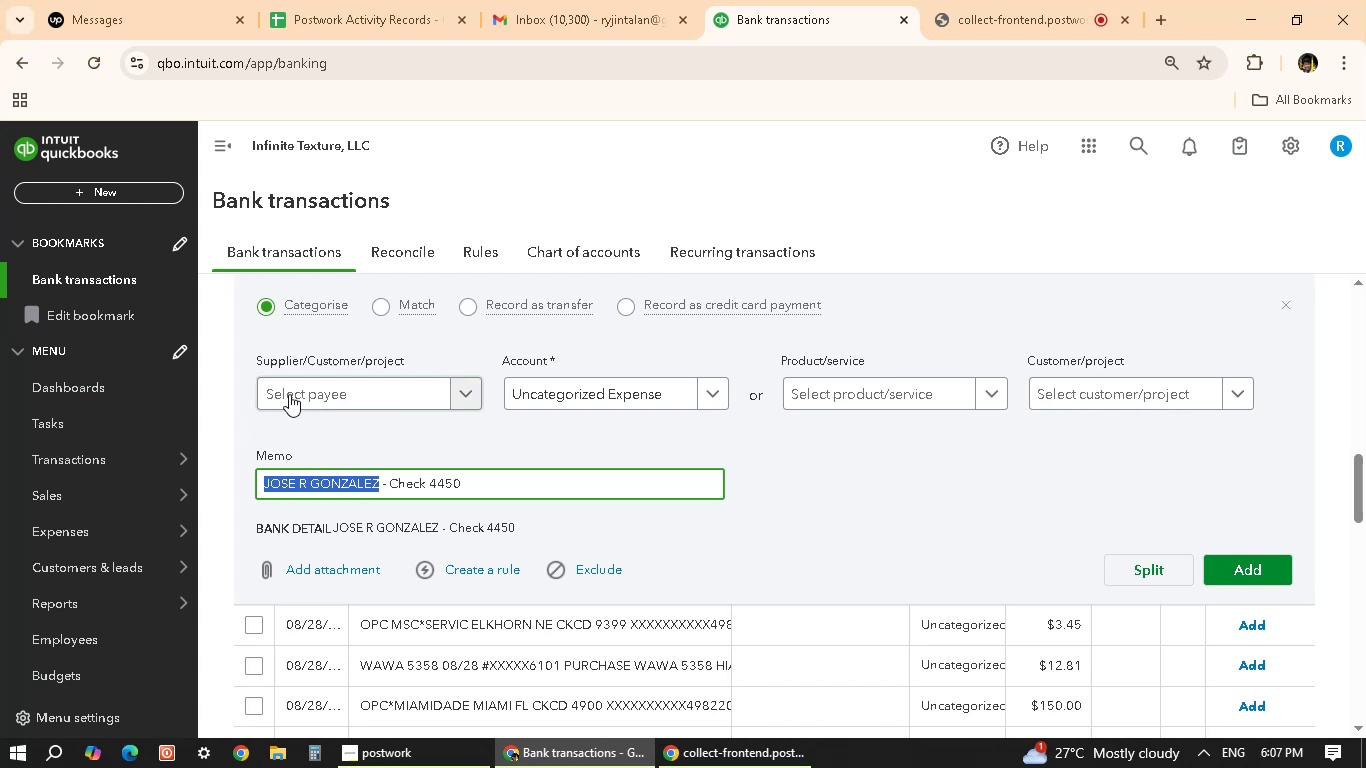 
left_click([297, 394])
 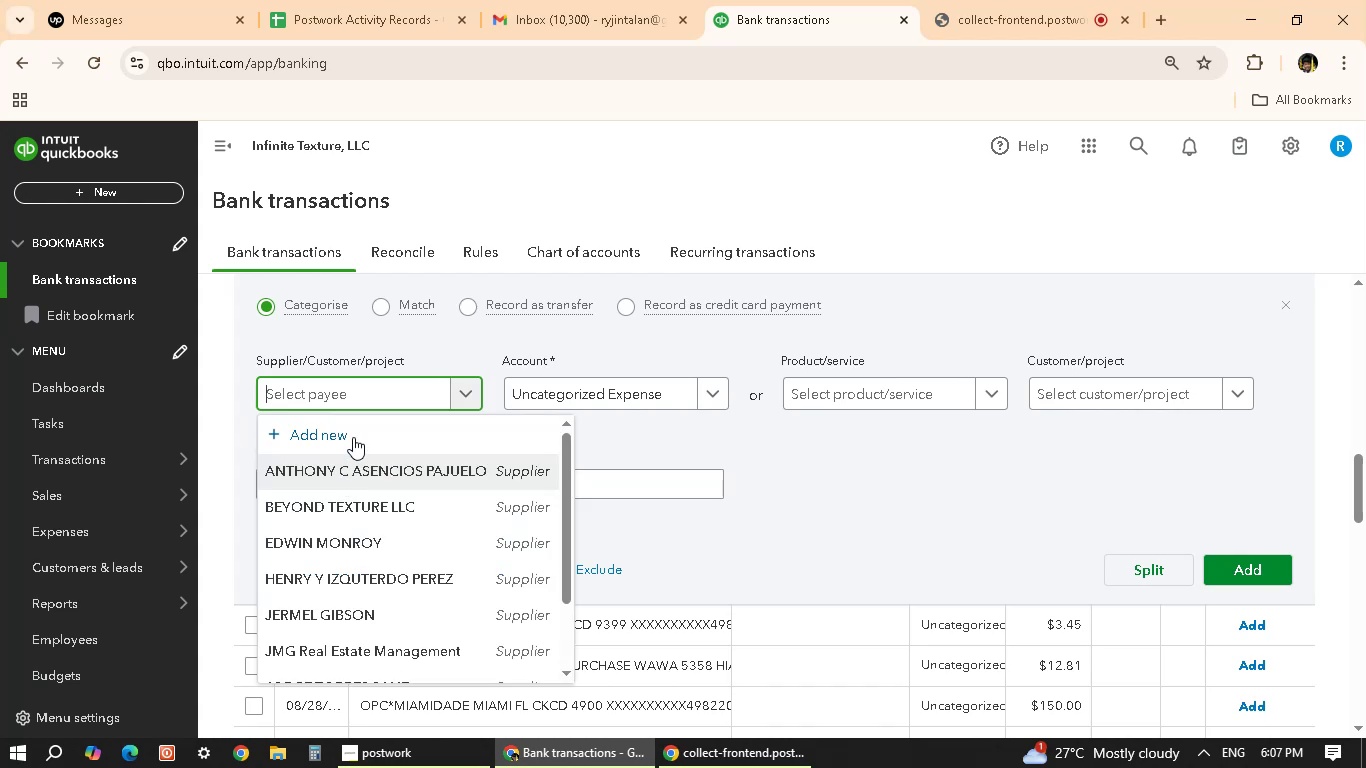 
left_click([354, 435])
 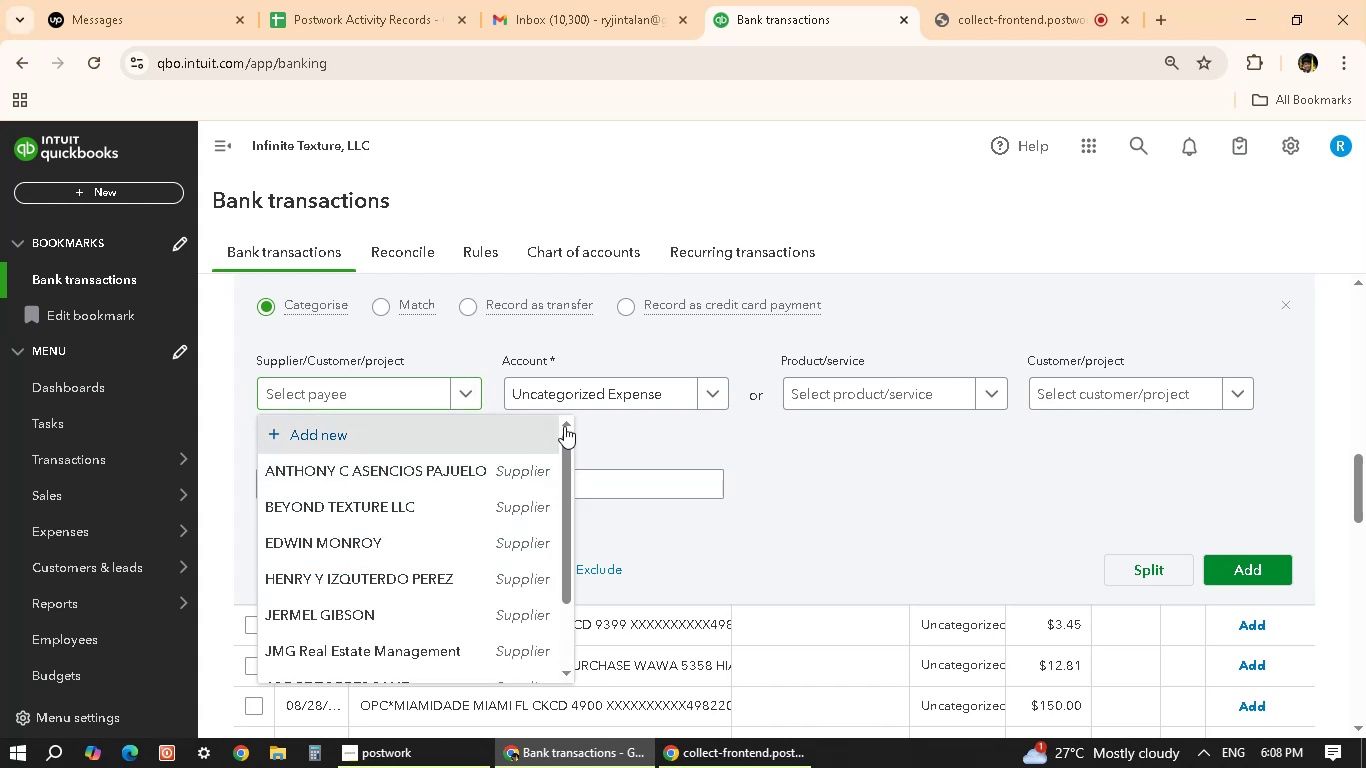 
key(Control+V)
 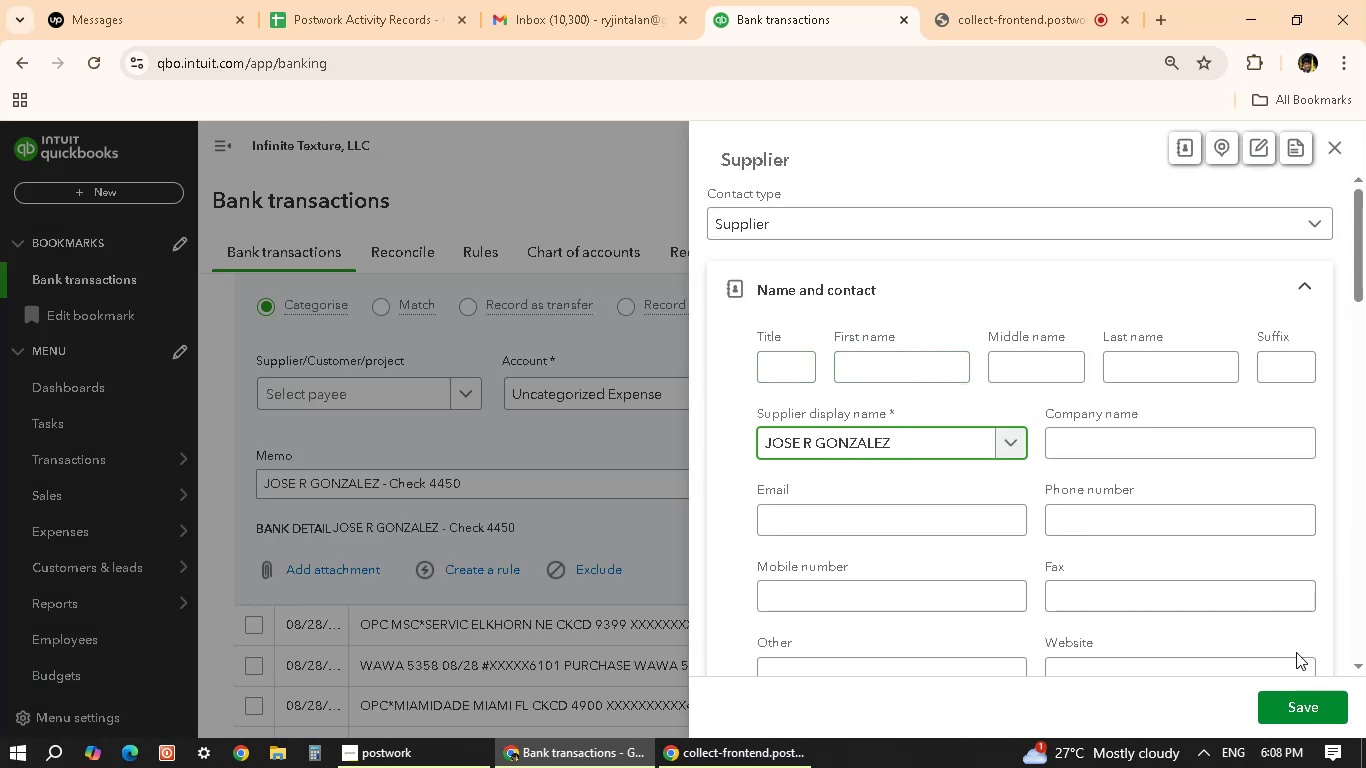 
left_click([1321, 699])
 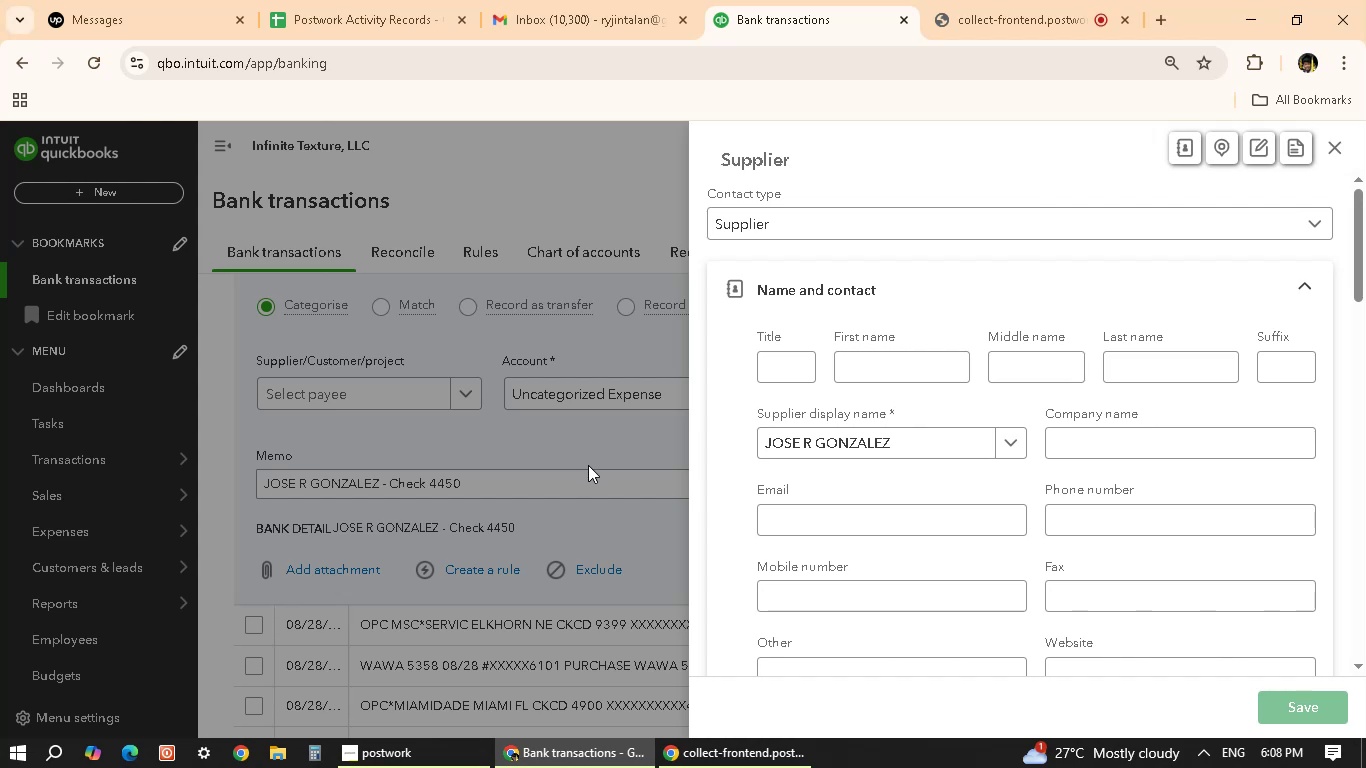 
scroll: coordinate [588, 465], scroll_direction: down, amount: 3.0
 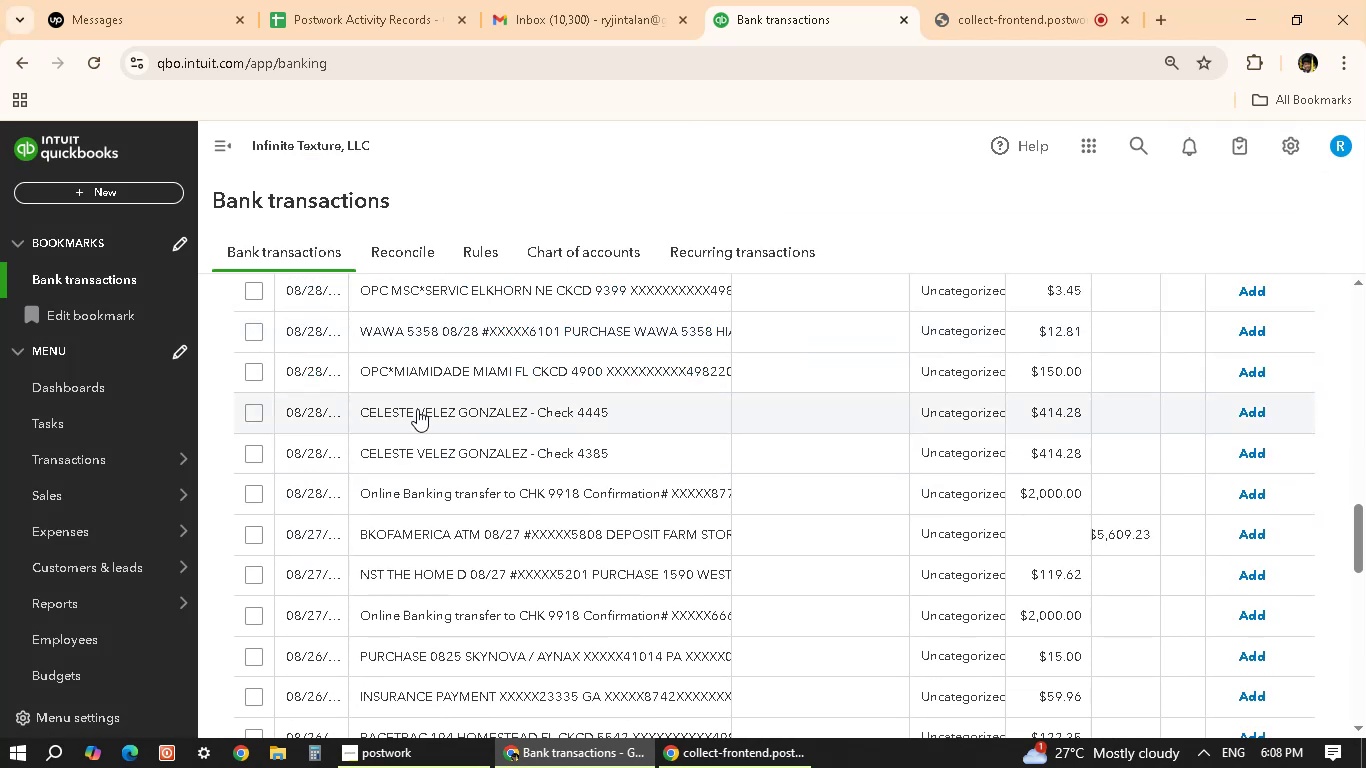 
left_click([417, 409])
 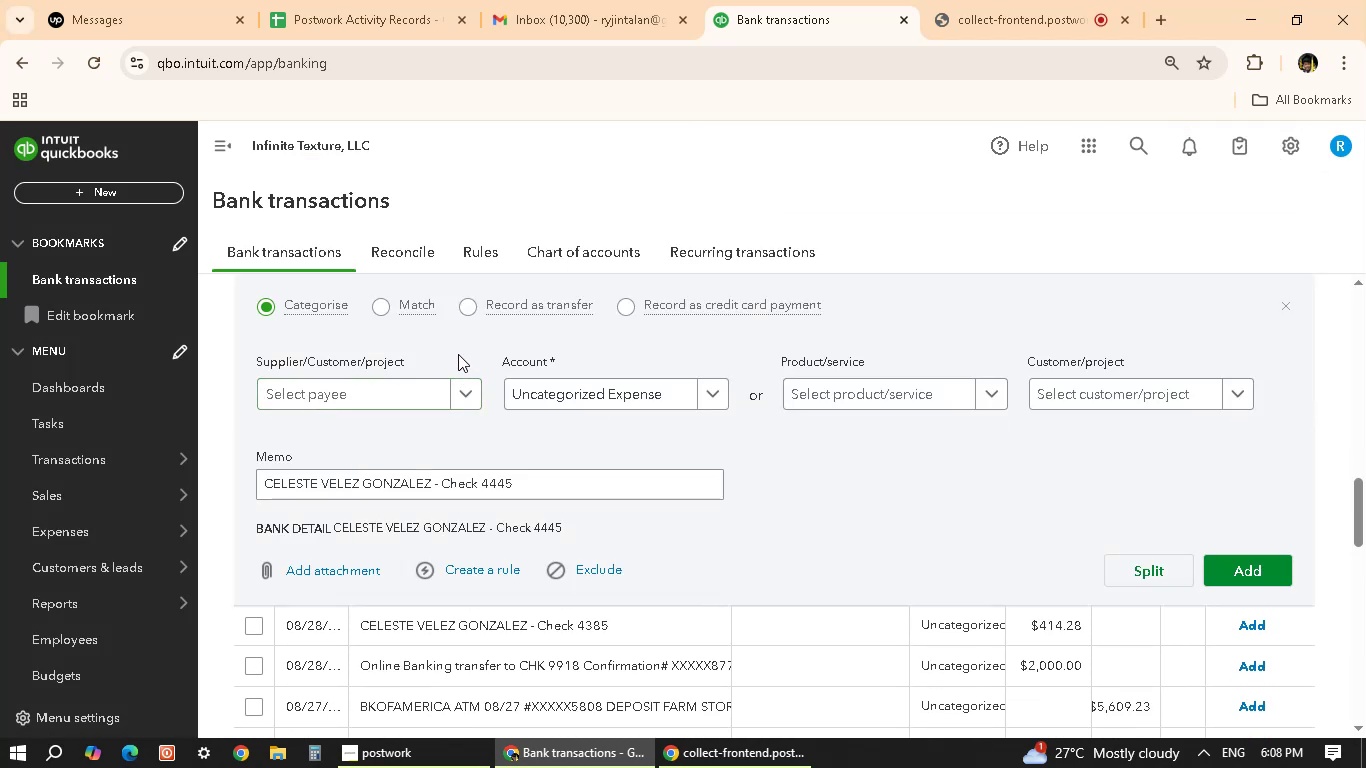 
wait(9.13)
 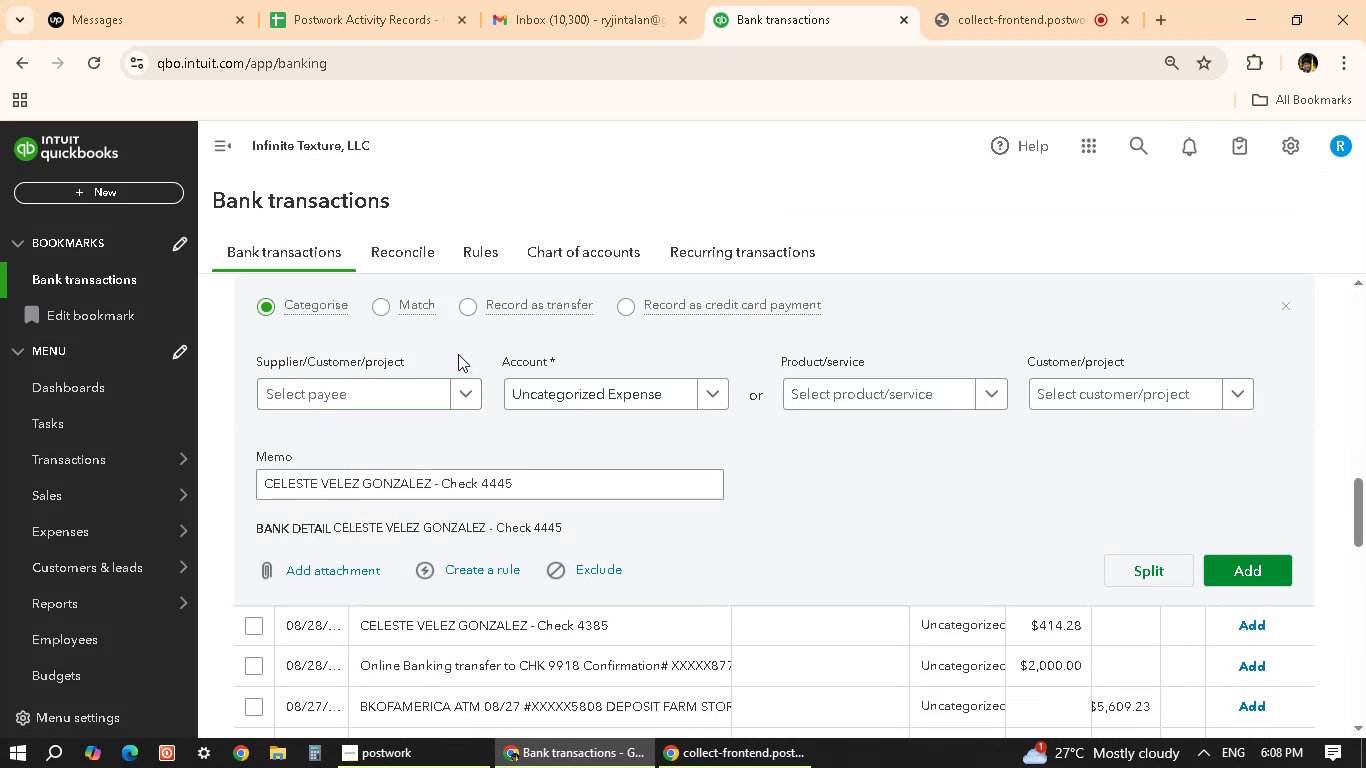 
left_click_drag(start_coordinate=[426, 481], to_coordinate=[250, 461])
 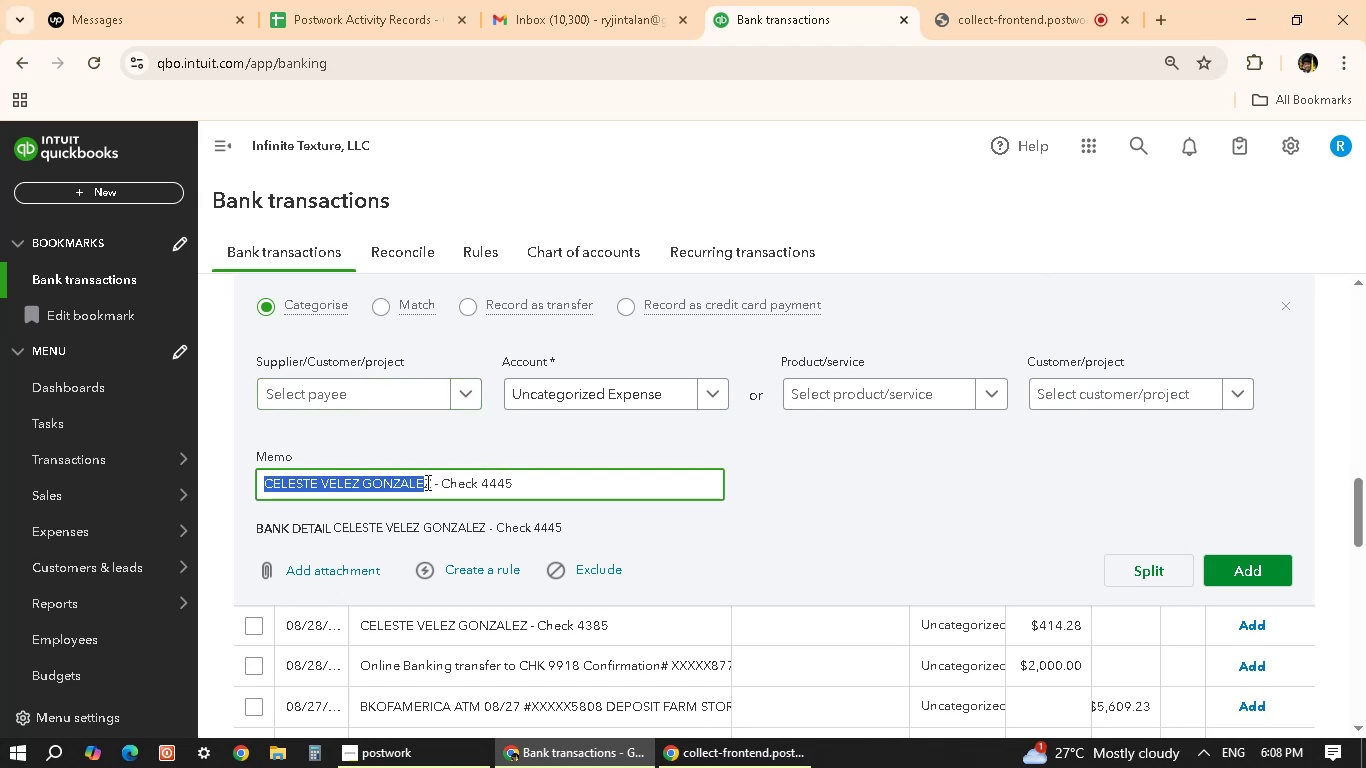 
left_click([426, 482])
 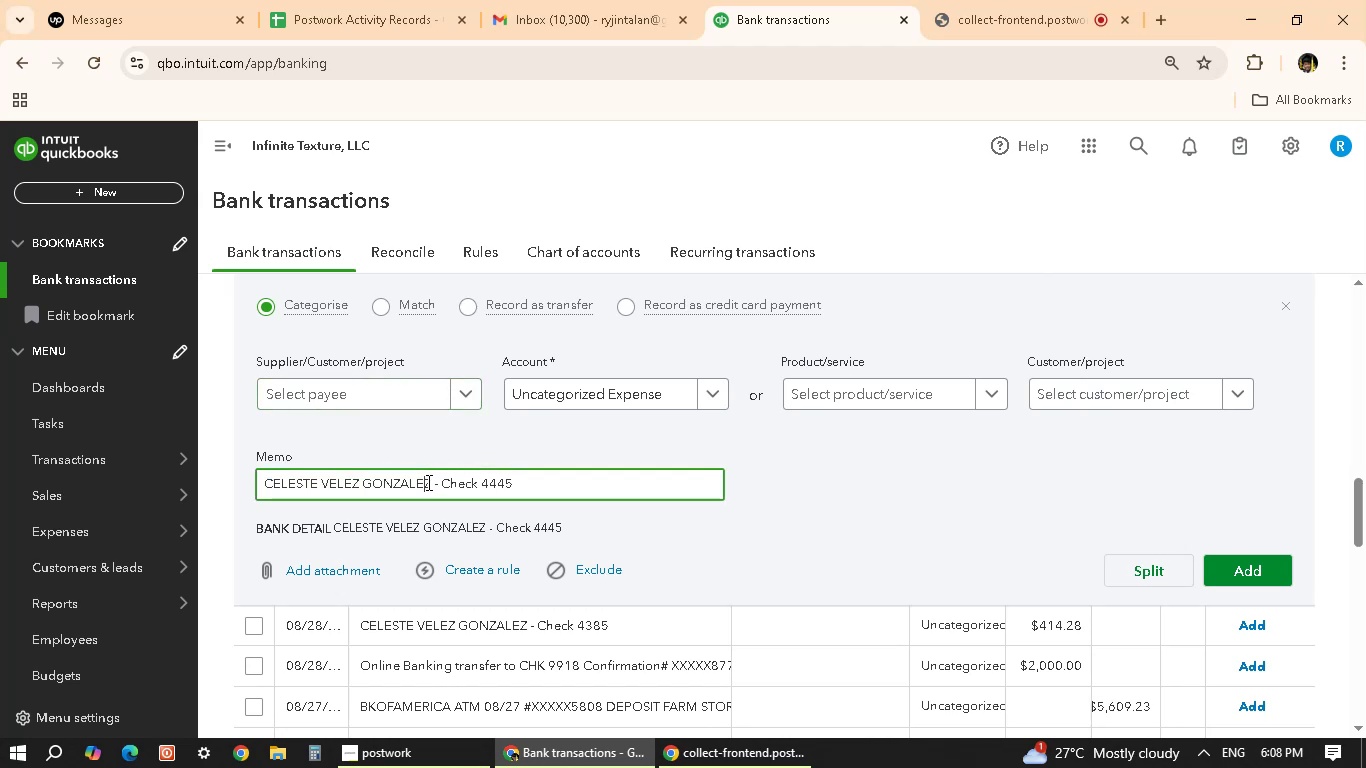 
left_click_drag(start_coordinate=[429, 482], to_coordinate=[211, 468])
 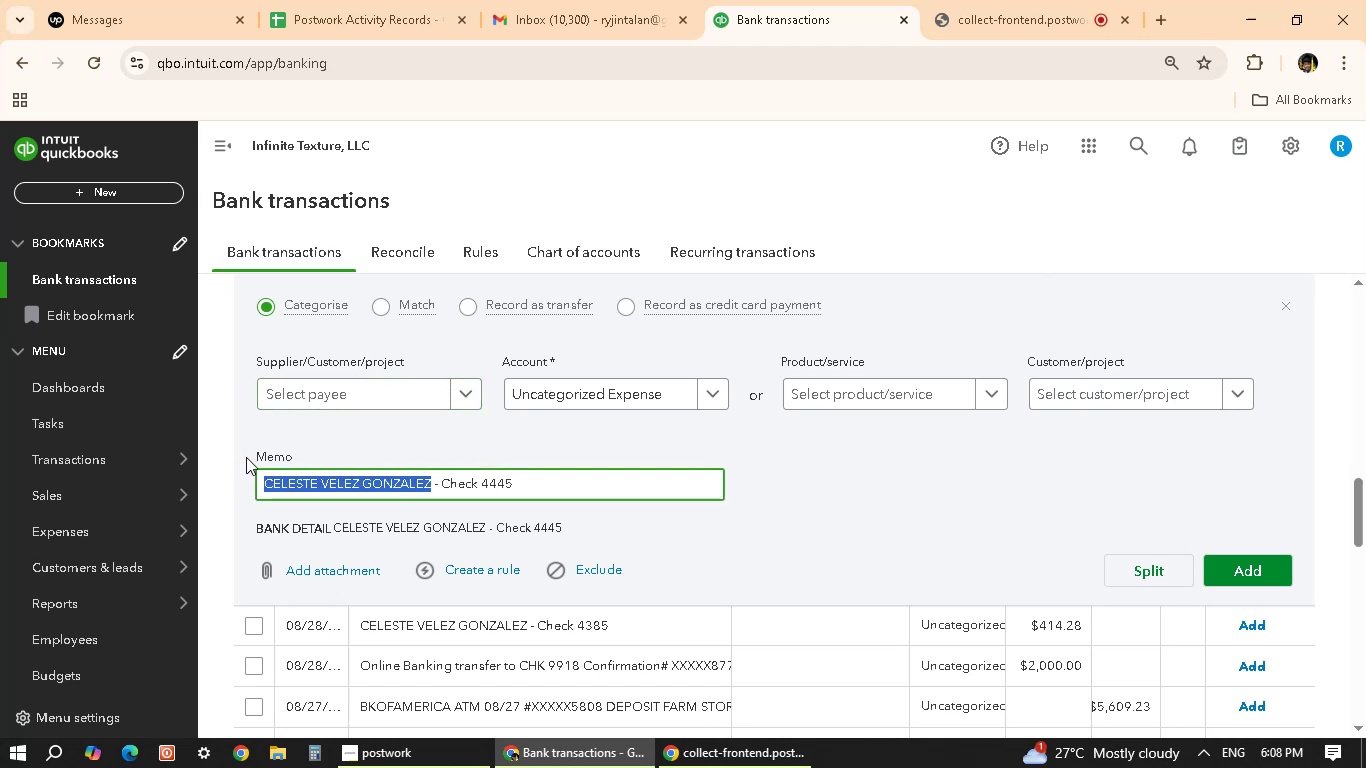 
key(Control+C)
 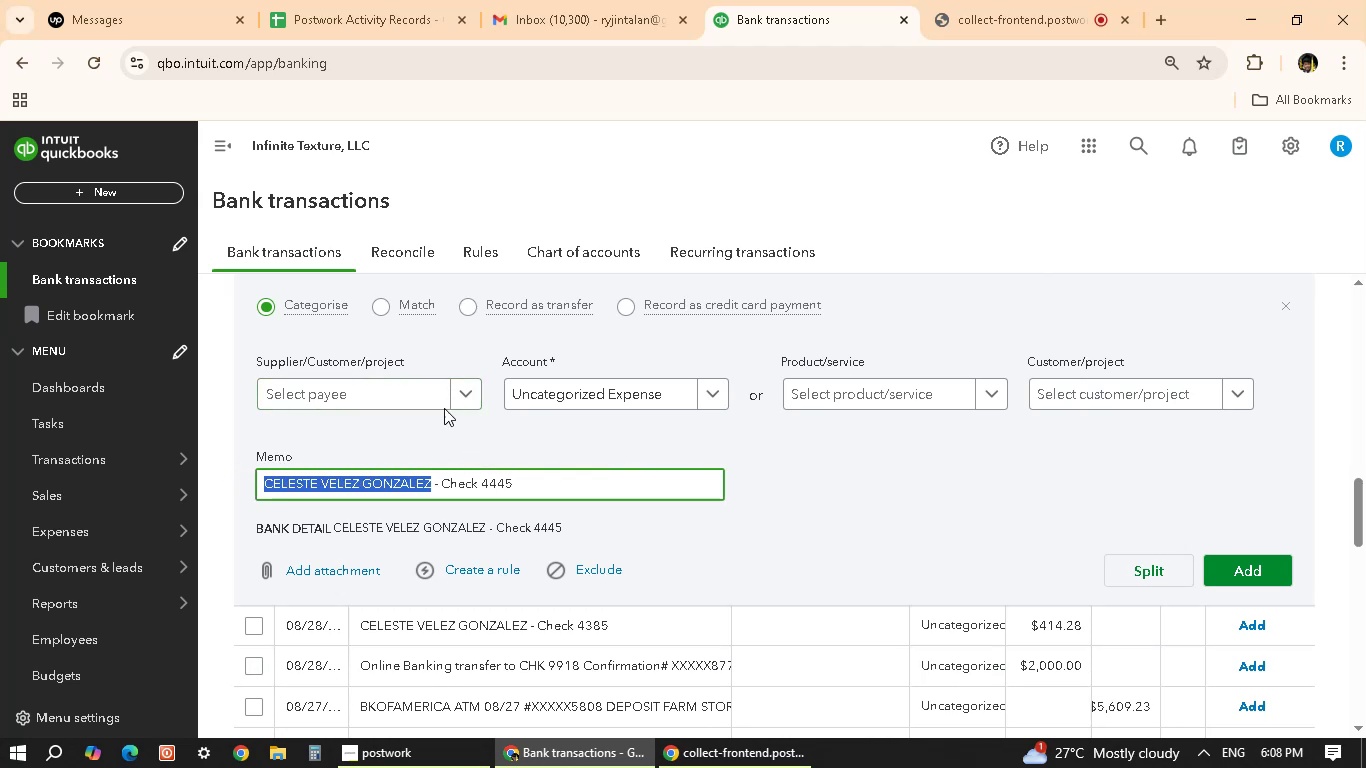 
left_click([394, 387])
 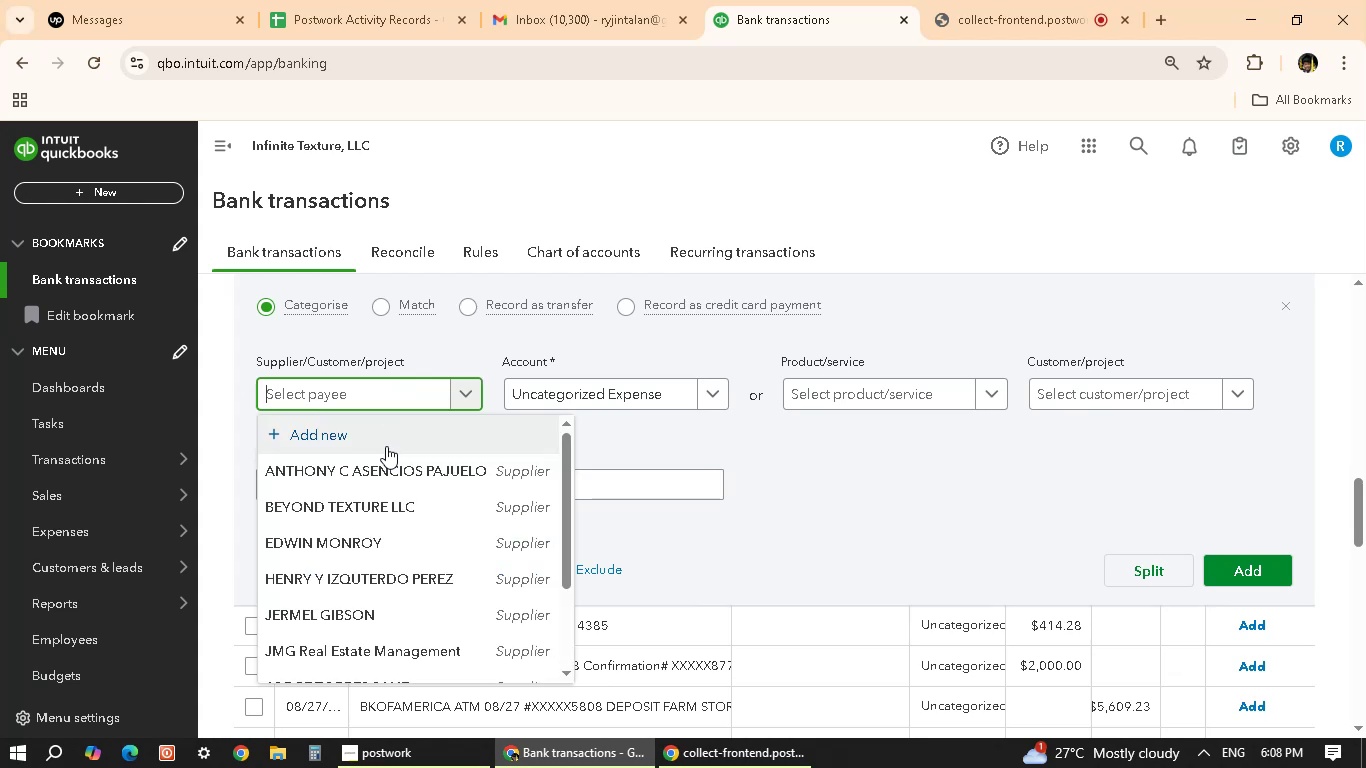 
left_click([392, 438])
 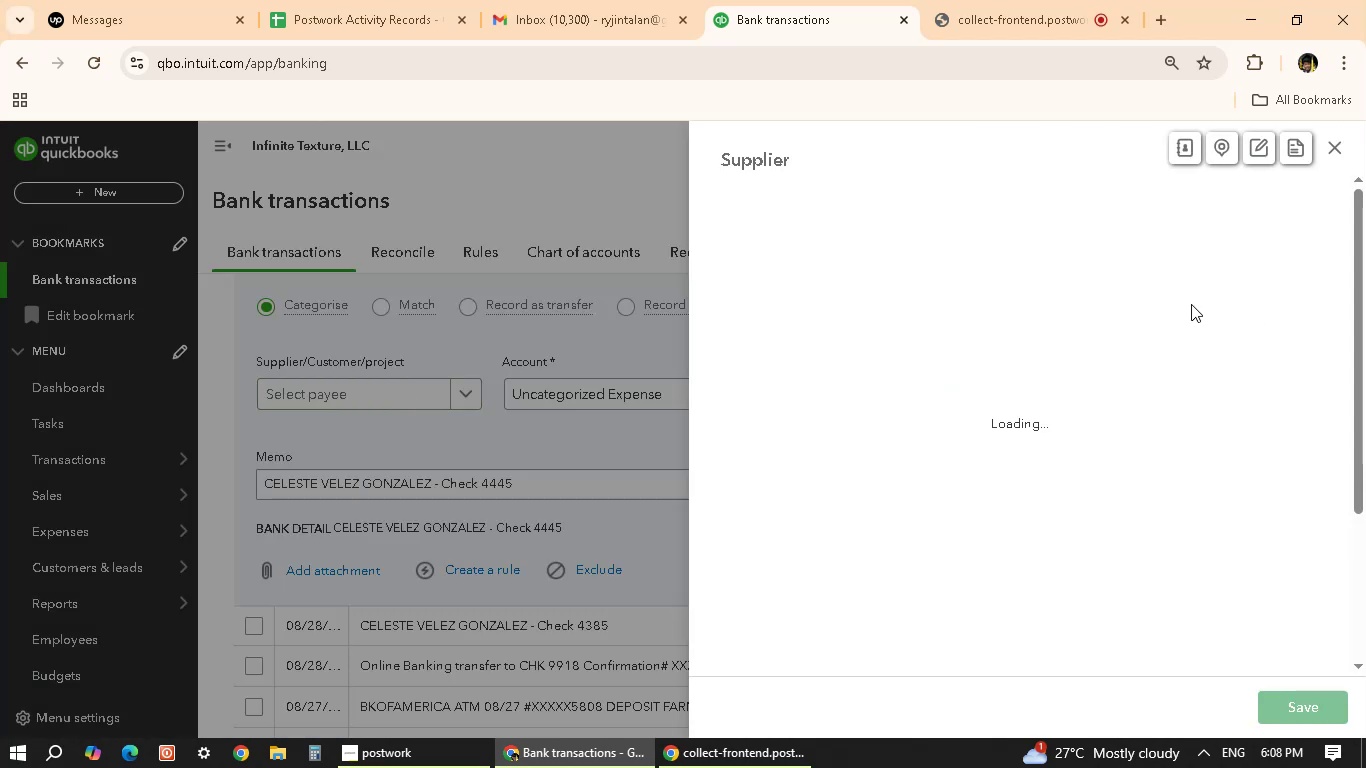 
key(Control+ControlLeft)
 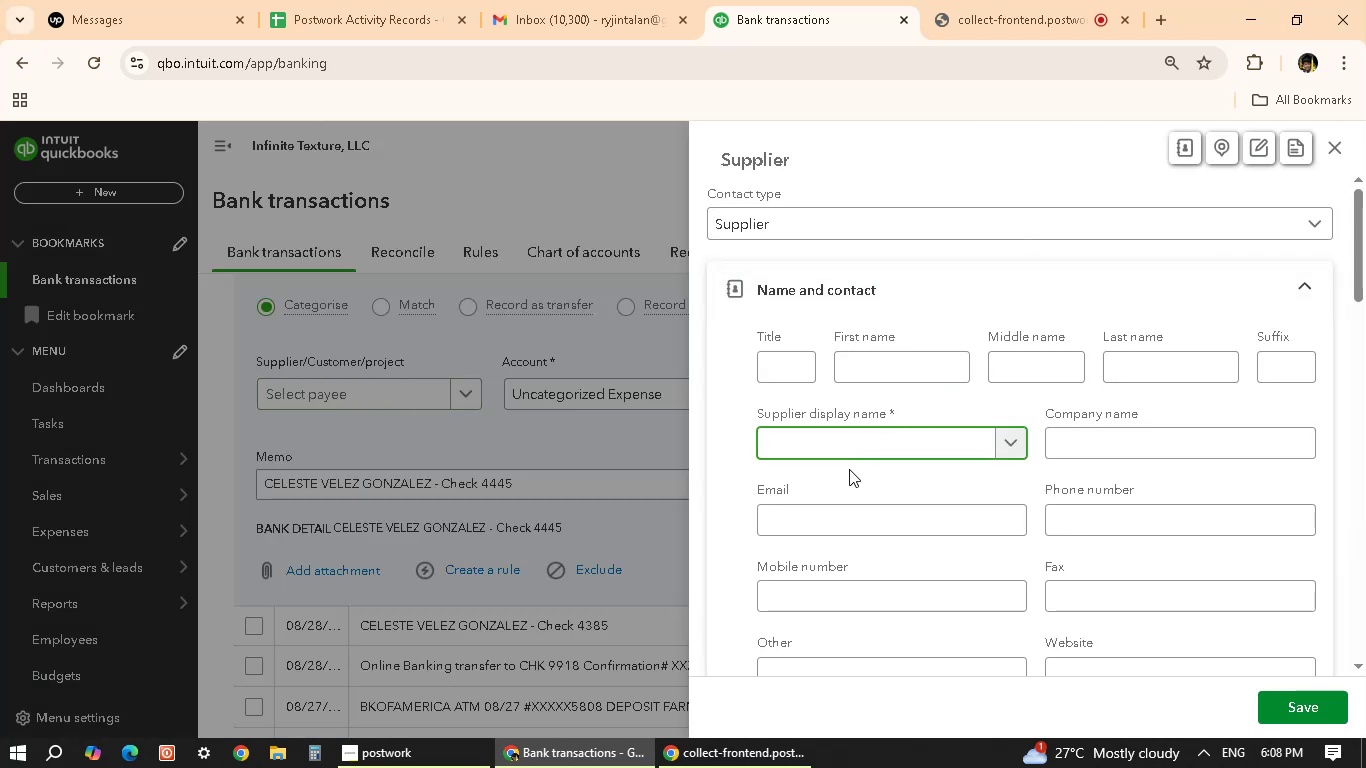 
key(Control+V)
 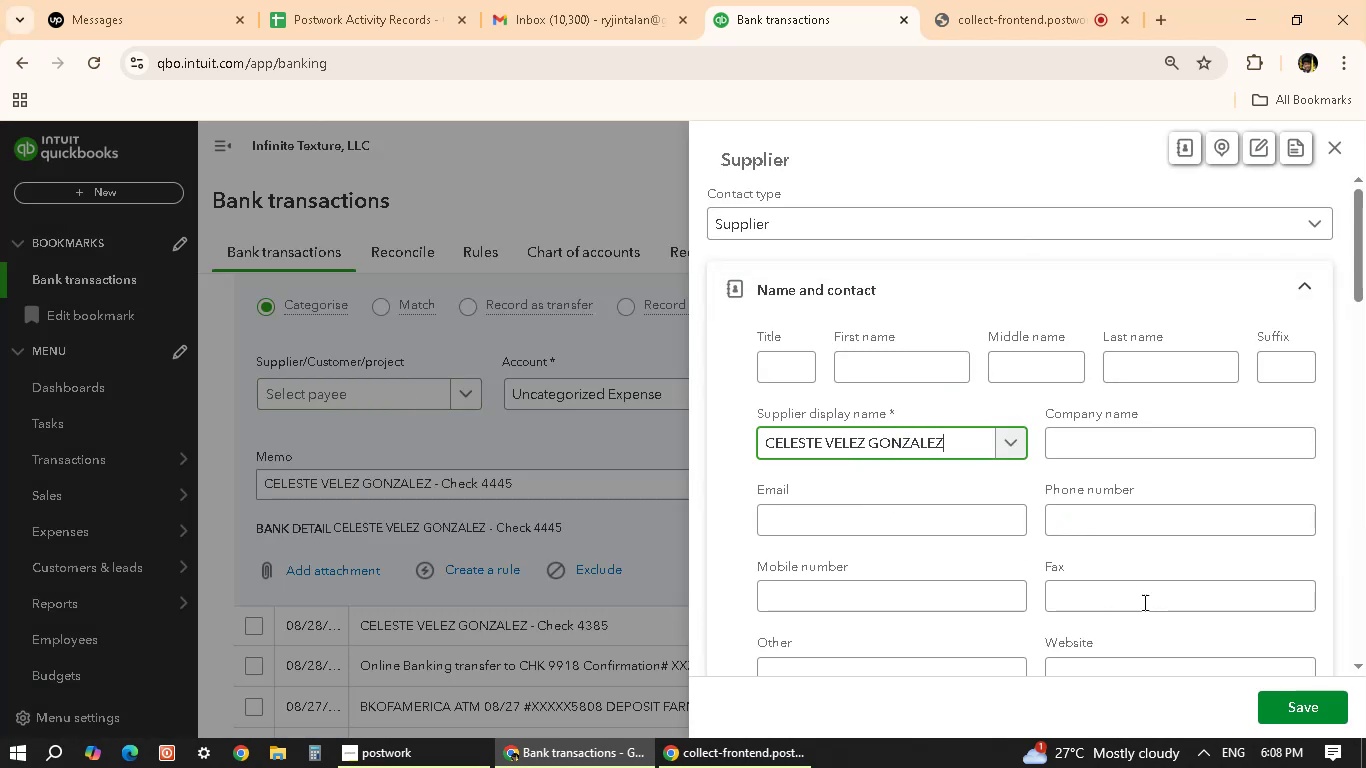 
left_click([1300, 708])
 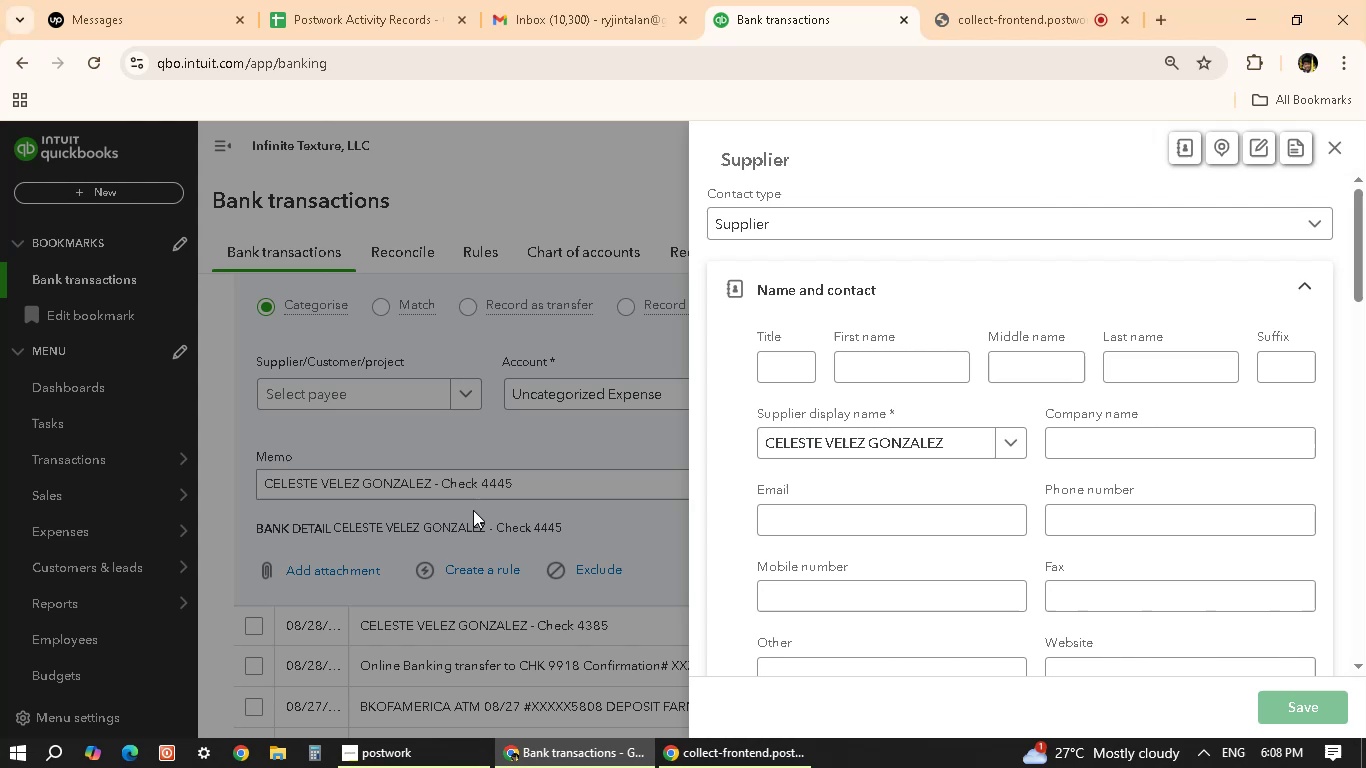 
scroll: coordinate [496, 506], scroll_direction: down, amount: 1.0
 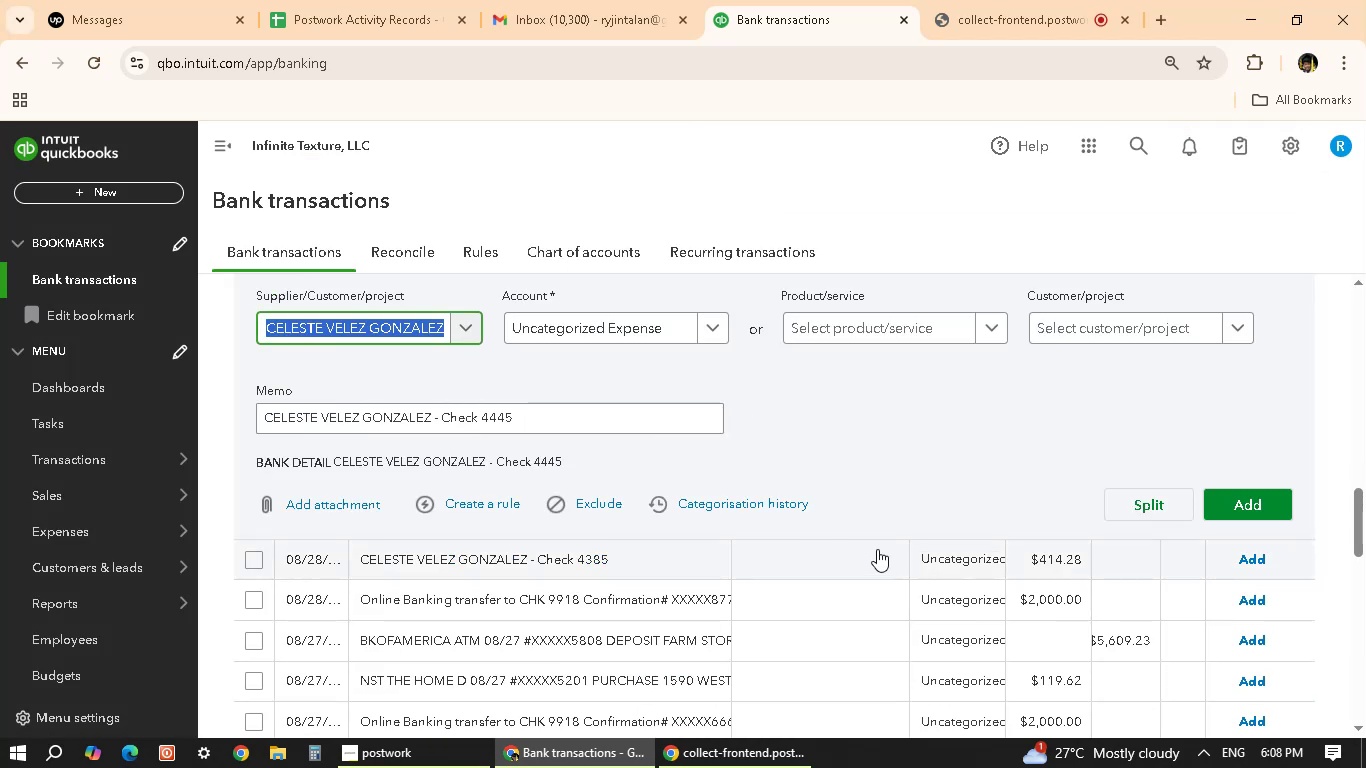 
scroll: coordinate [944, 589], scroll_direction: up, amount: 3.0
 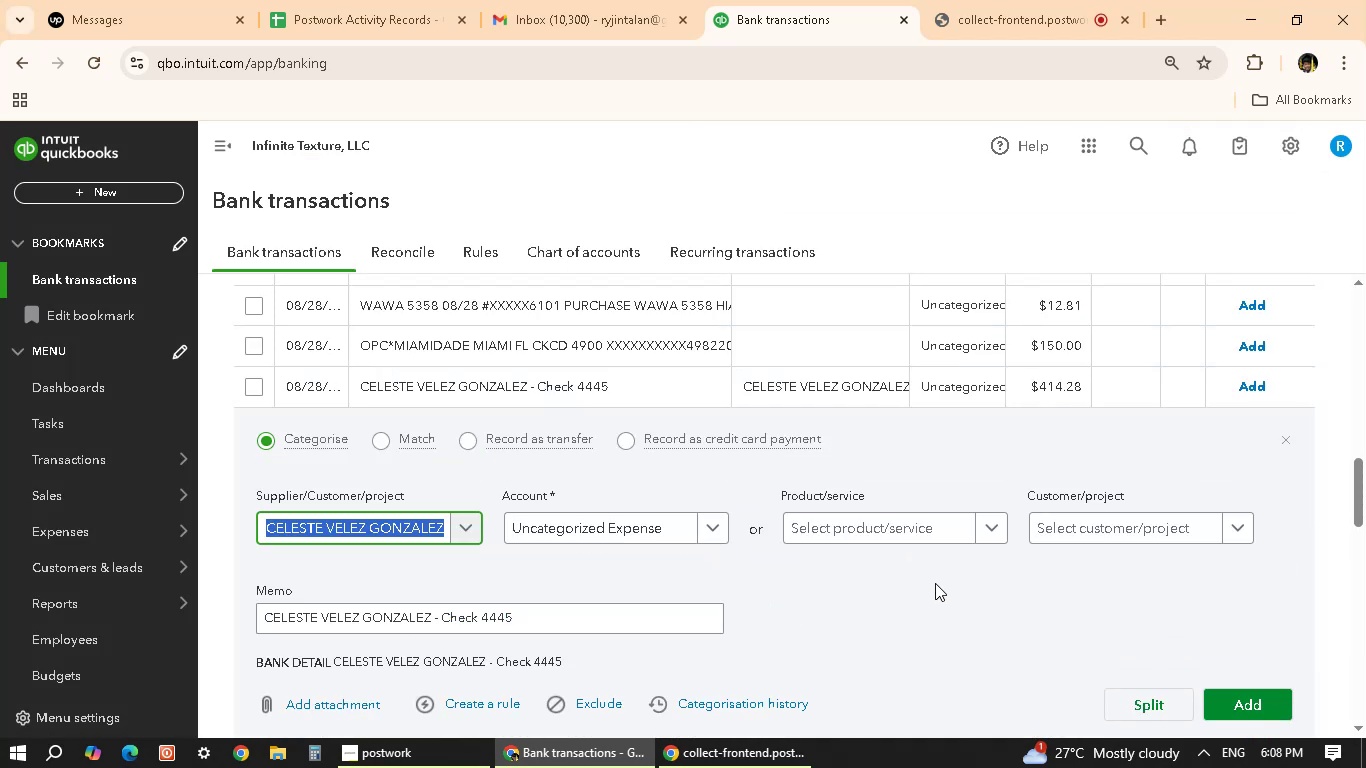 
scroll: coordinate [786, 606], scroll_direction: down, amount: 2.0
 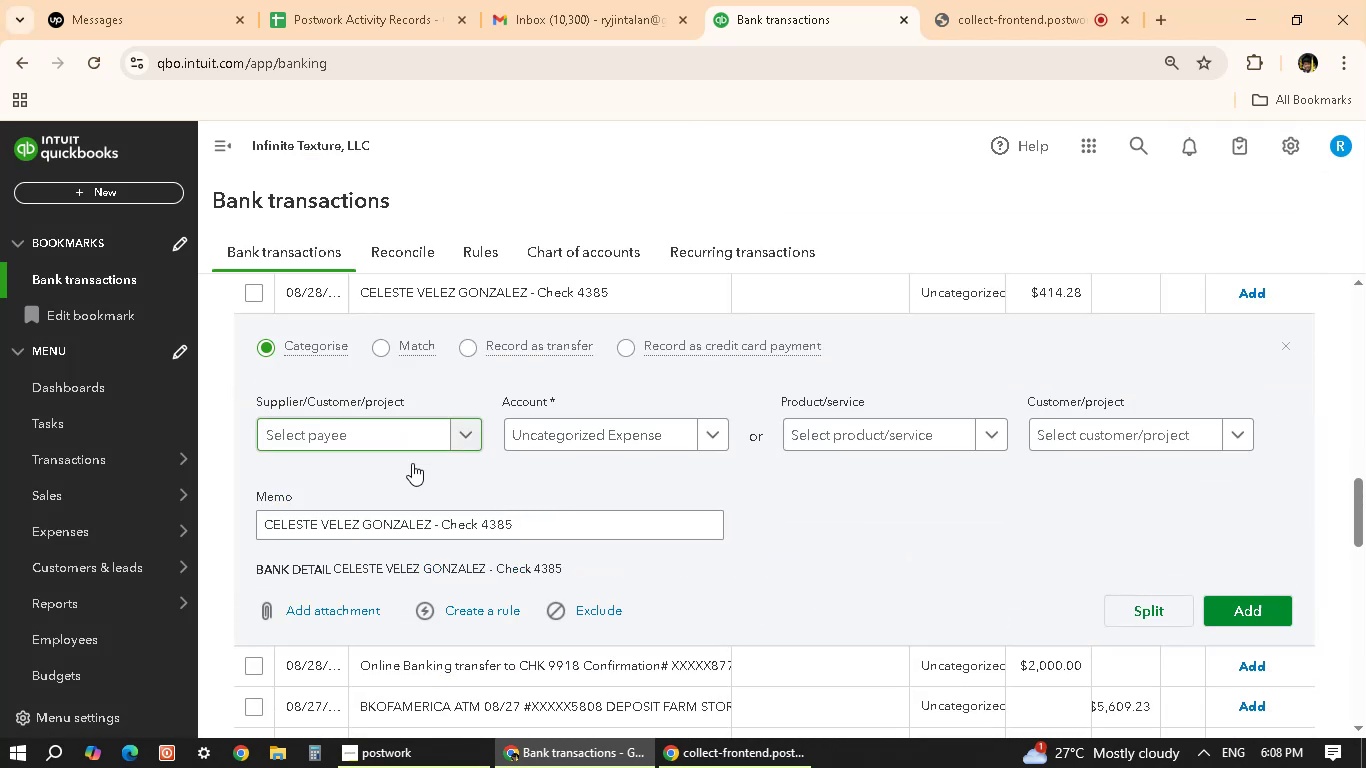 
left_click([415, 436])
 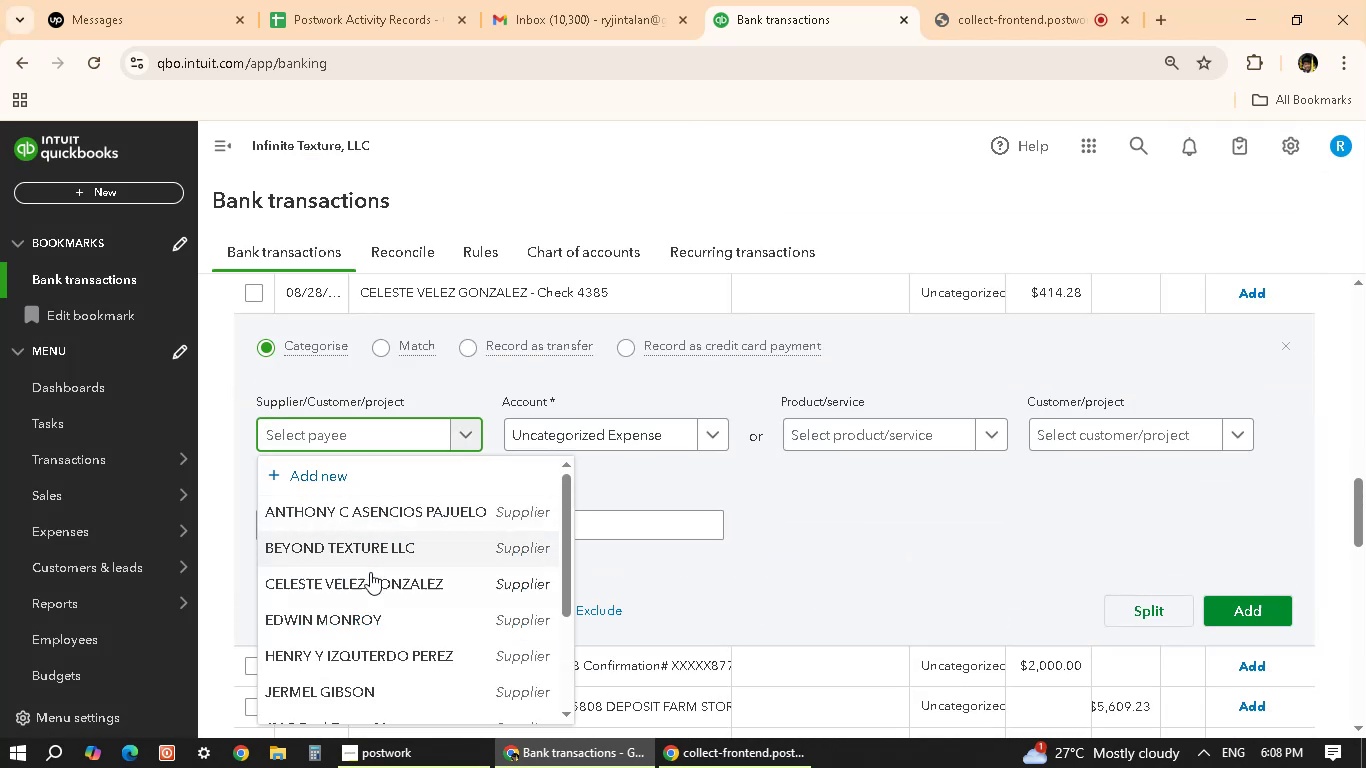 
left_click([370, 582])
 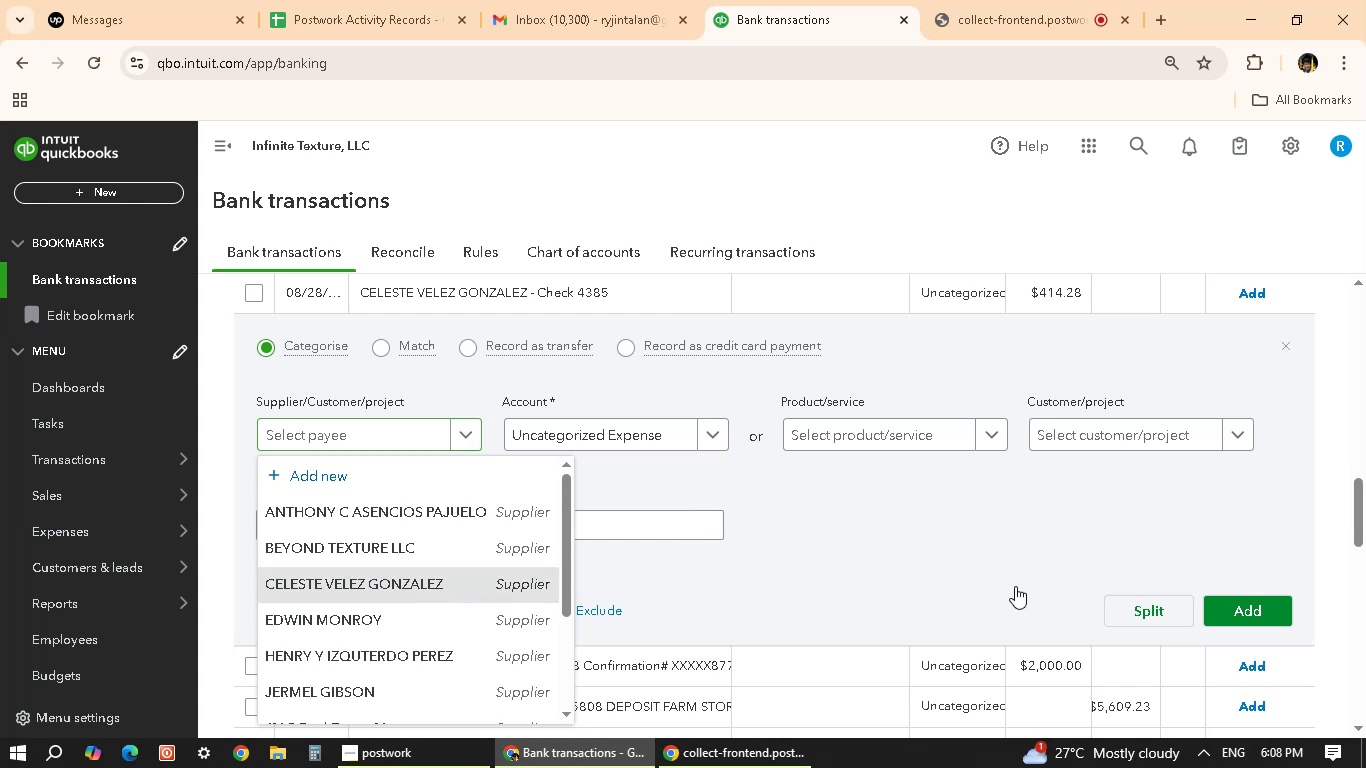 
scroll: coordinate [576, 593], scroll_direction: down, amount: 3.0
 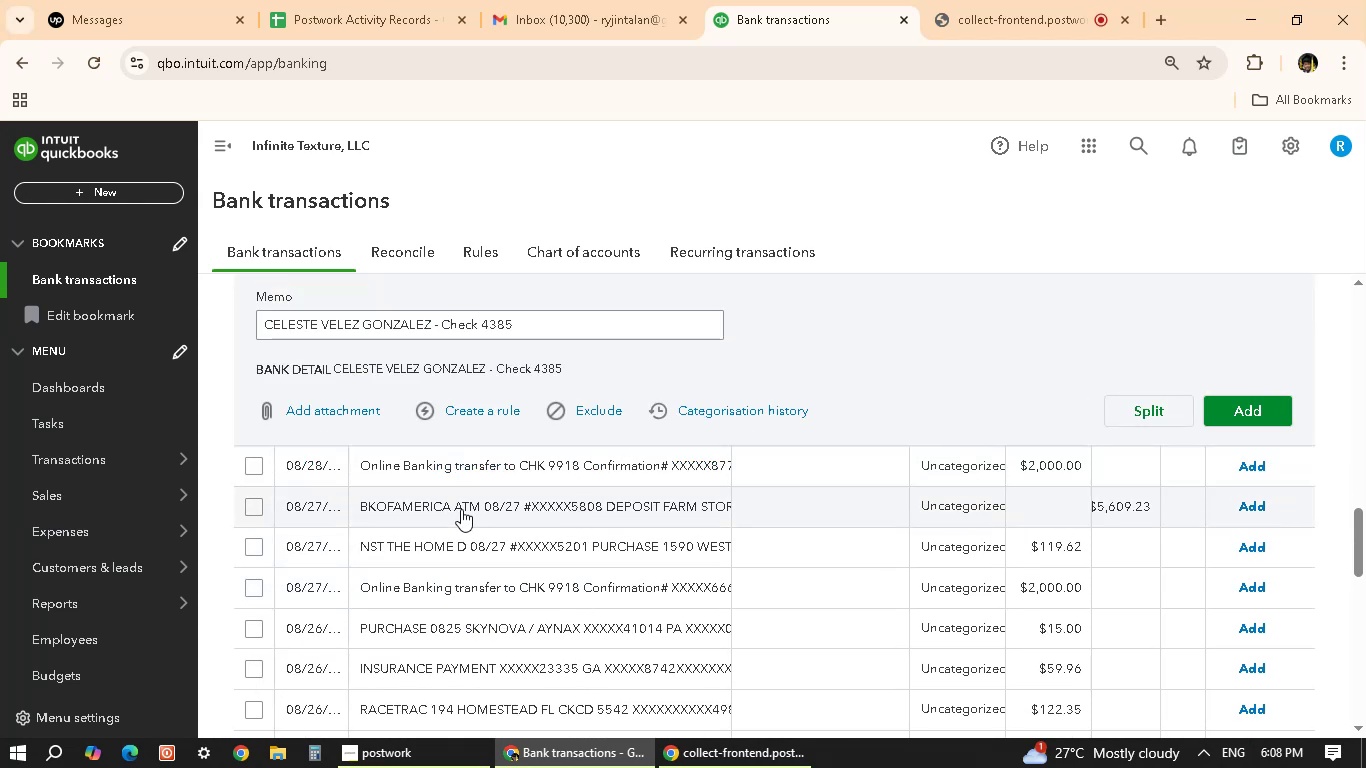 
left_click([436, 507])
 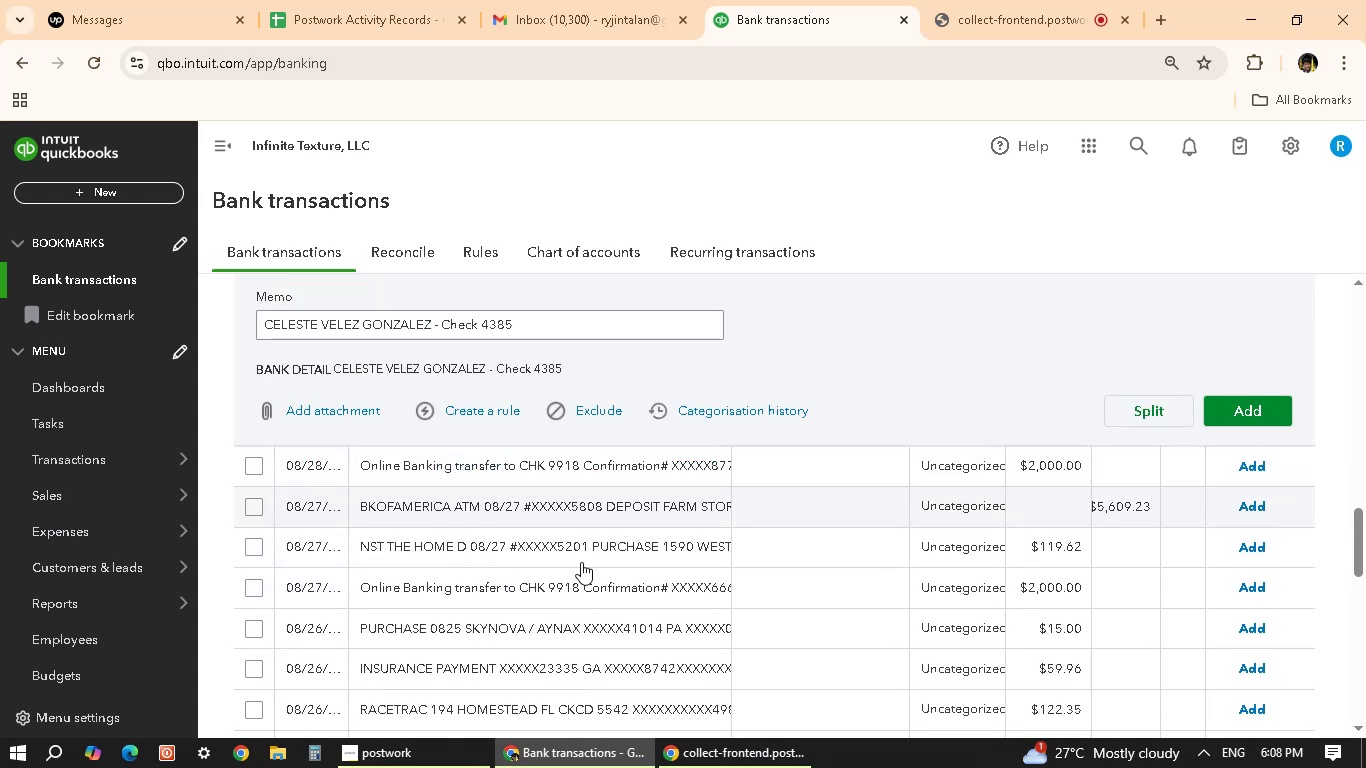 
mouse_move([570, 575])
 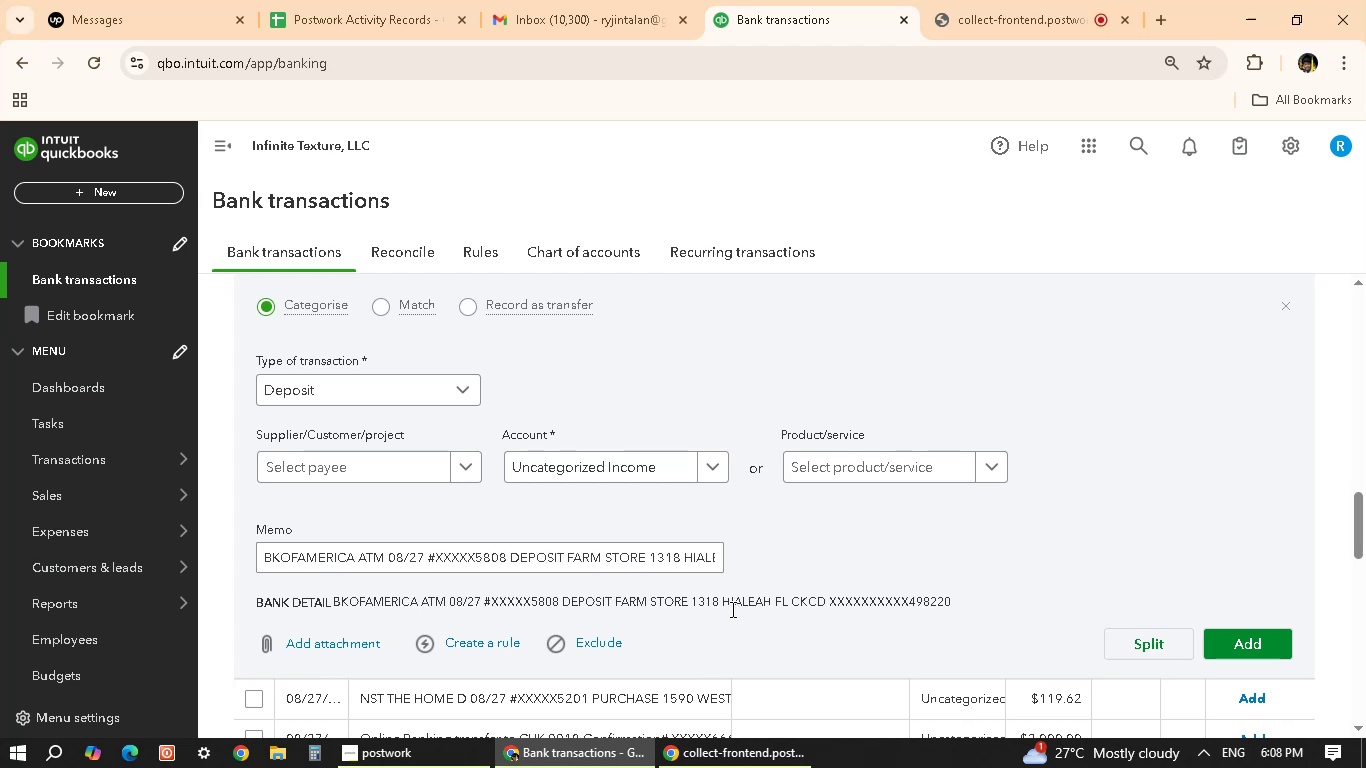 
wait(5.1)
 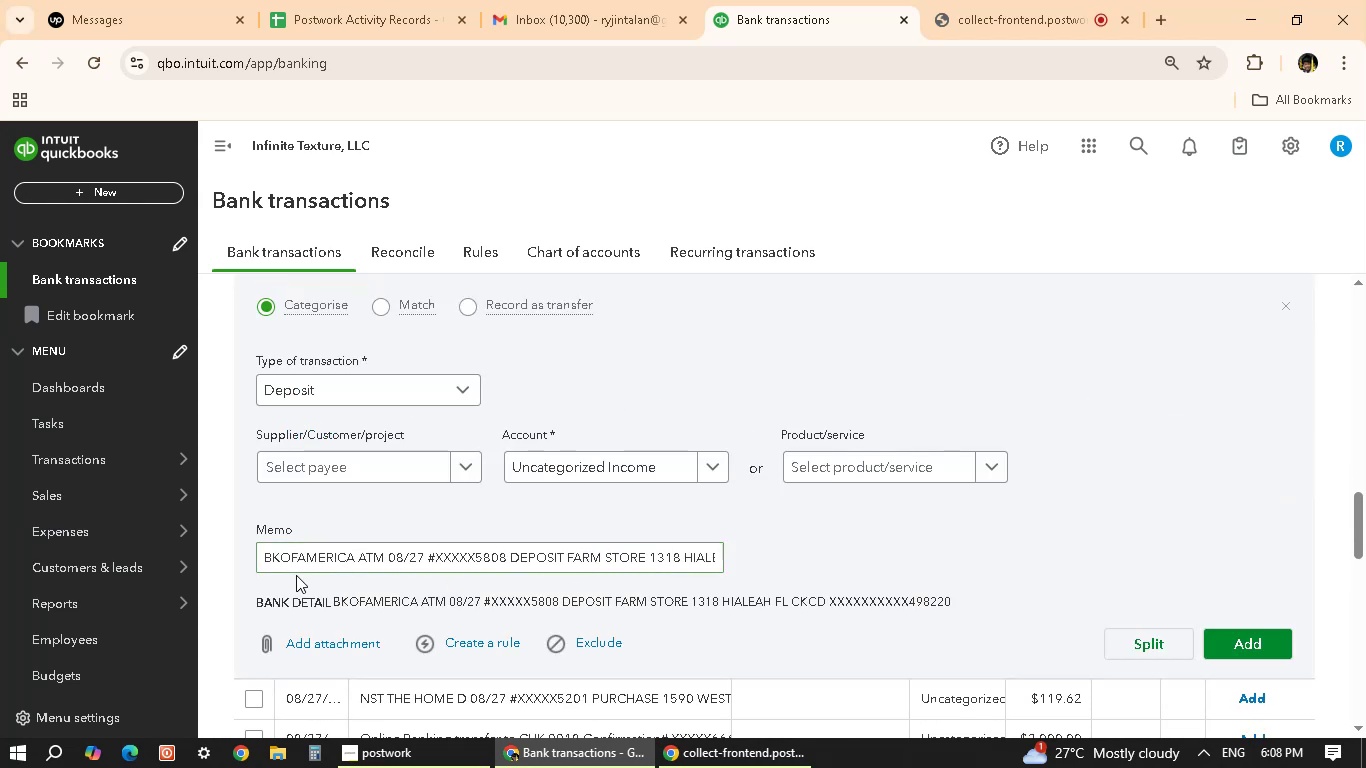 
scroll: coordinate [570, 551], scroll_direction: down, amount: 4.0
 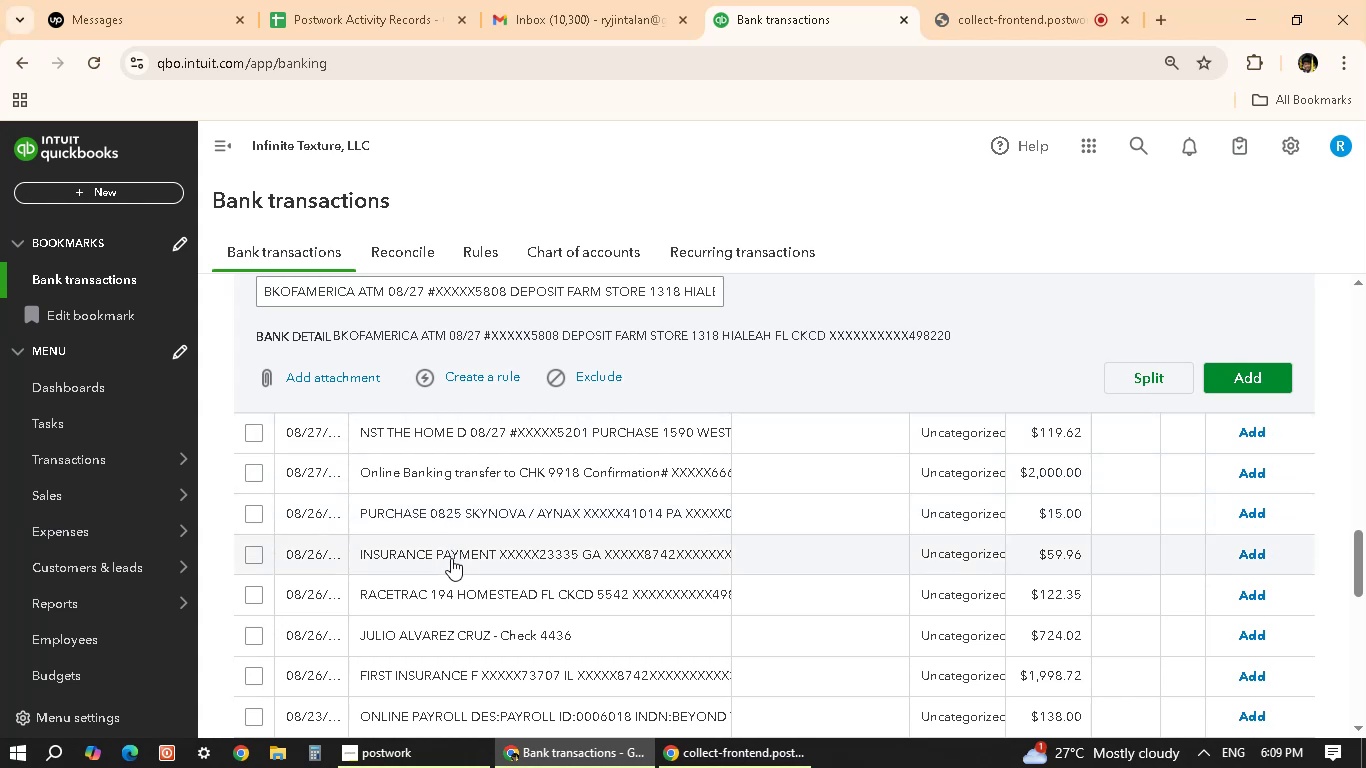 
wait(6.55)
 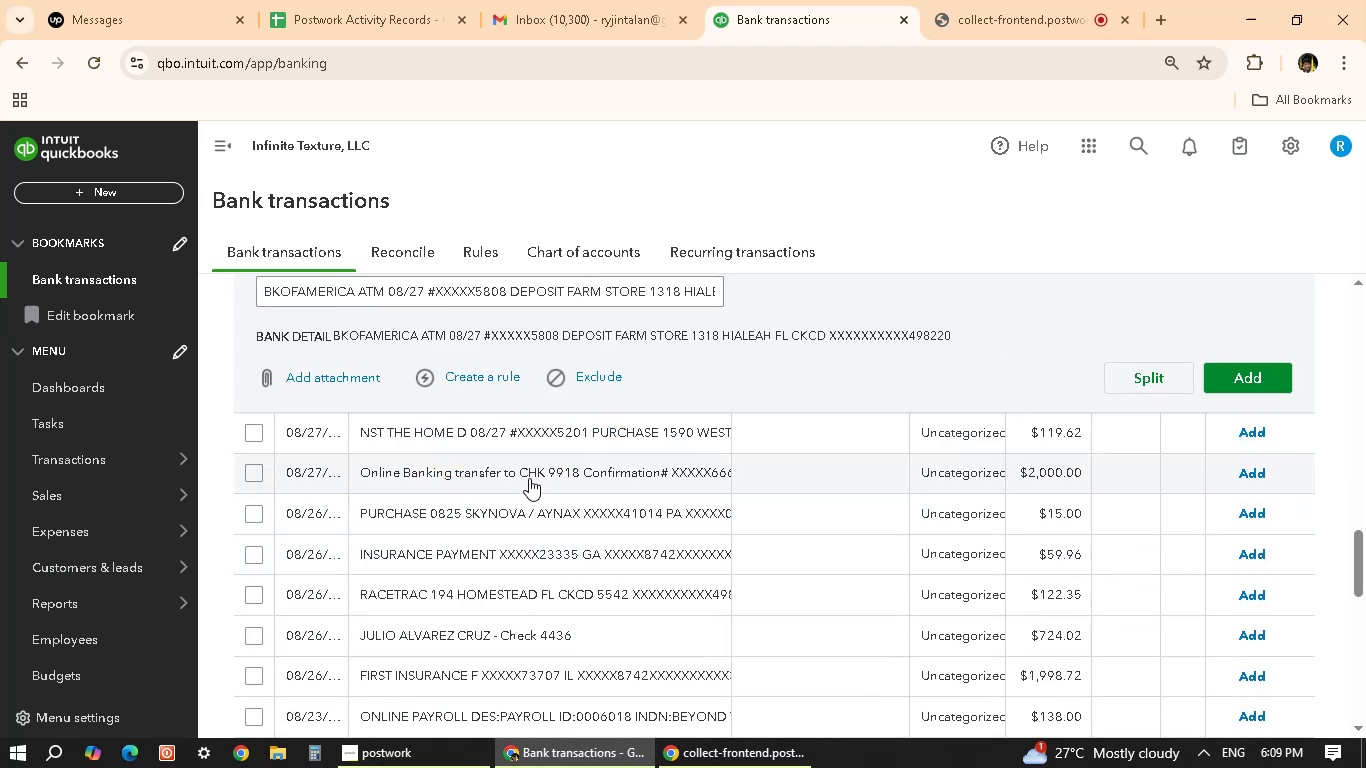 
scroll: coordinate [462, 599], scroll_direction: down, amount: 1.0
 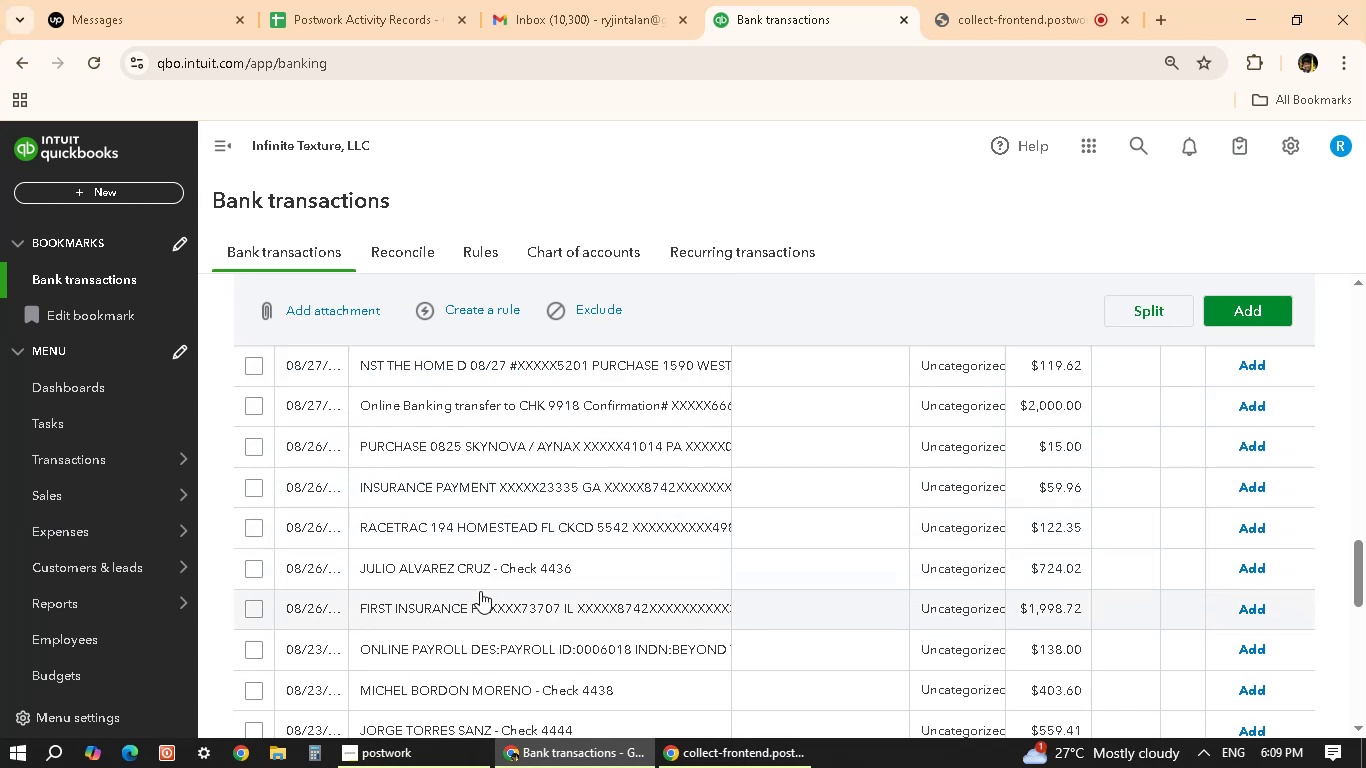 
left_click([481, 572])
 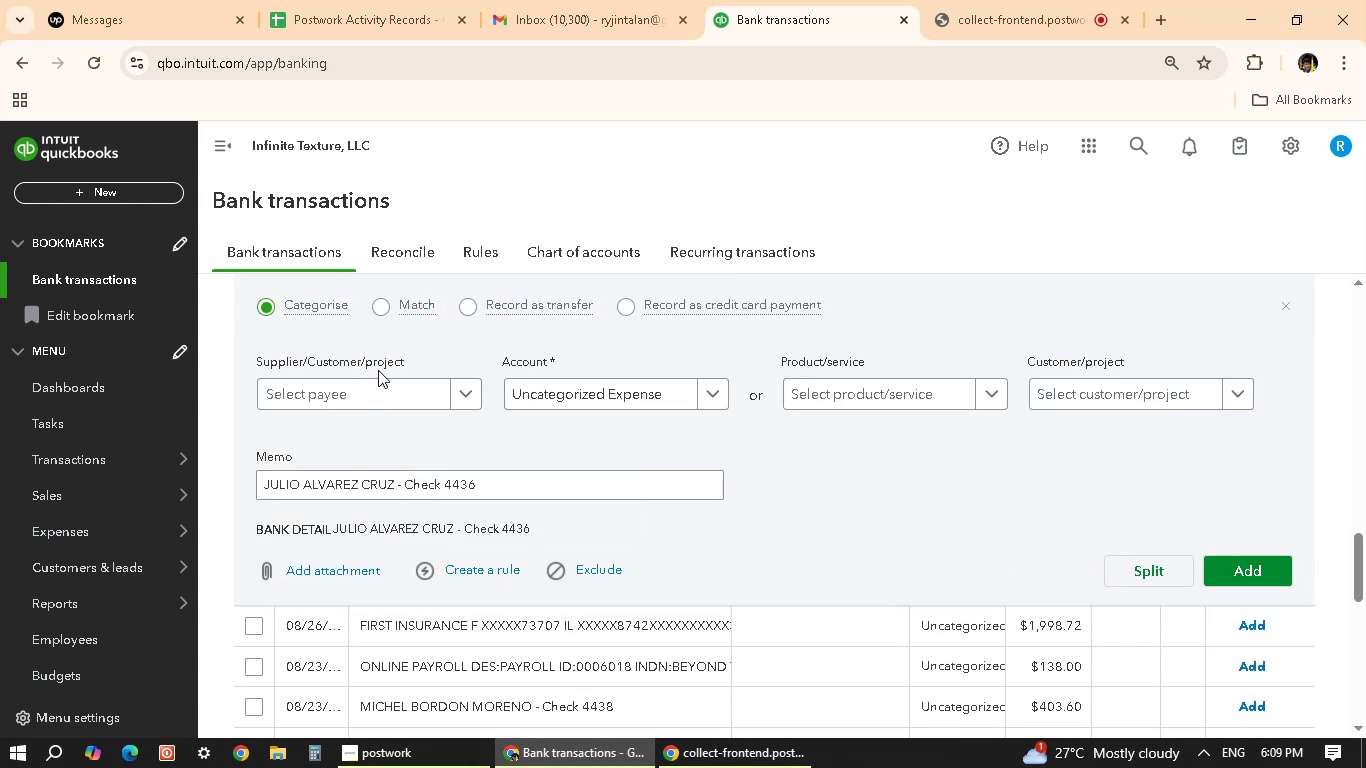 
left_click_drag(start_coordinate=[393, 485], to_coordinate=[220, 476])
 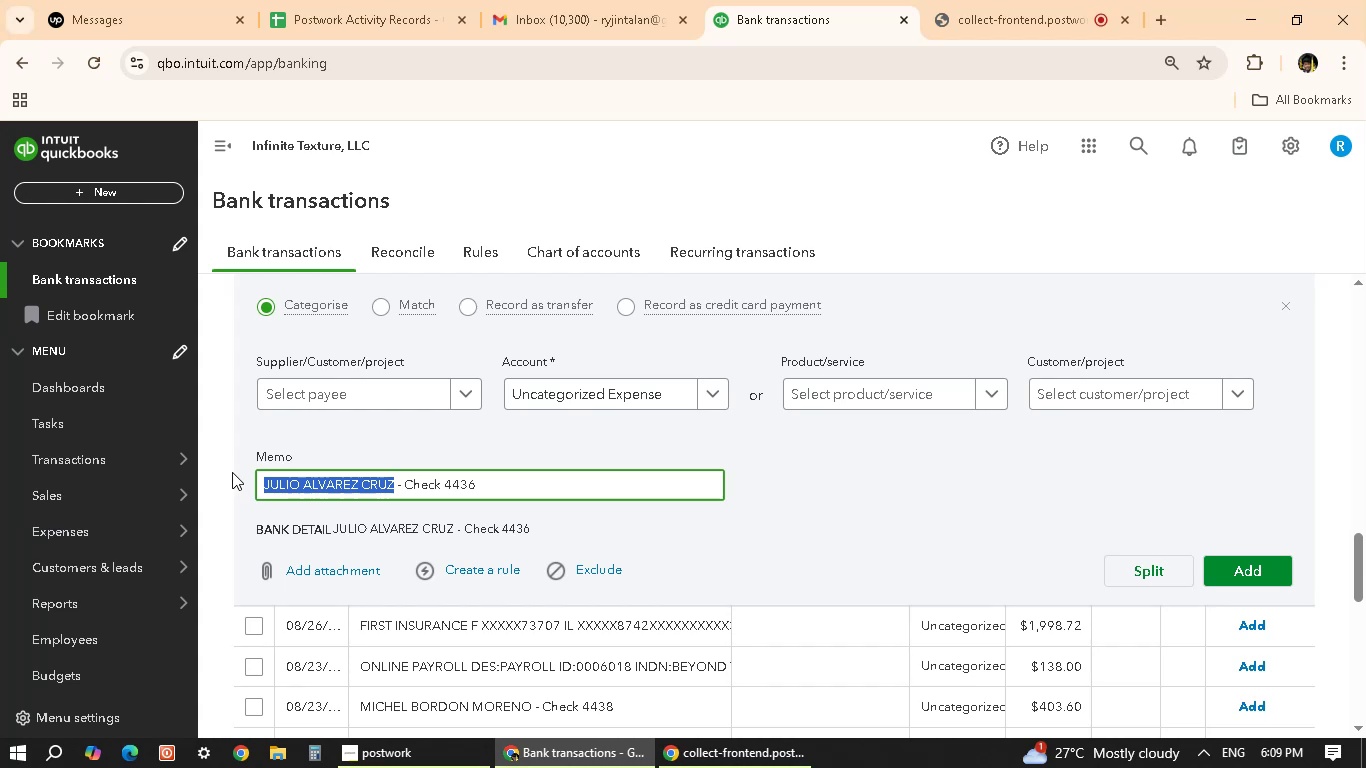 
key(Control+C)
 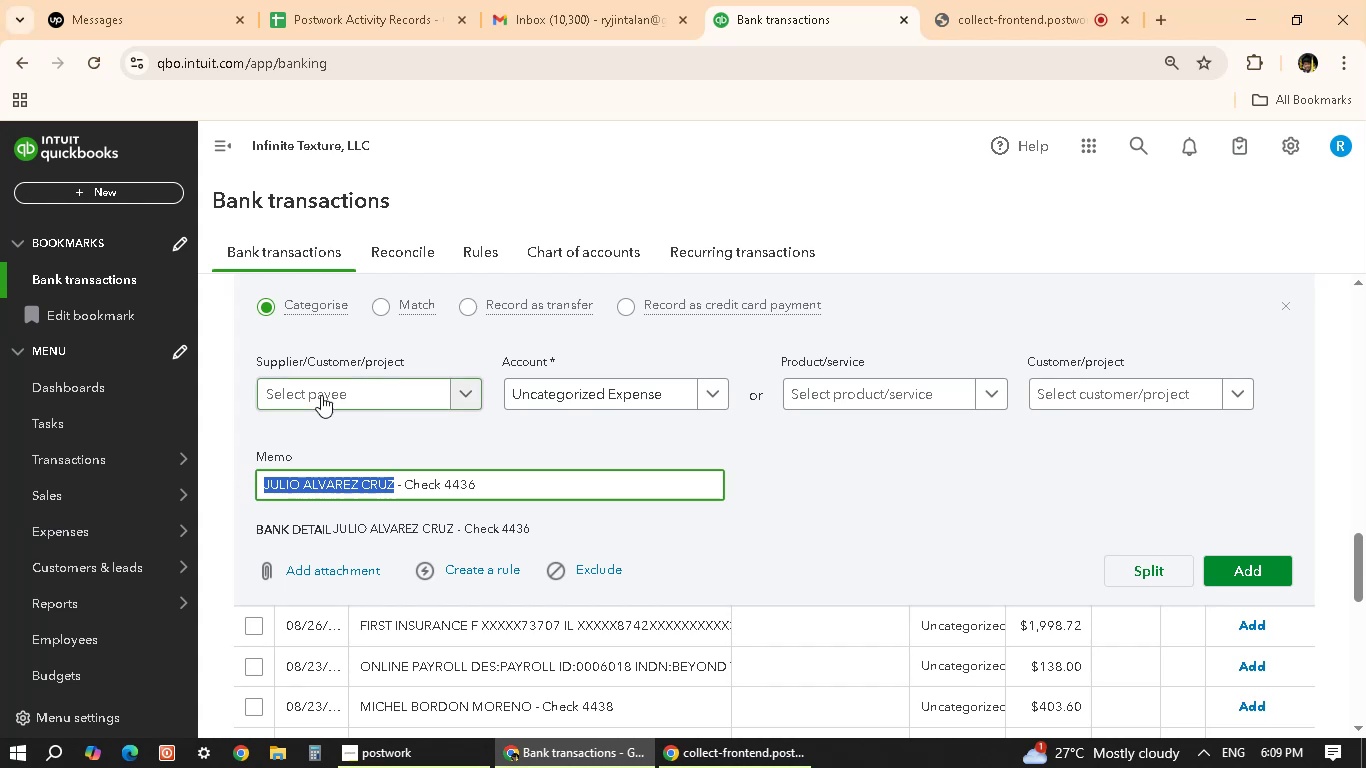 
left_click([327, 391])
 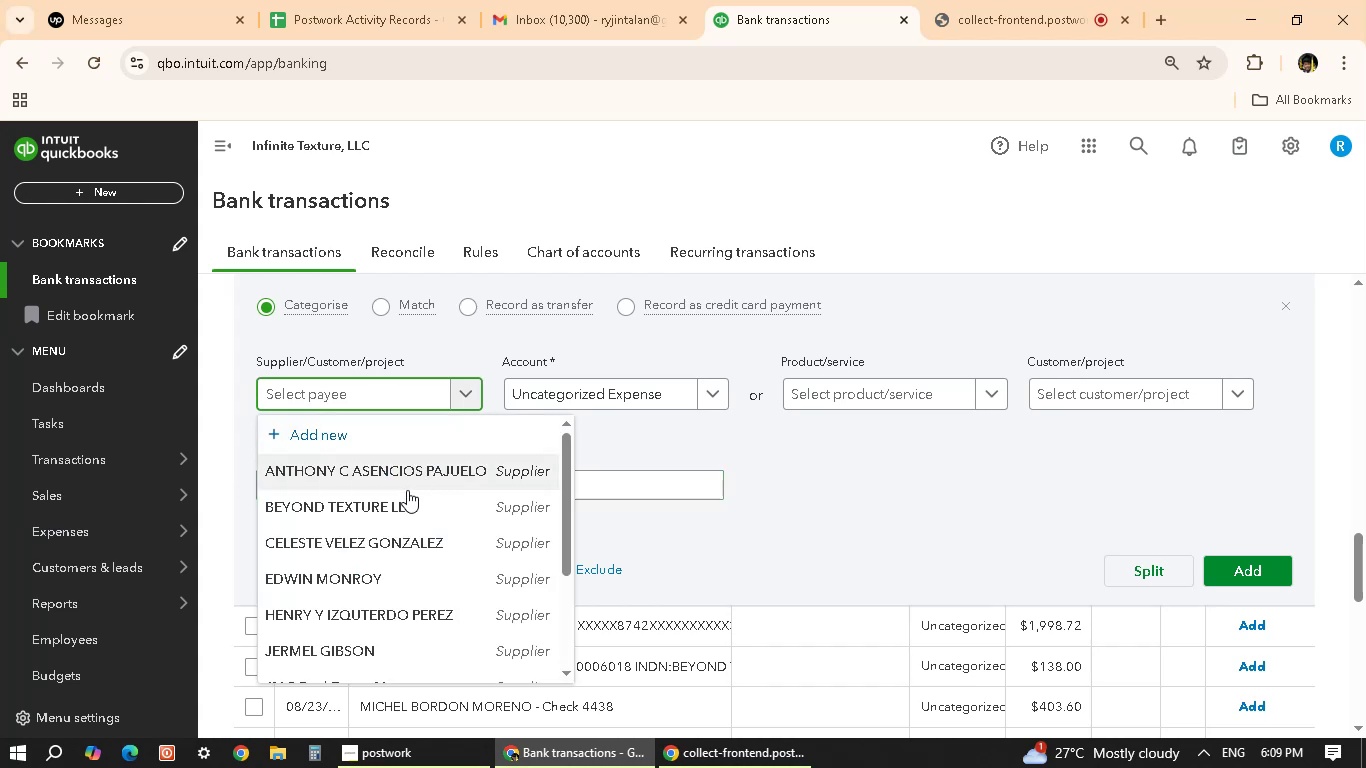 
left_click([385, 426])
 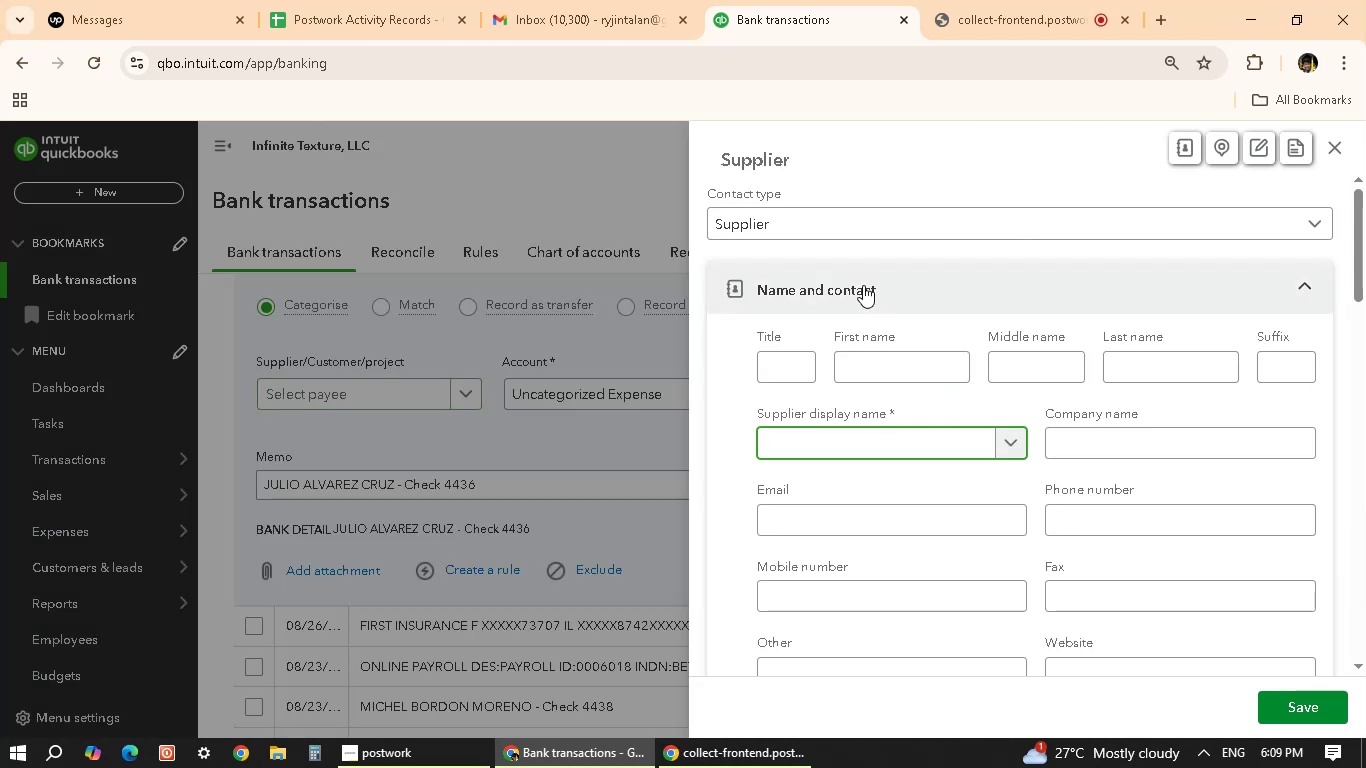 
key(Control+V)
 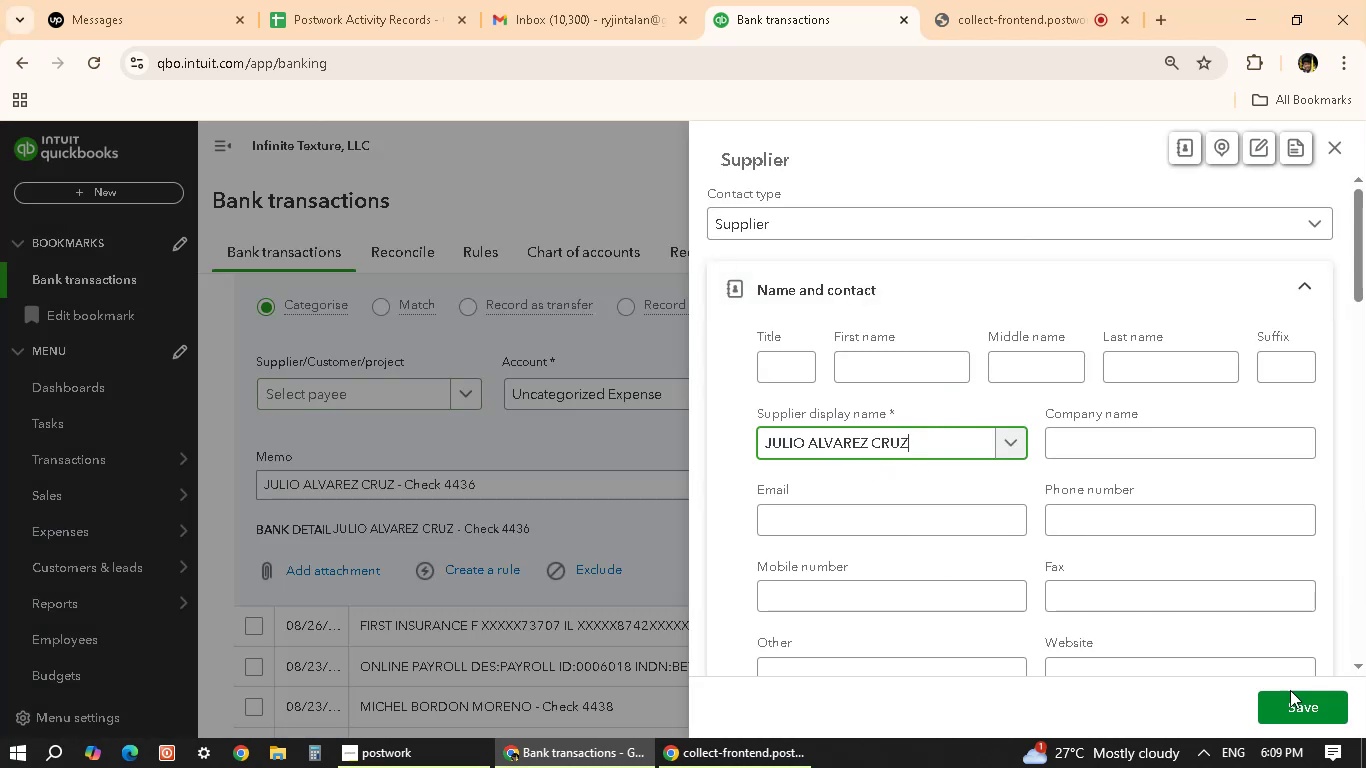 
left_click([1296, 708])
 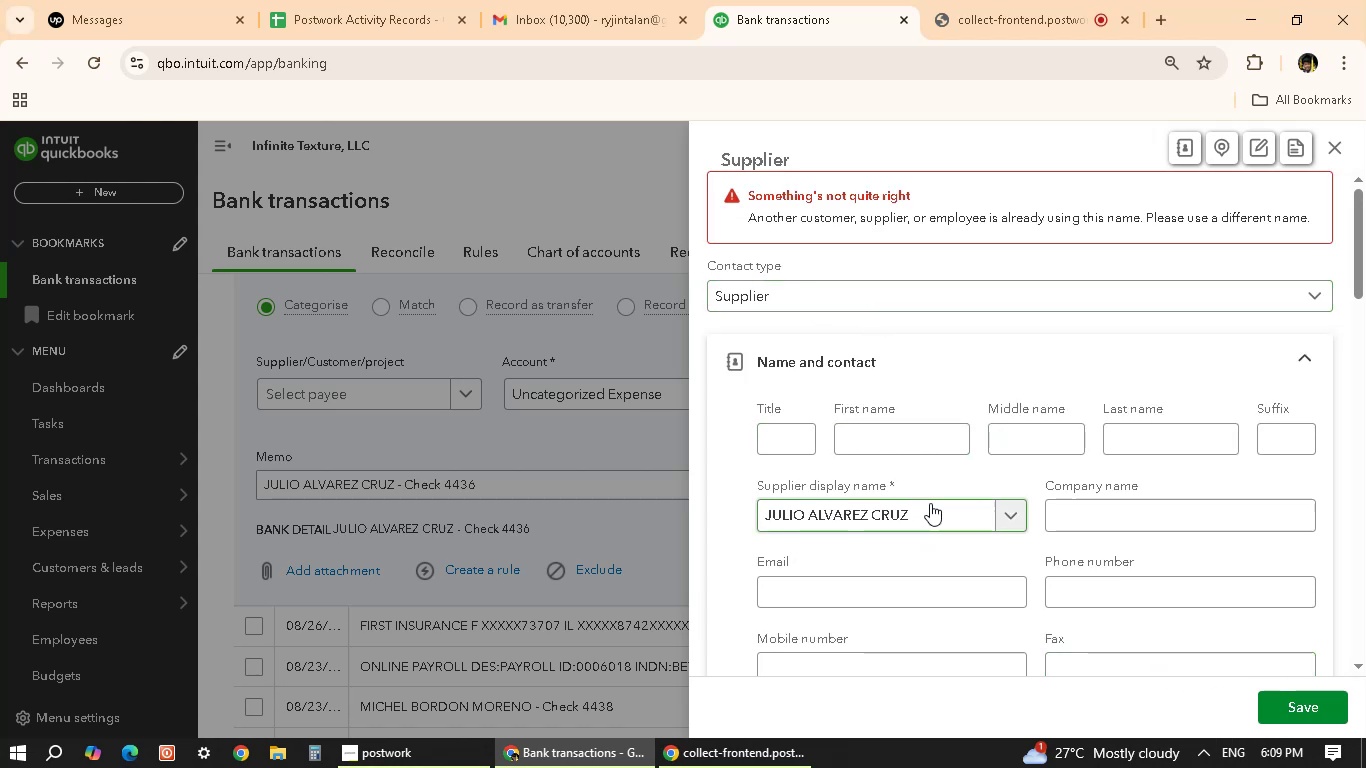 
wait(12.64)
 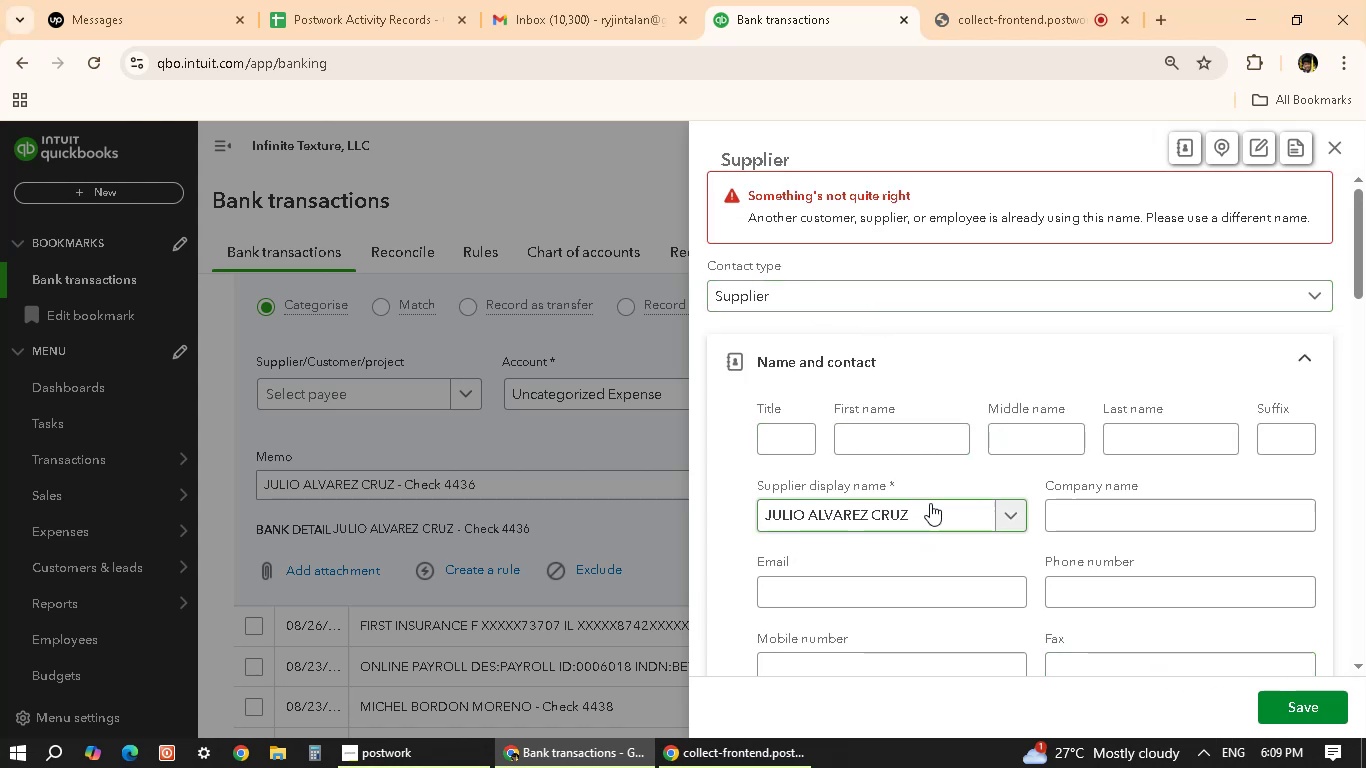 
left_click([613, 348])
 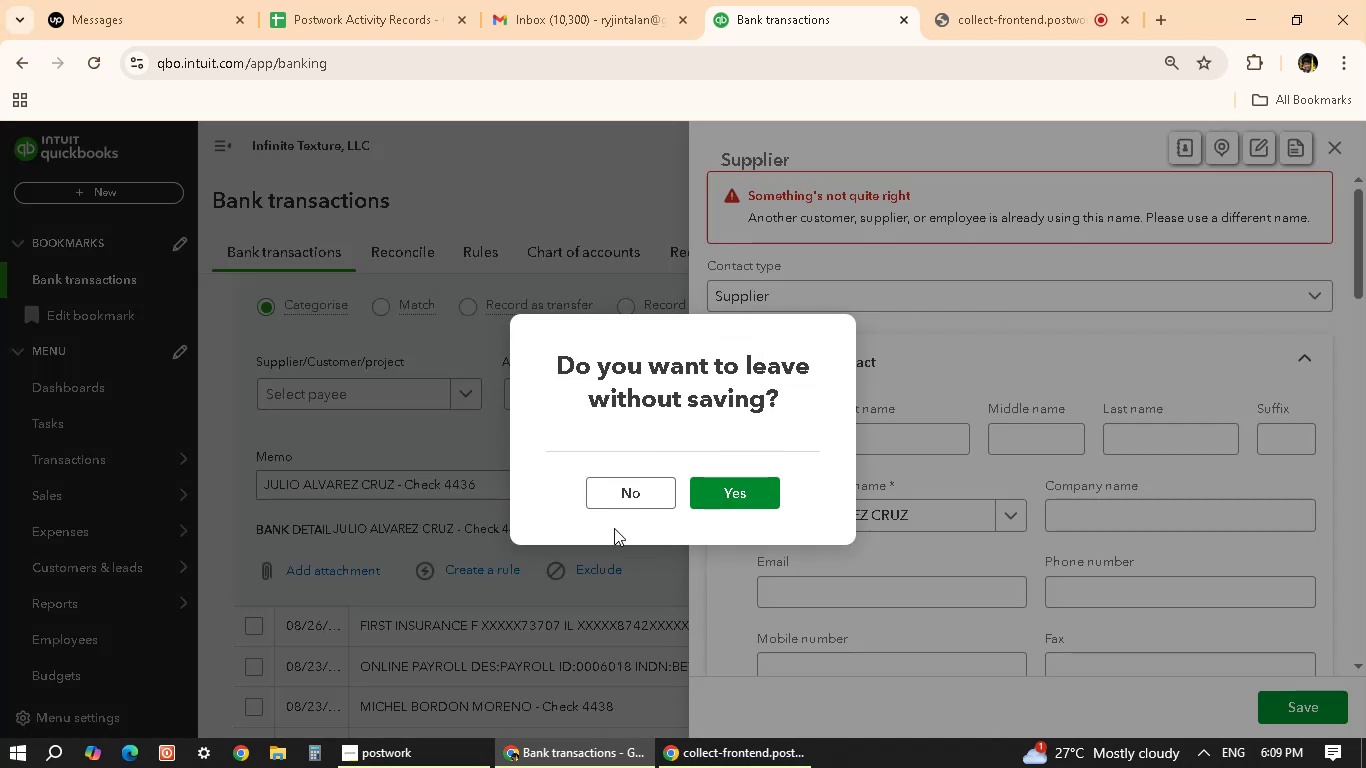 
left_click([707, 490])
 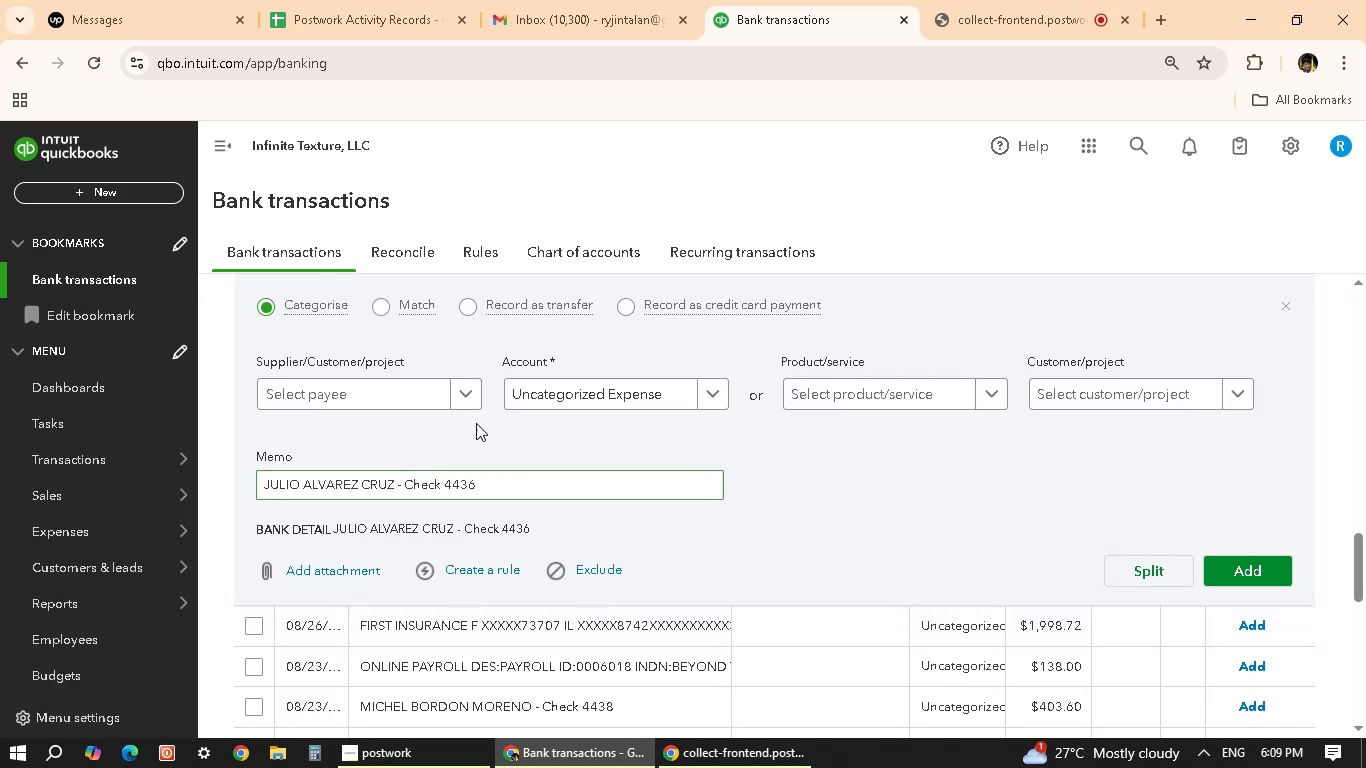 
left_click([438, 393])
 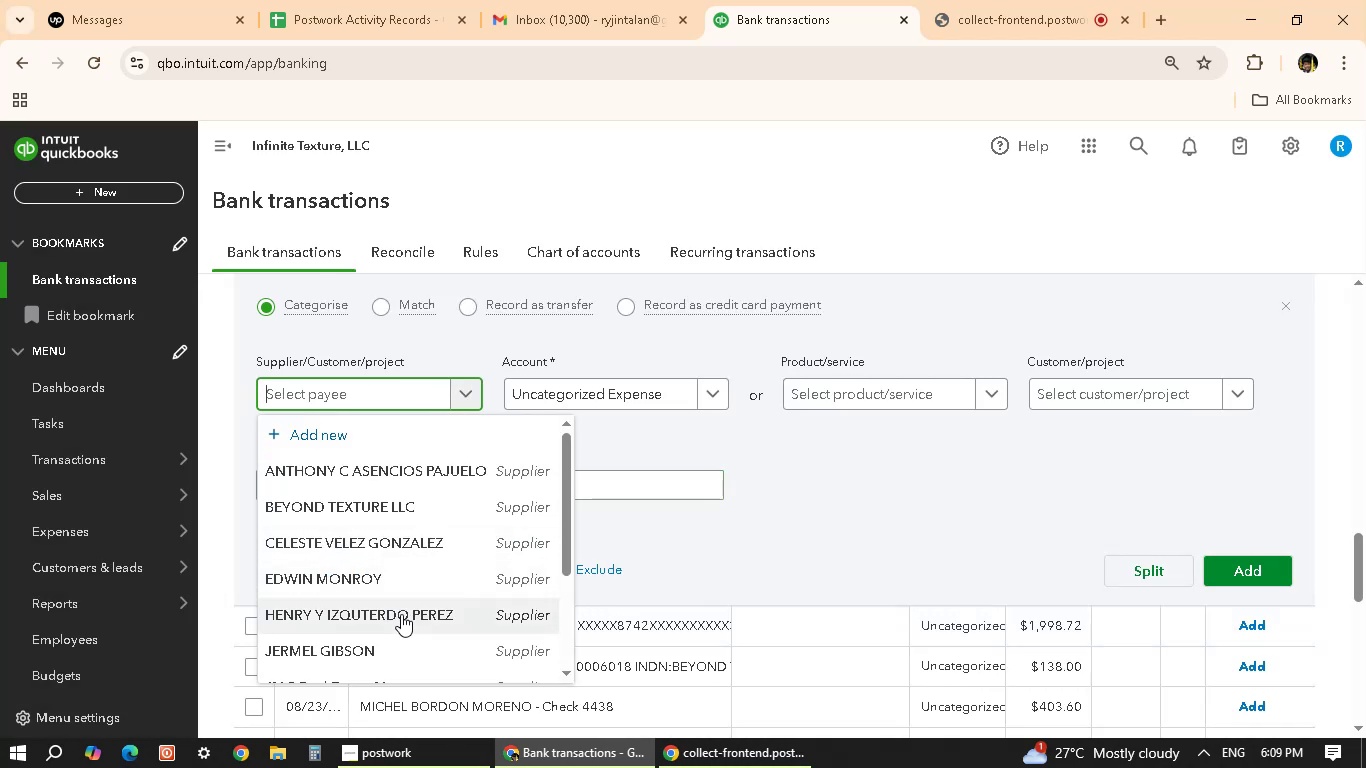 
scroll: coordinate [409, 634], scroll_direction: down, amount: 2.0
 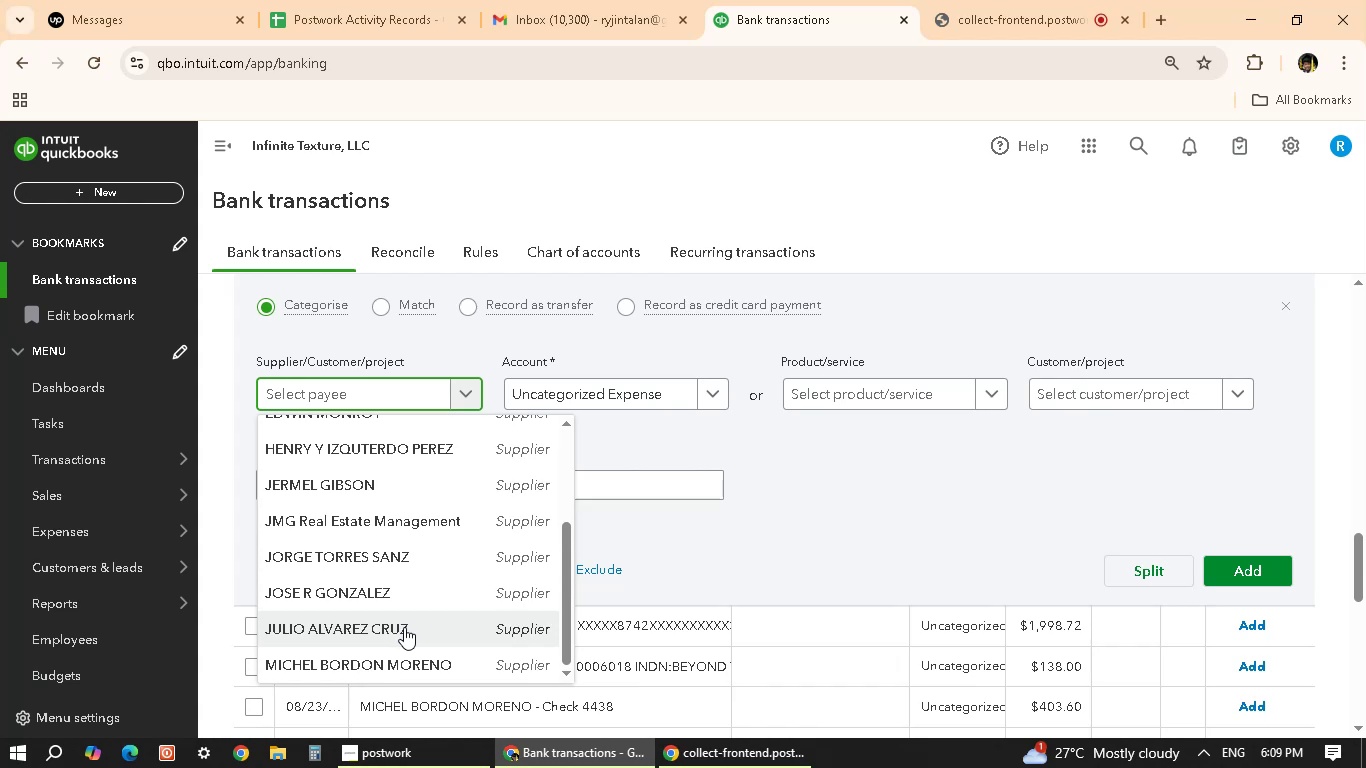 
left_click([404, 627])
 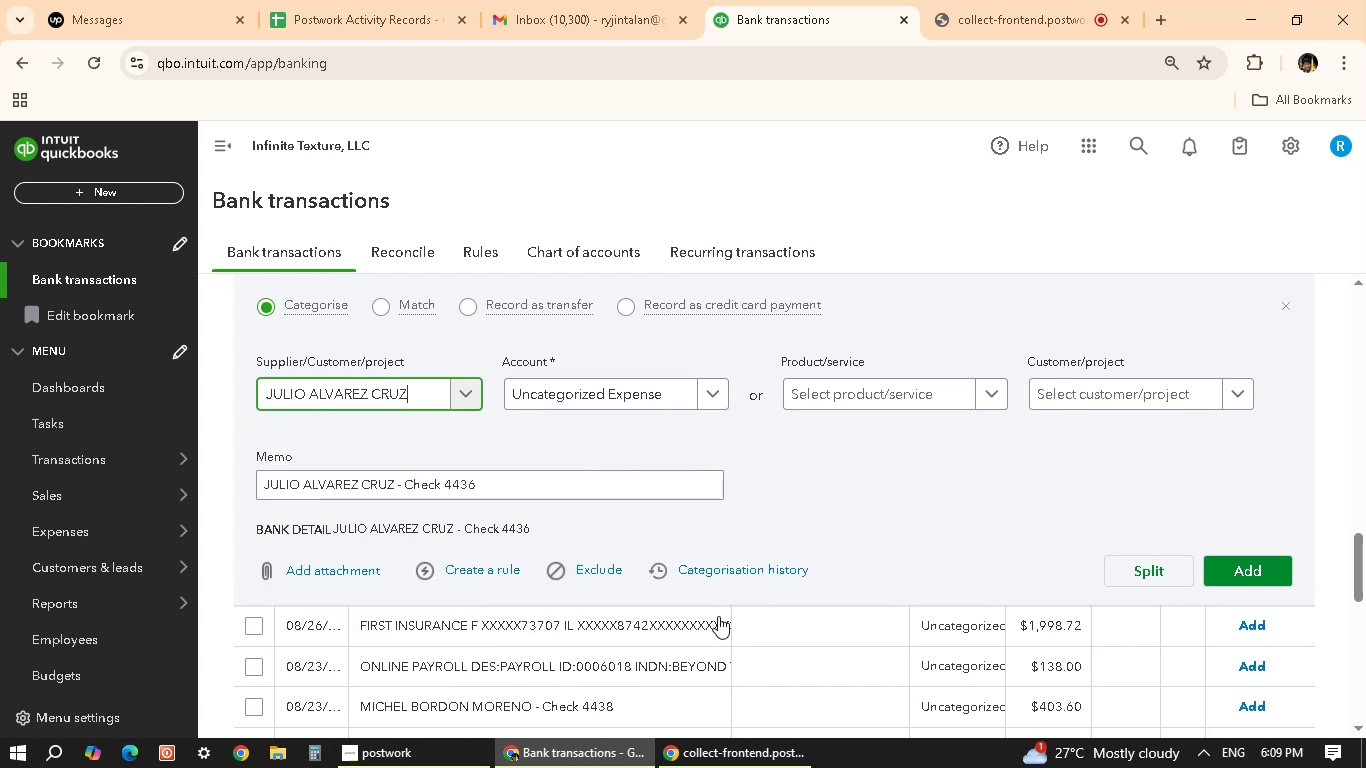 
scroll: coordinate [624, 586], scroll_direction: down, amount: 3.0
 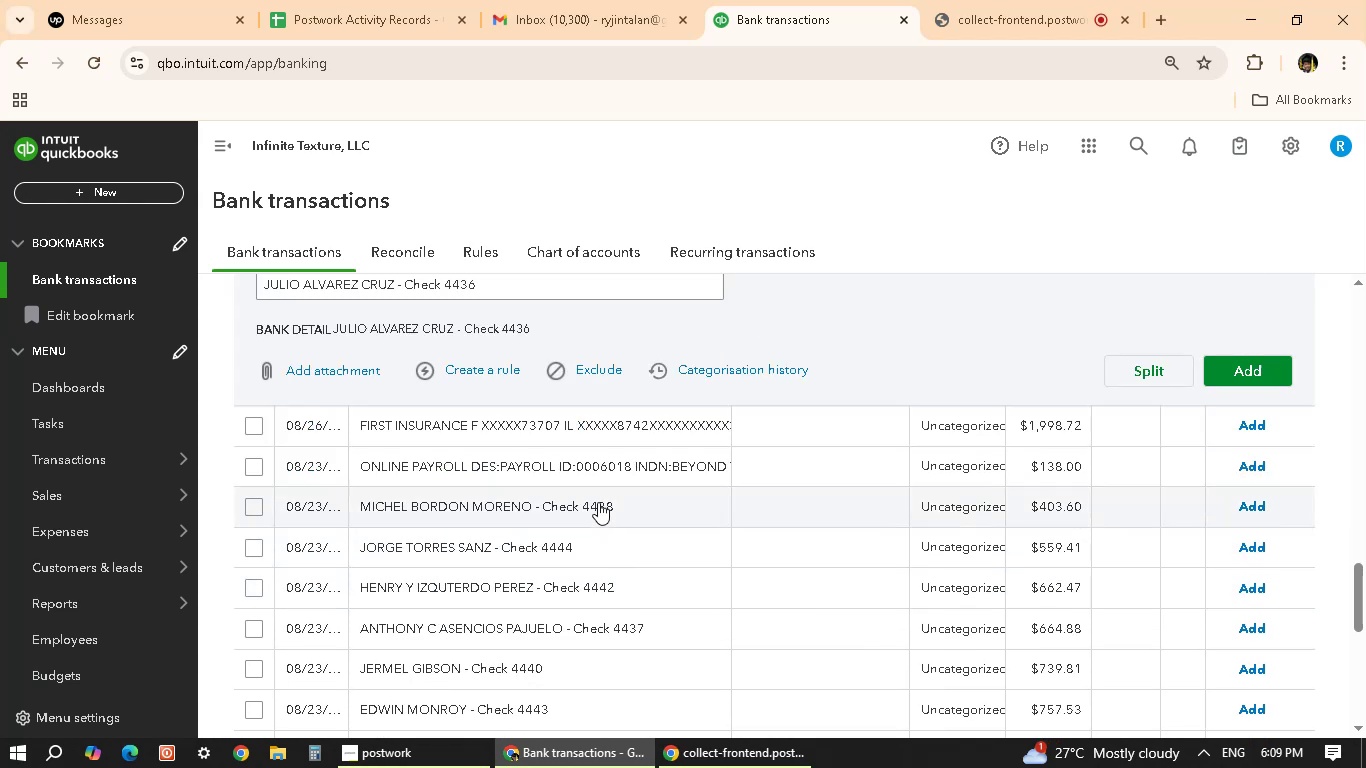 
left_click([573, 502])
 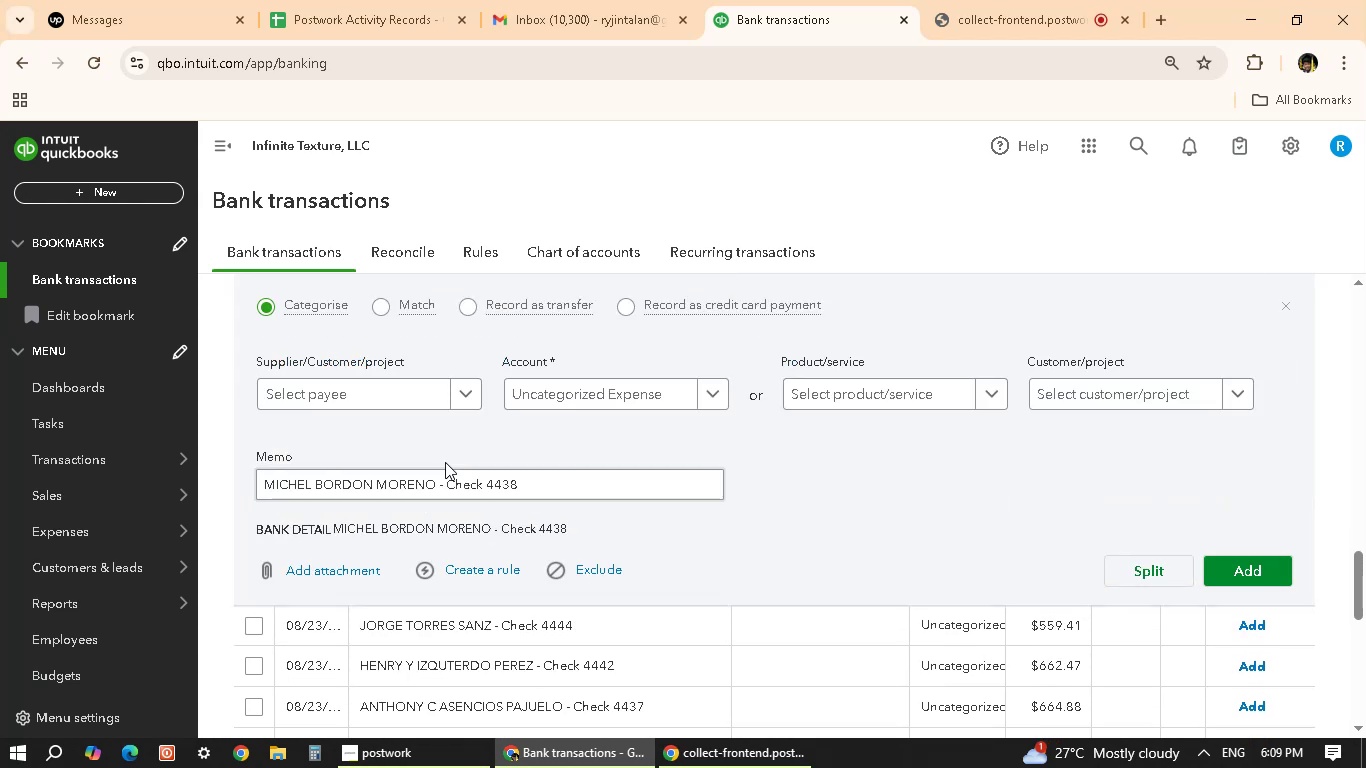 
mouse_move([362, 423])
 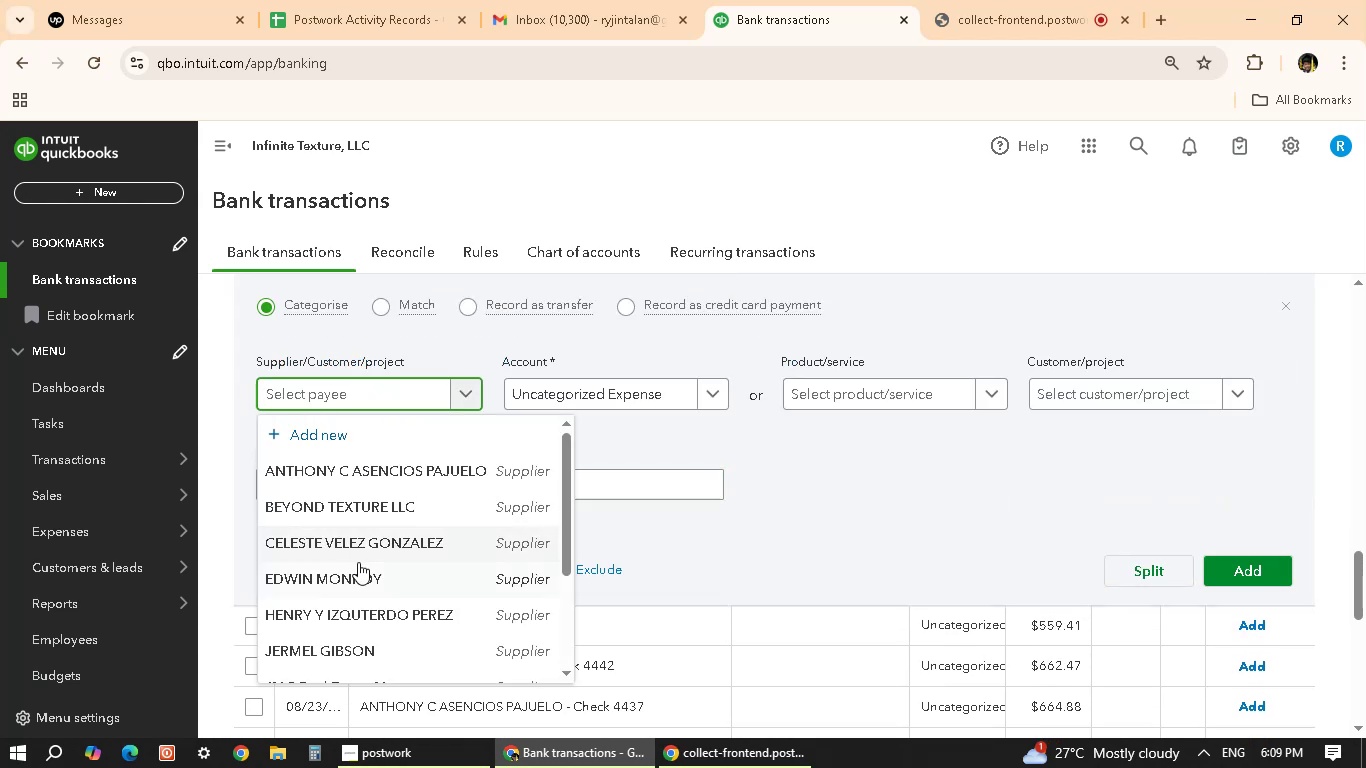 
scroll: coordinate [801, 587], scroll_direction: down, amount: 4.0
 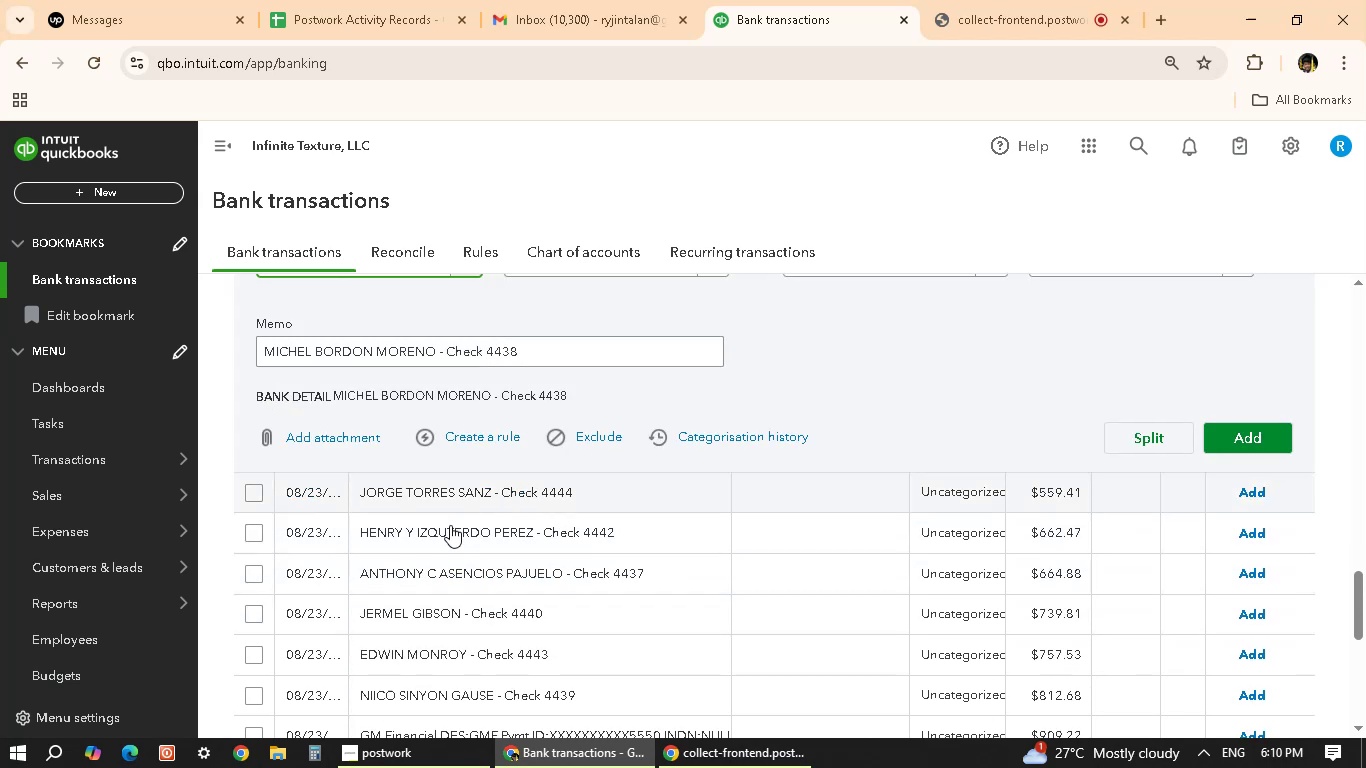 
scroll: coordinate [443, 542], scroll_direction: none, amount: 0.0
 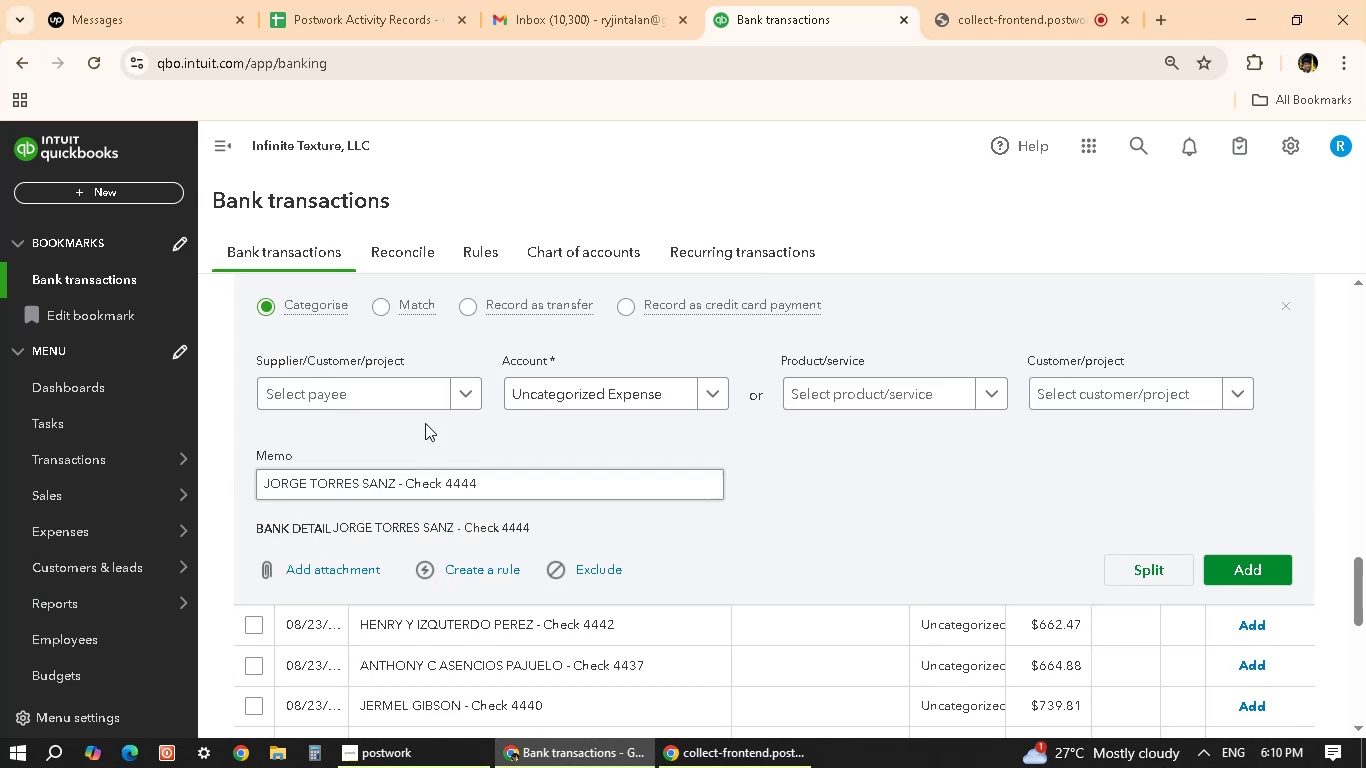 
wait(5.89)
 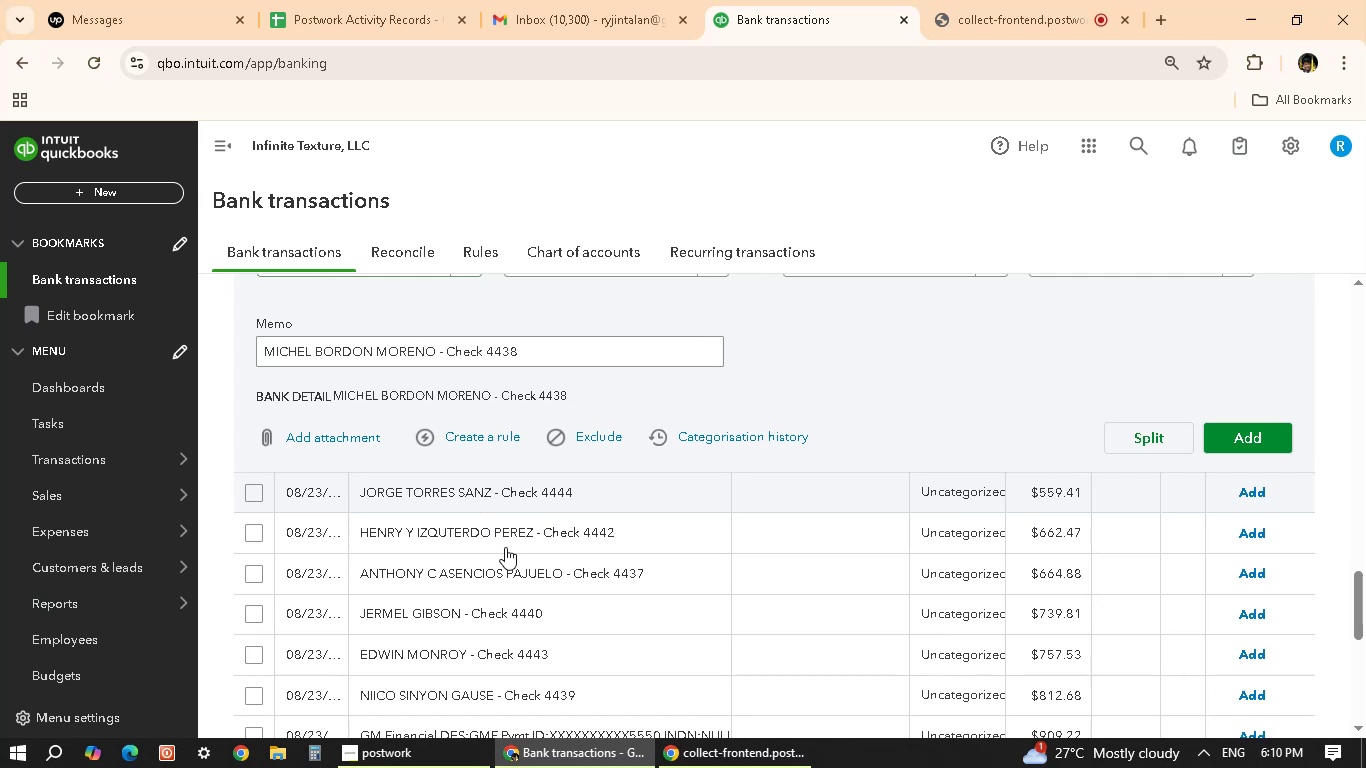 
scroll: coordinate [339, 557], scroll_direction: down, amount: 2.0
 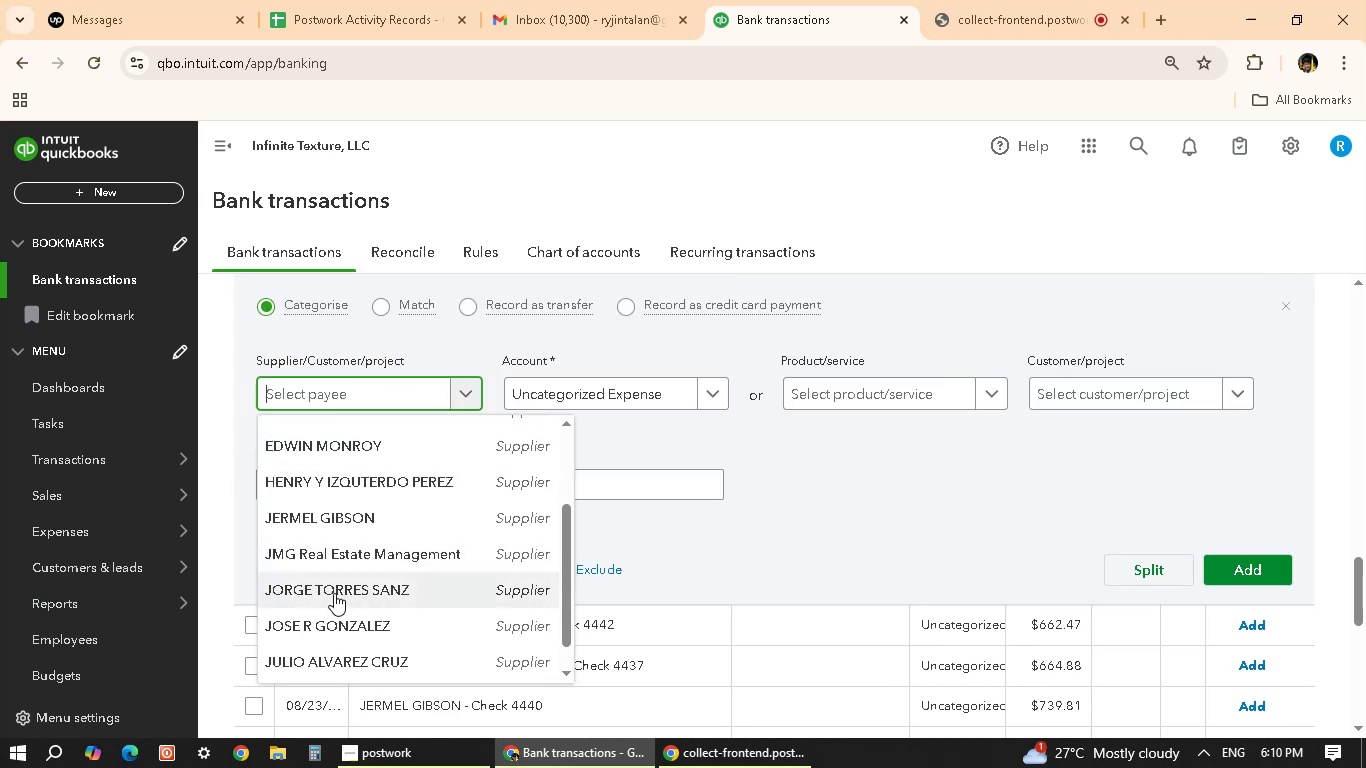 
left_click([336, 591])
 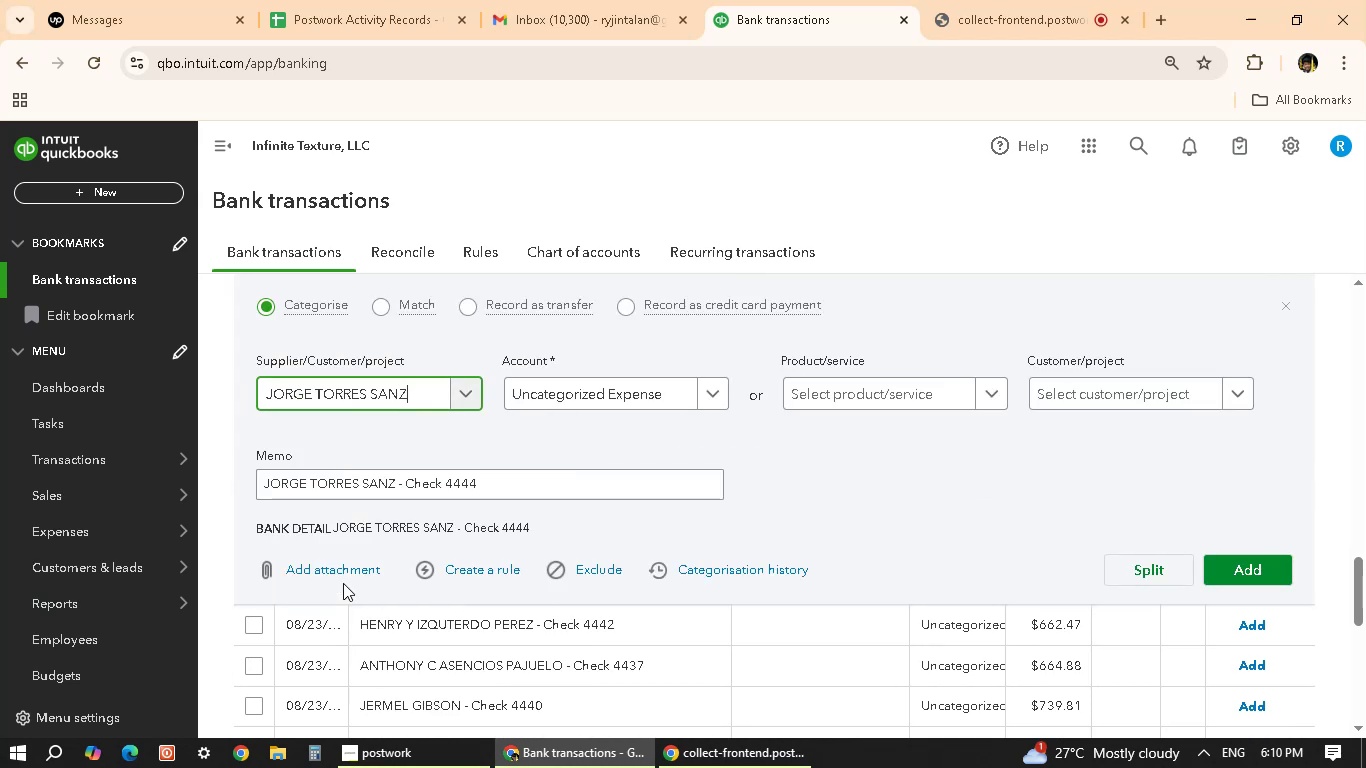 
wait(8.21)
 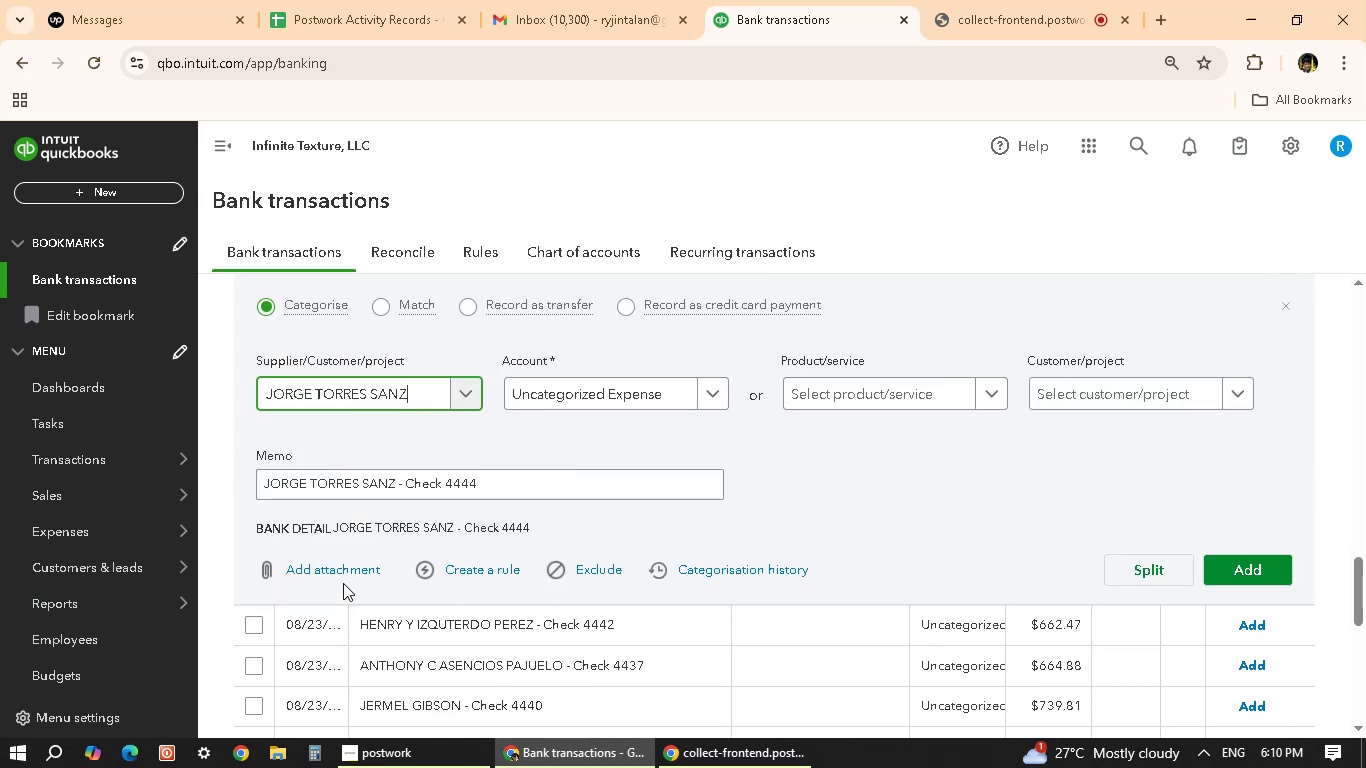 
left_click([498, 617])
 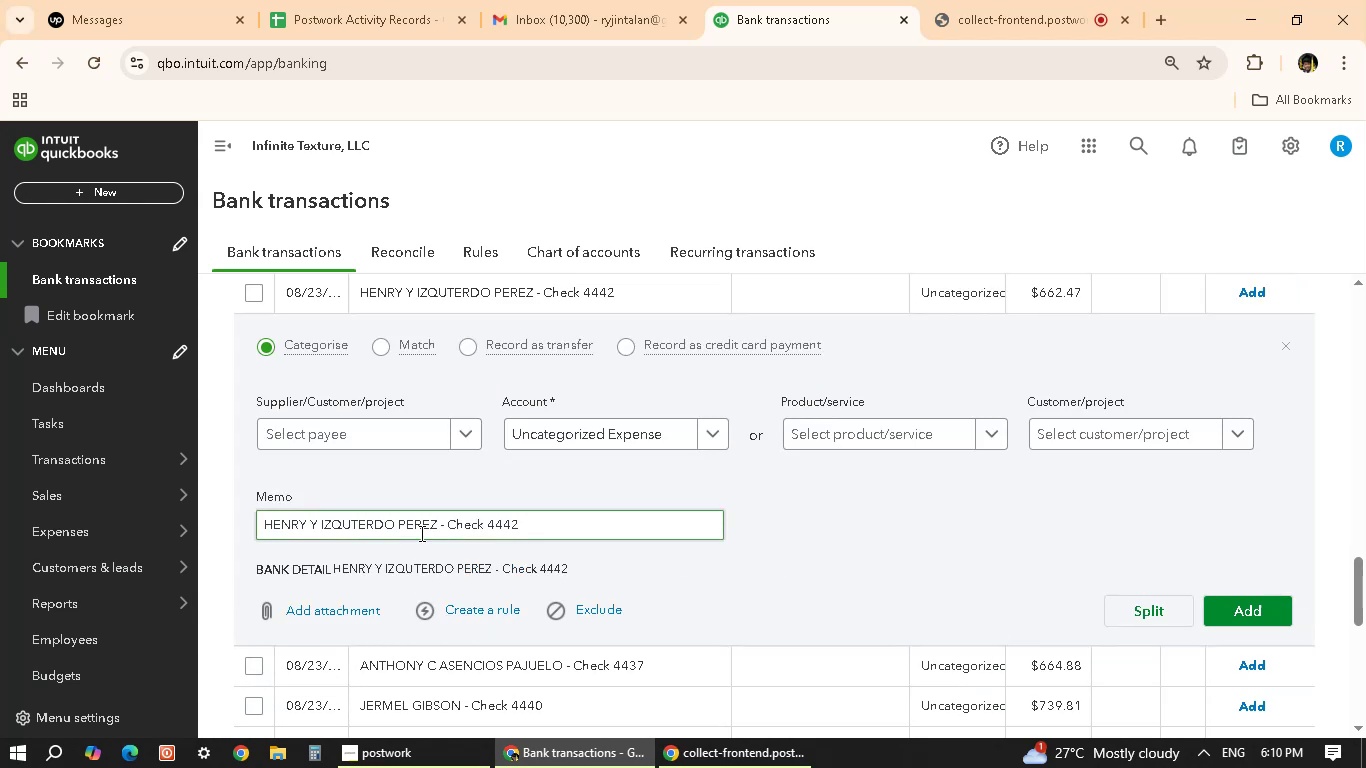 
left_click_drag(start_coordinate=[435, 527], to_coordinate=[239, 519])
 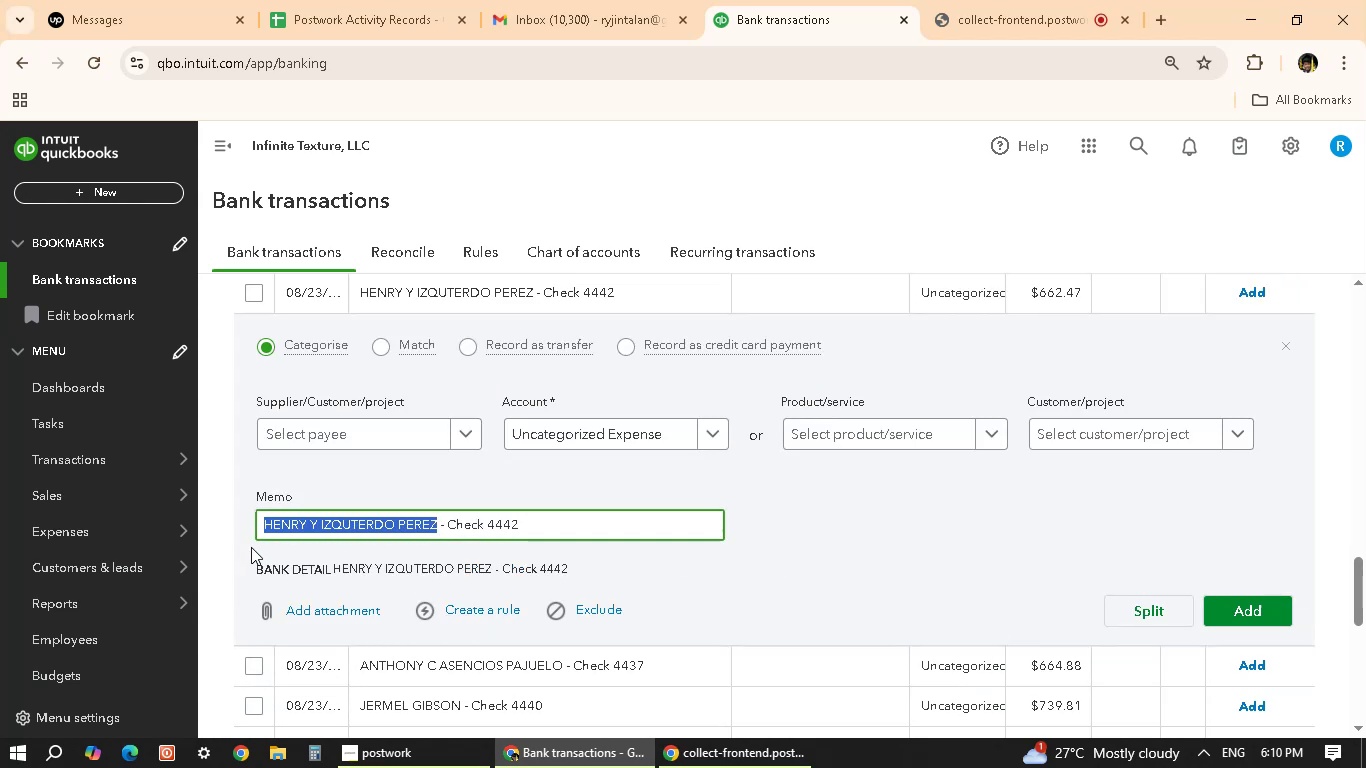 
key(Control+C)
 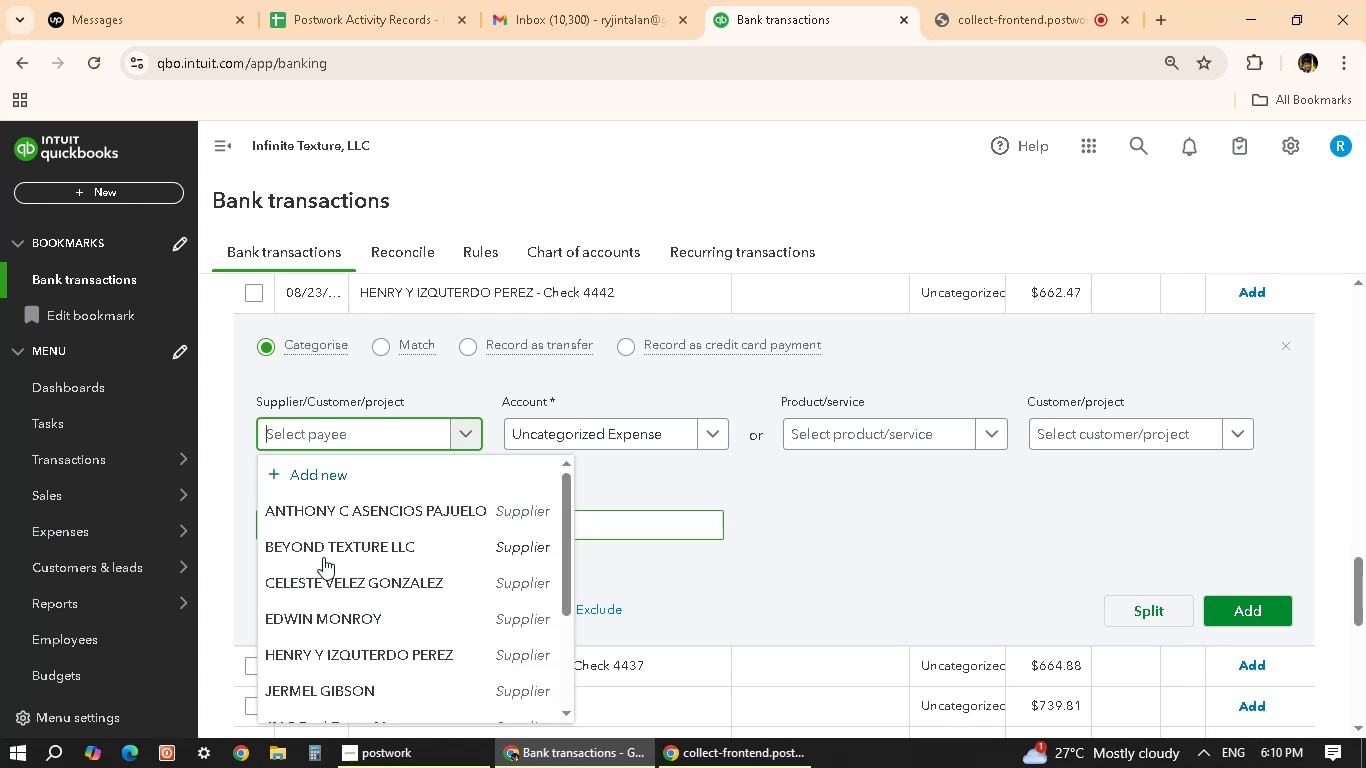 
scroll: coordinate [346, 545], scroll_direction: down, amount: 2.0
 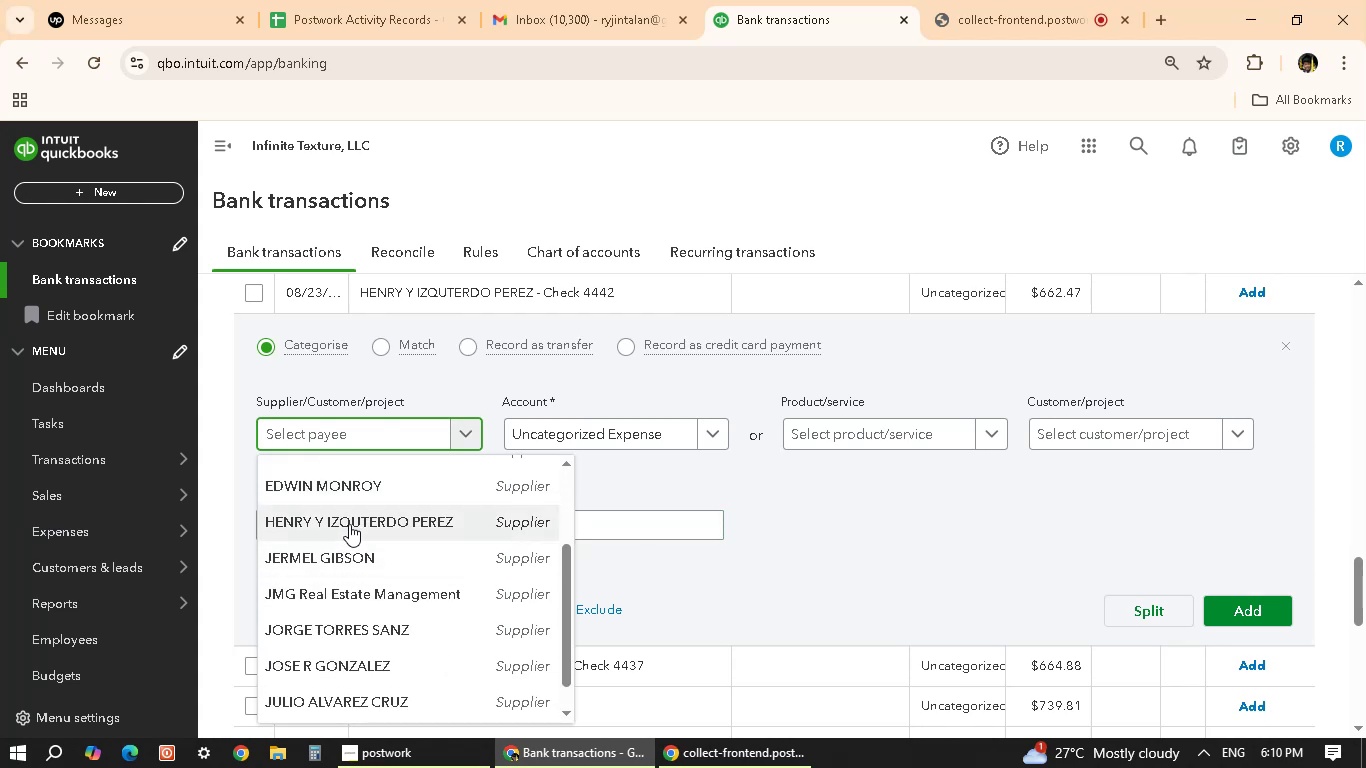 
left_click([349, 524])
 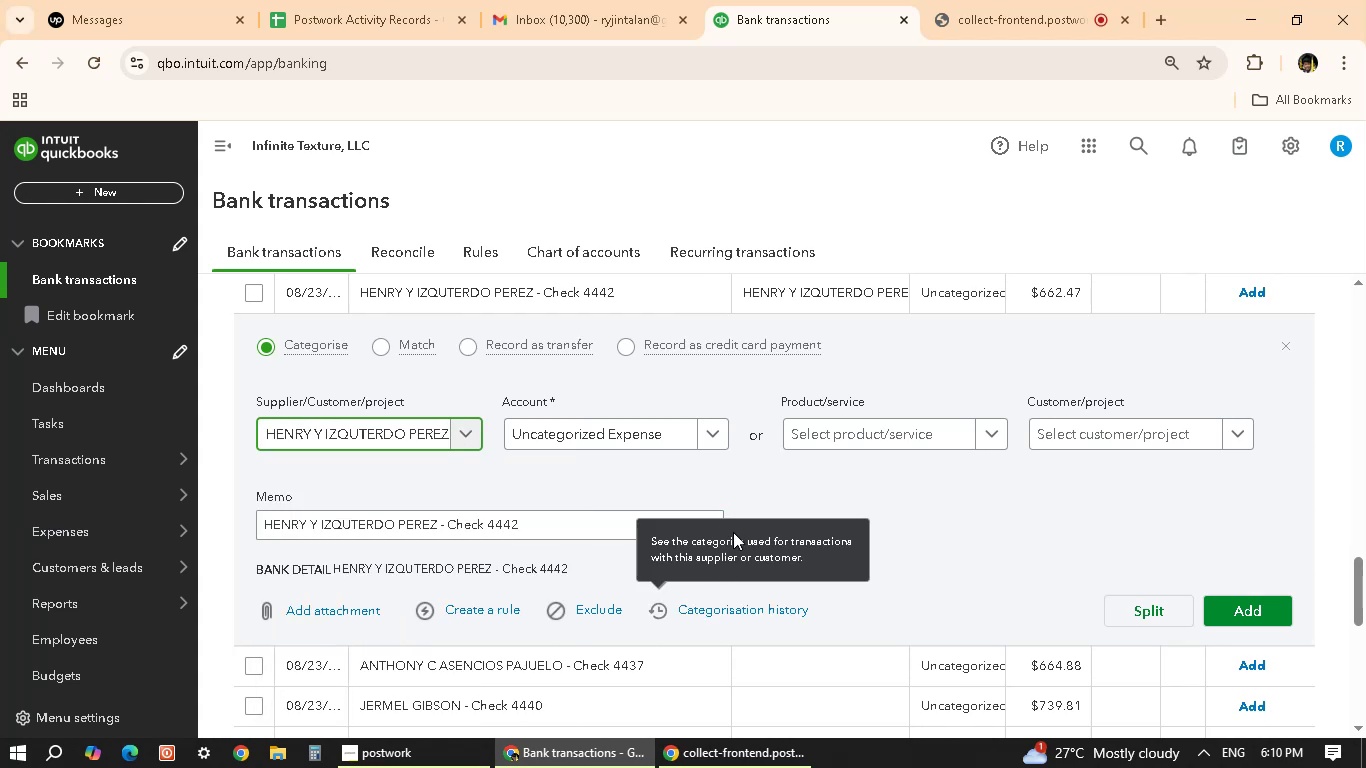 
wait(7.61)
 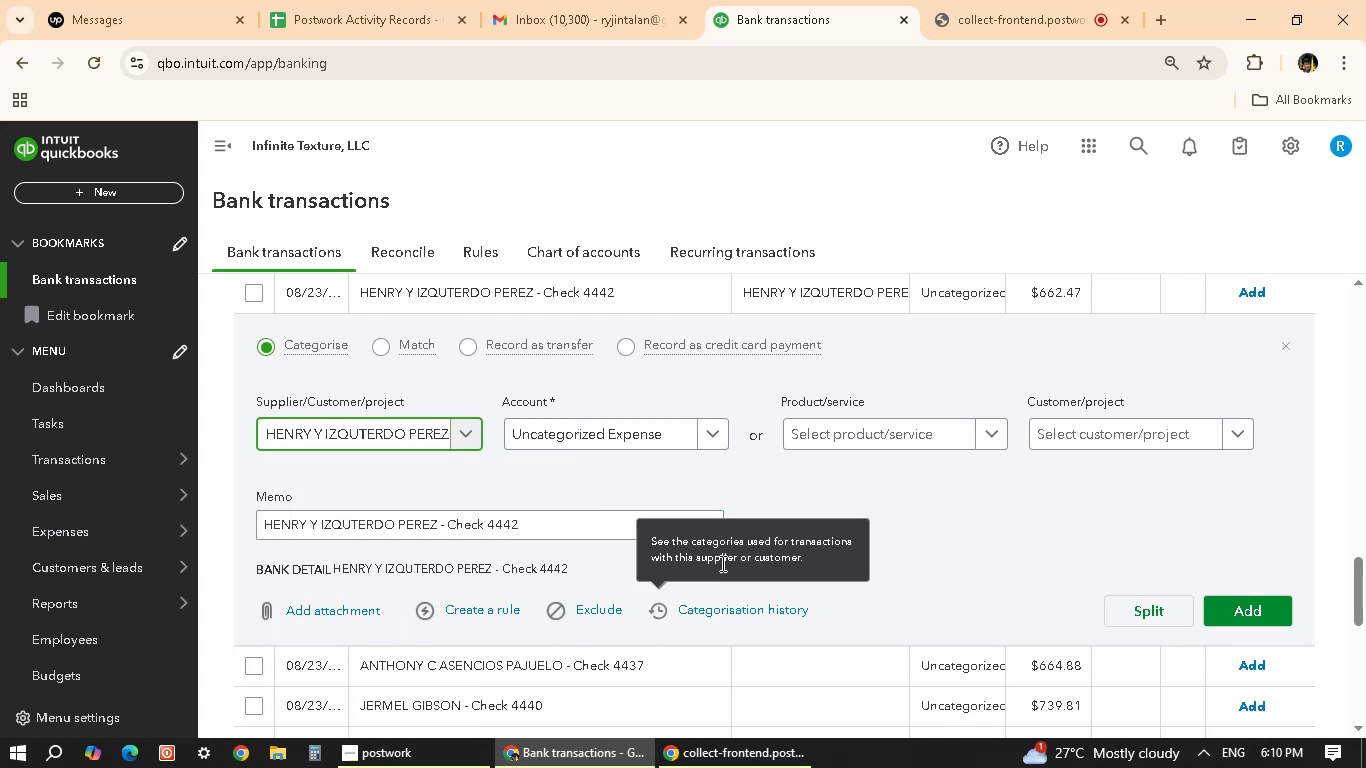 
scroll: coordinate [983, 697], scroll_direction: down, amount: 2.0
 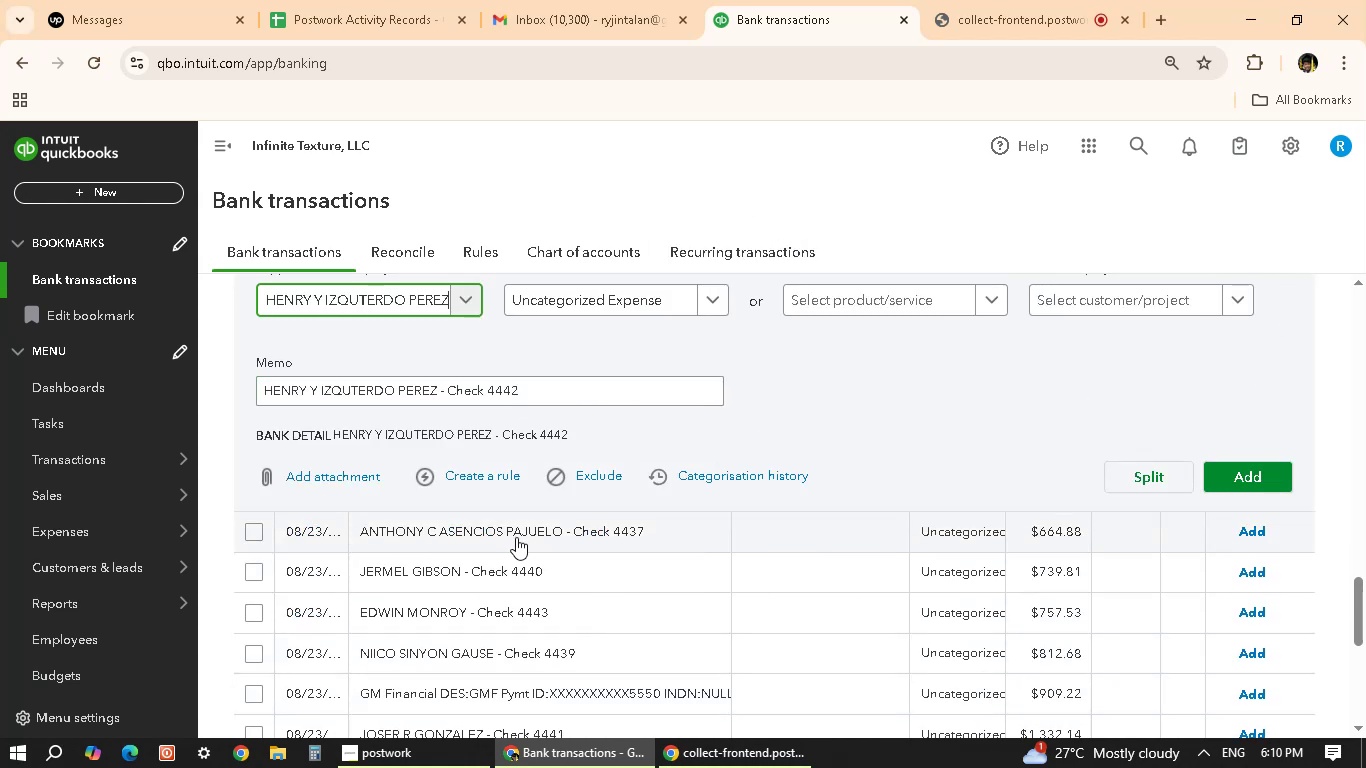 
left_click([516, 537])
 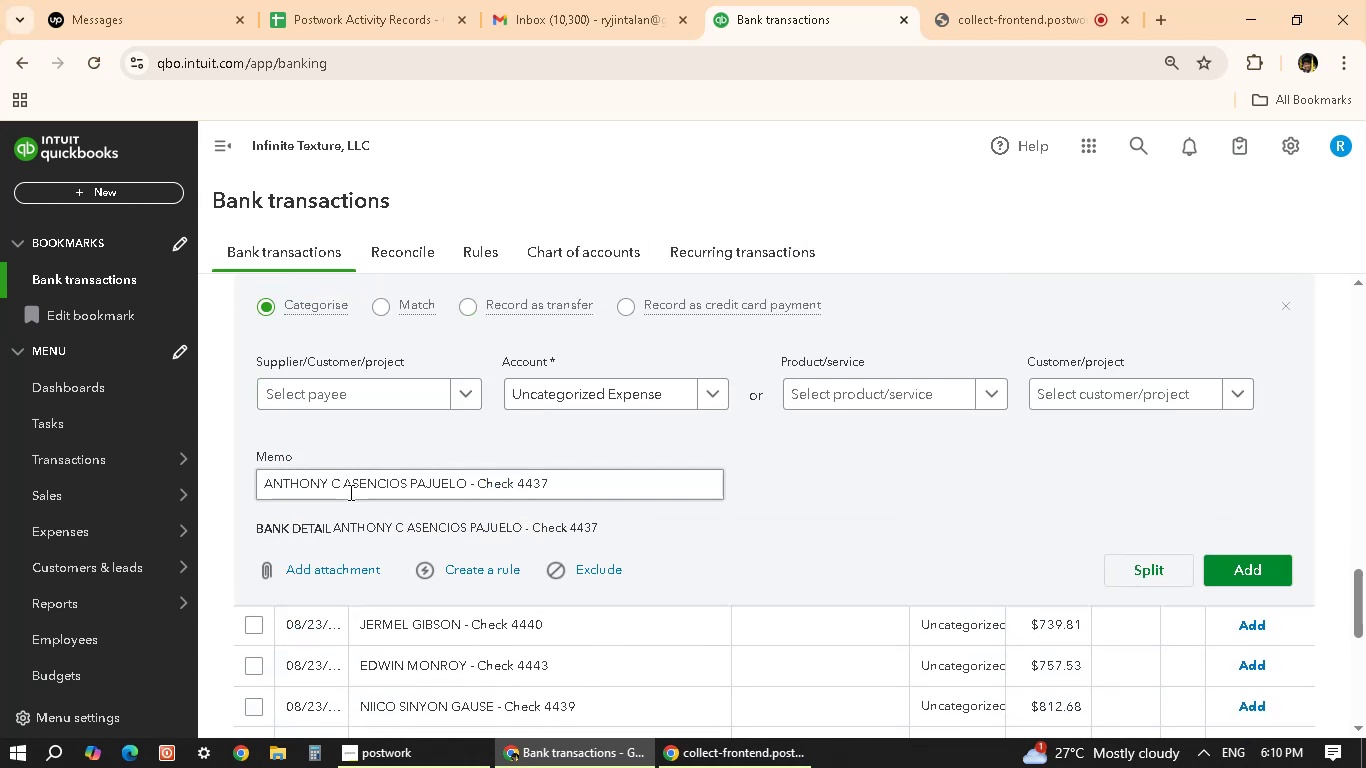 
left_click_drag(start_coordinate=[464, 481], to_coordinate=[239, 465])
 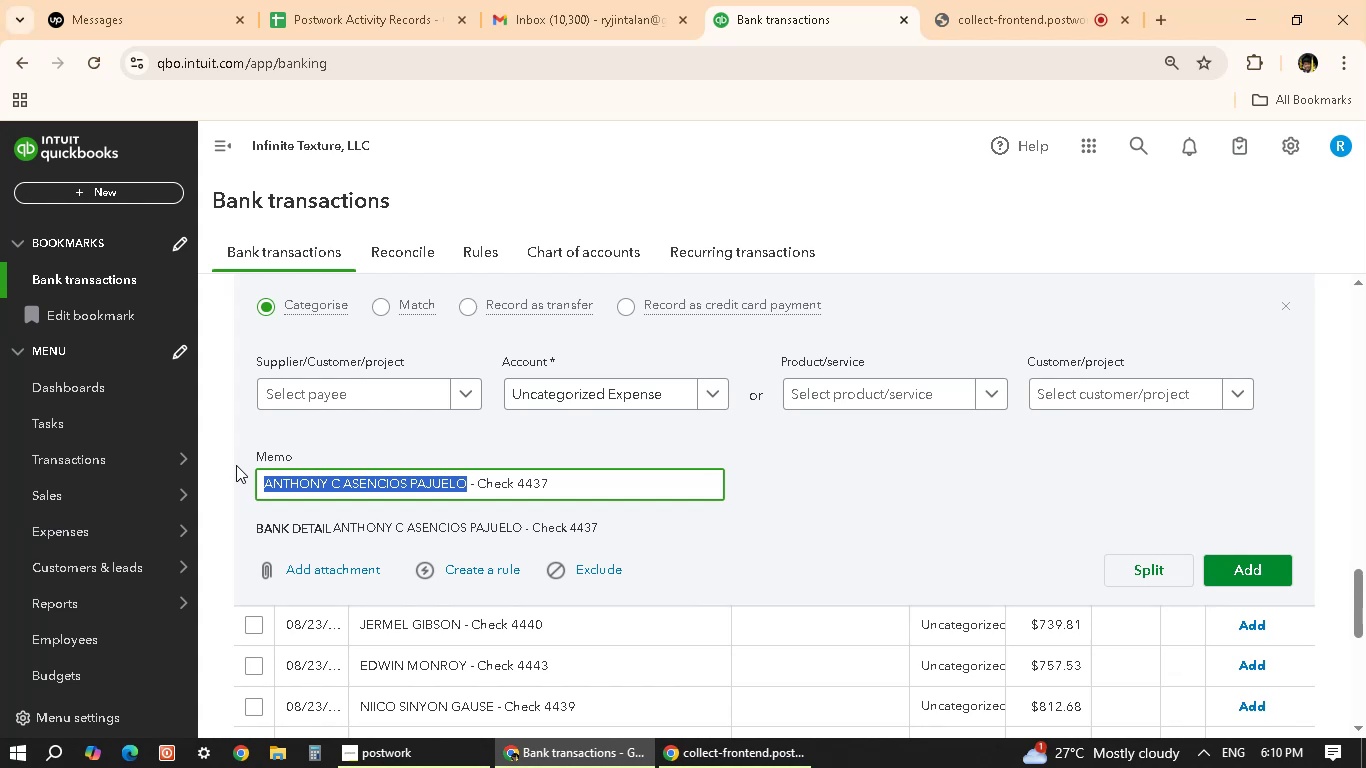 
key(Control+C)
 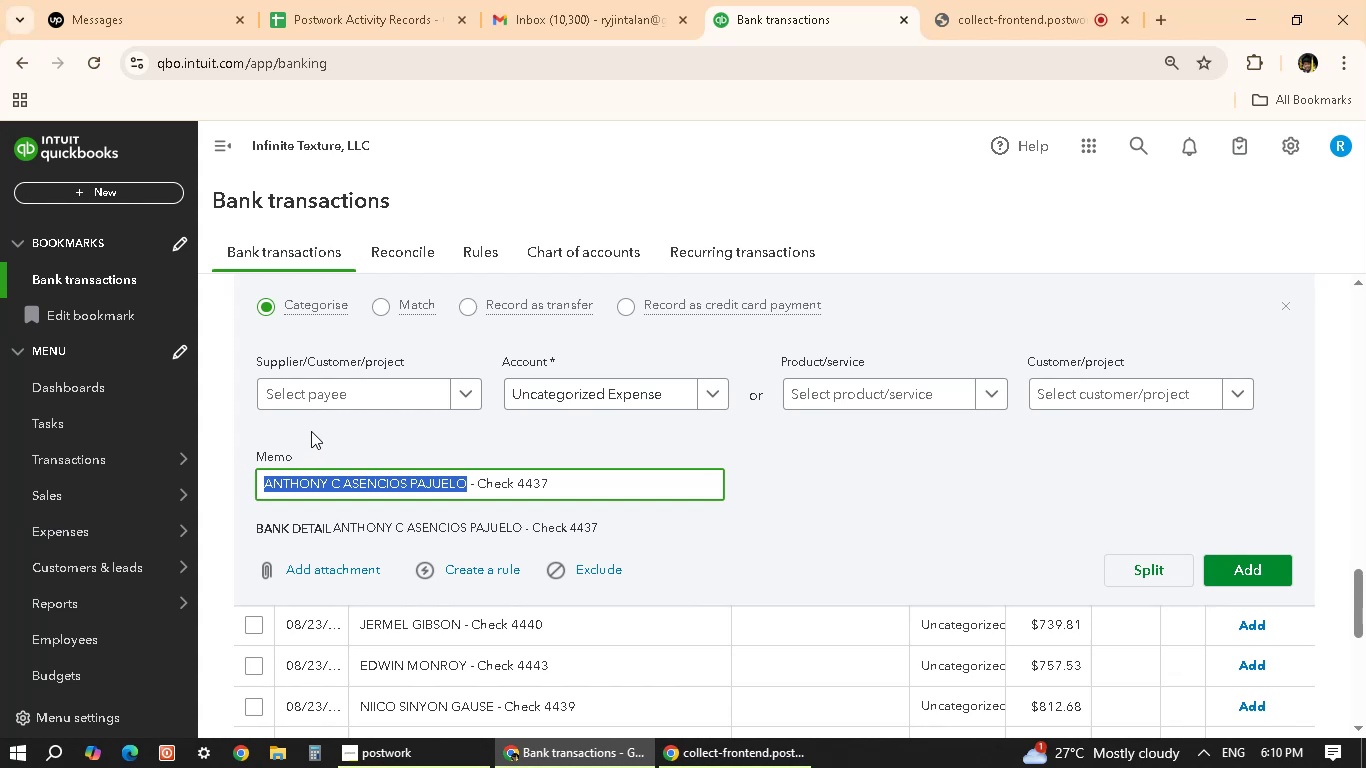 
mouse_move([344, 425])
 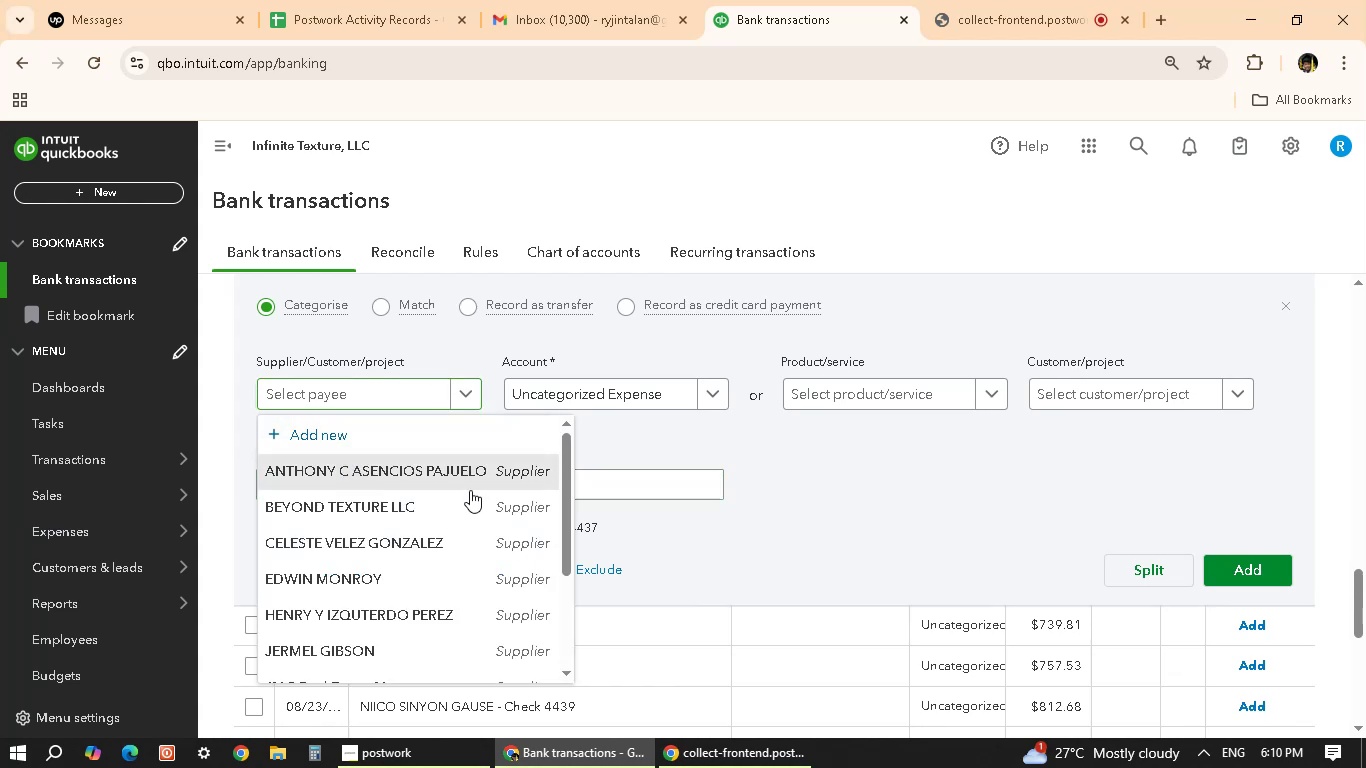 
scroll: coordinate [869, 504], scroll_direction: down, amount: 6.0
 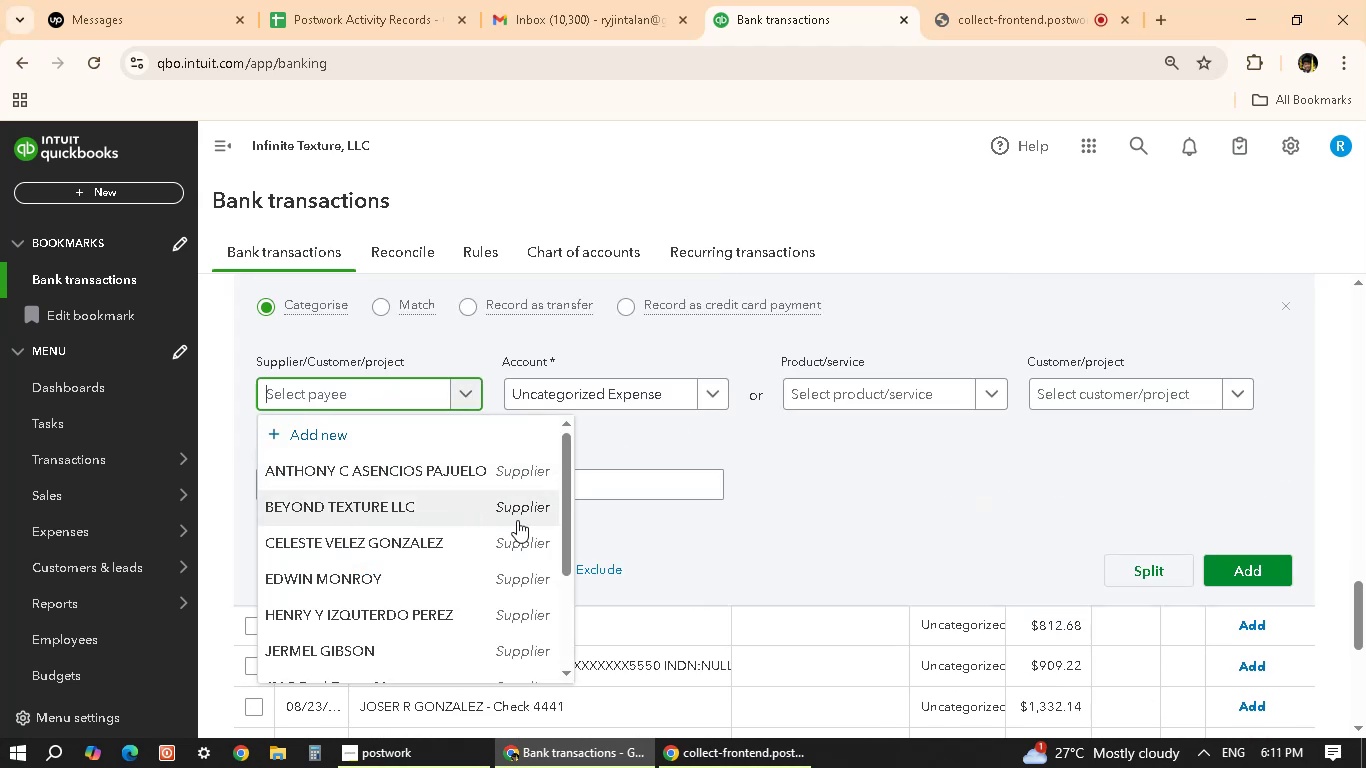 
wait(6.65)
 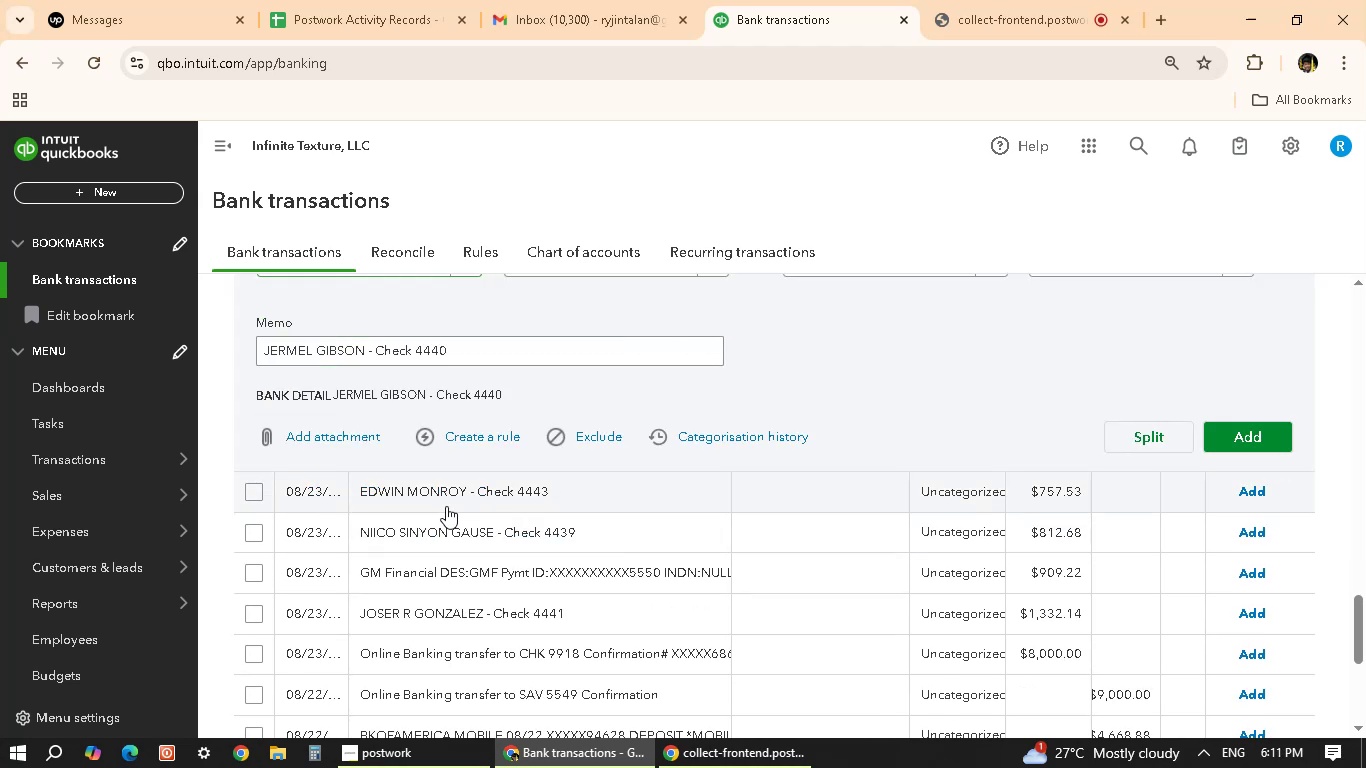 
scroll: coordinate [398, 479], scroll_direction: up, amount: 2.0
 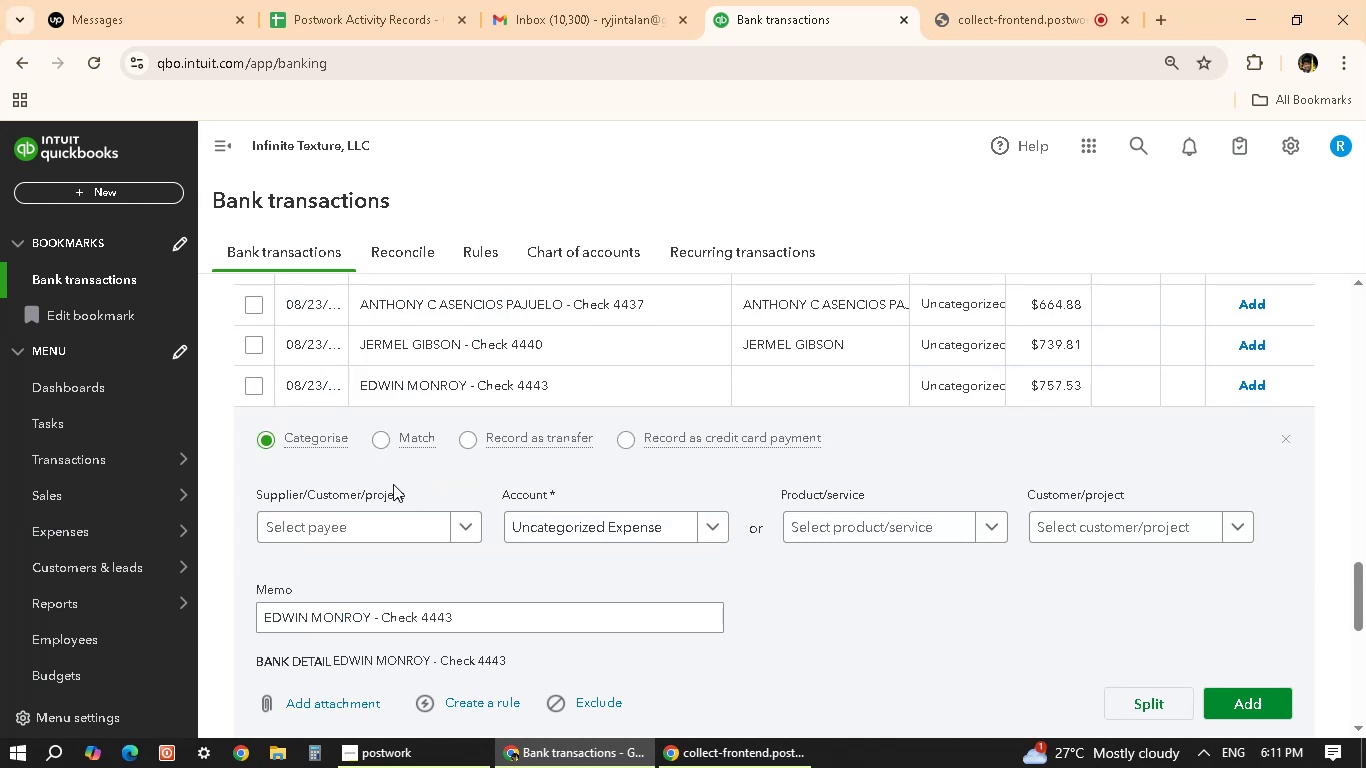 
left_click([352, 530])
 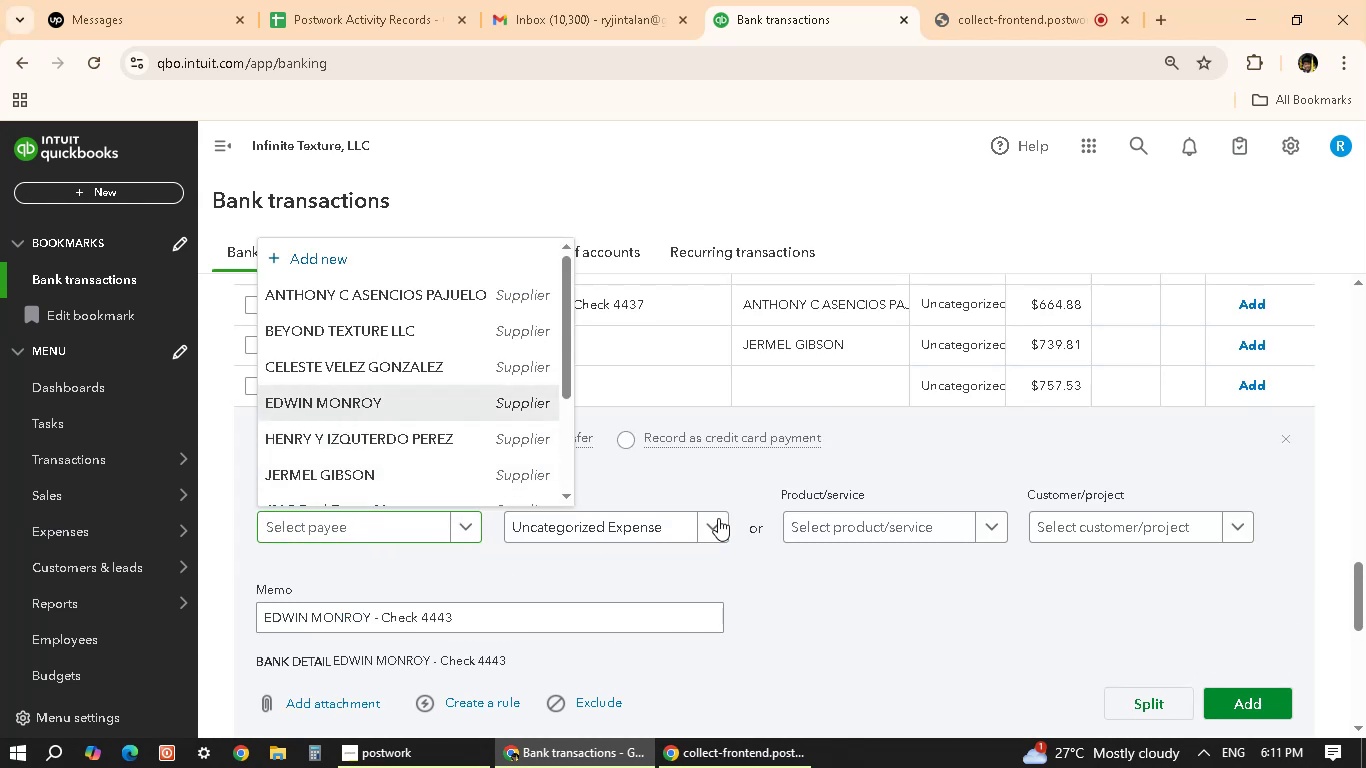 
scroll: coordinate [496, 546], scroll_direction: down, amount: 5.0
 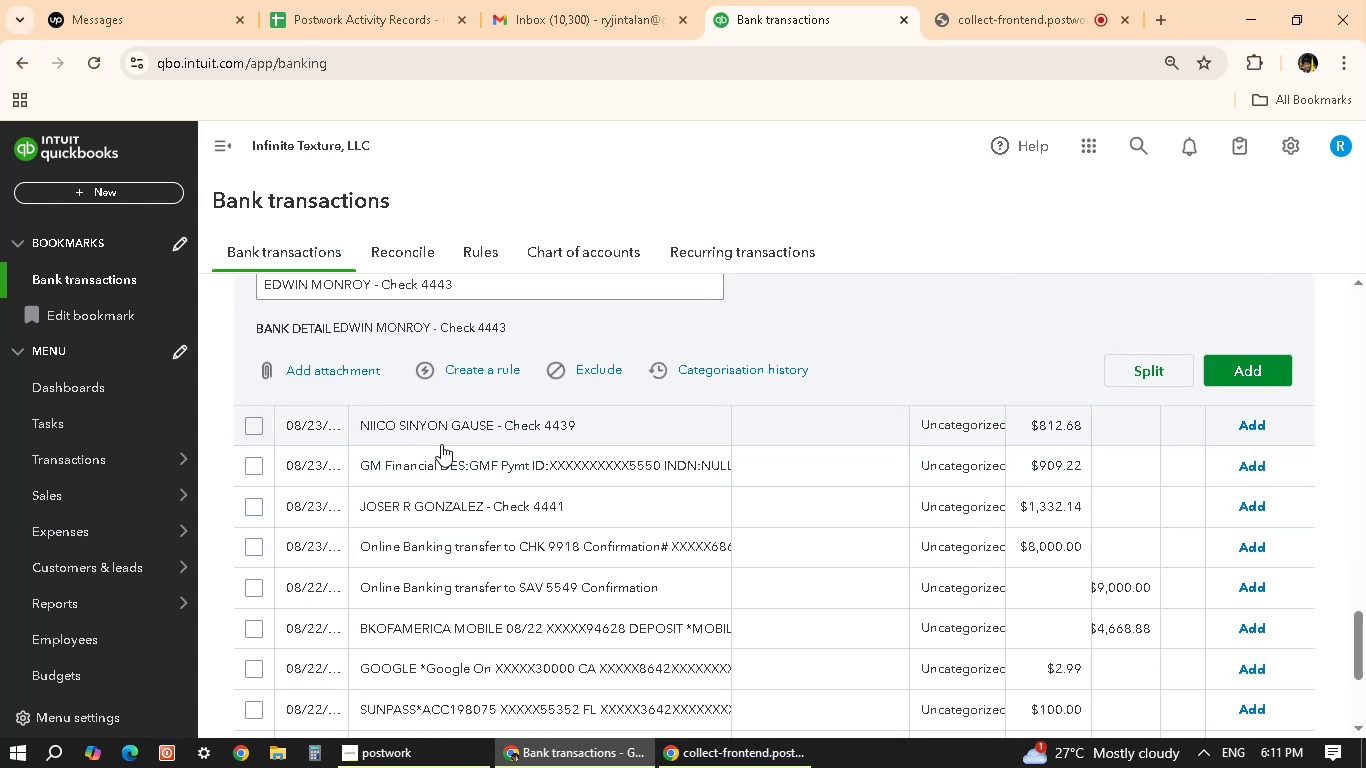 
left_click([395, 400])
 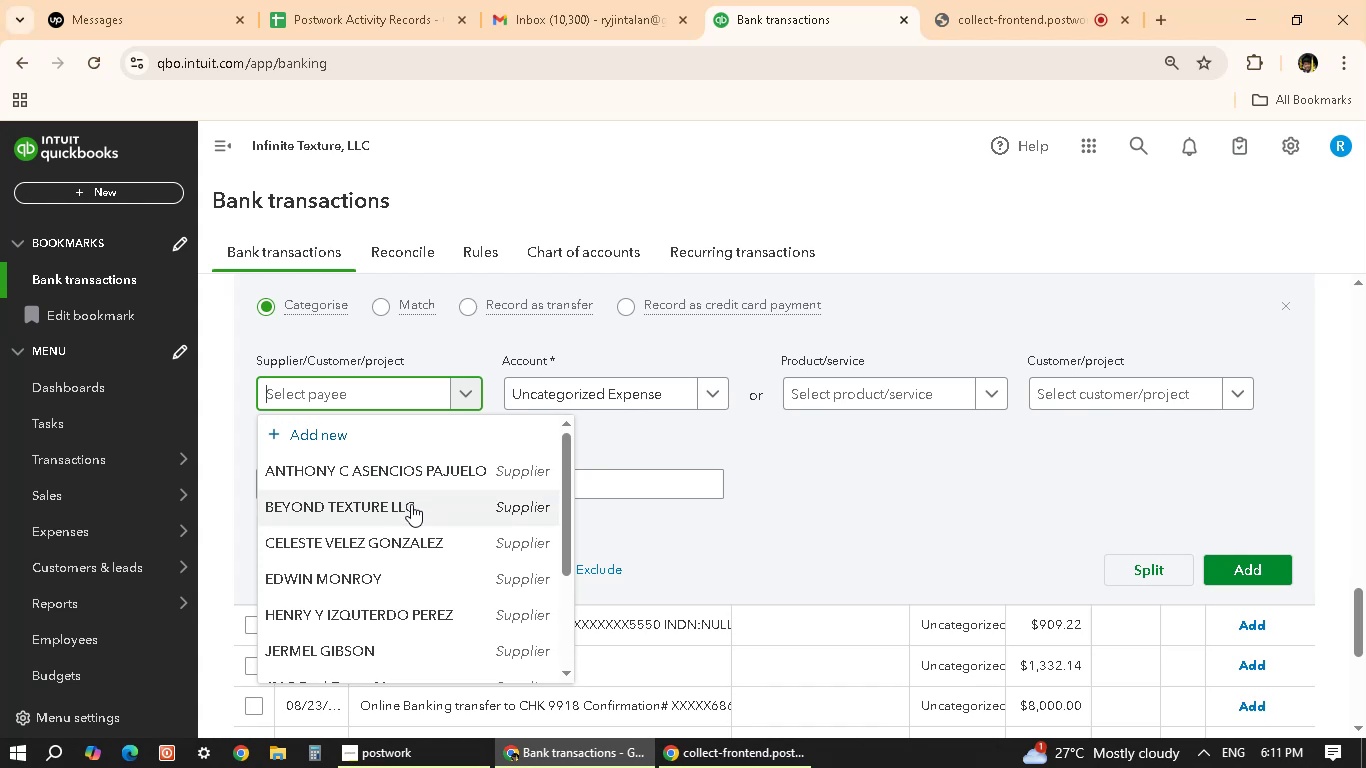 
scroll: coordinate [399, 520], scroll_direction: down, amount: 8.0
 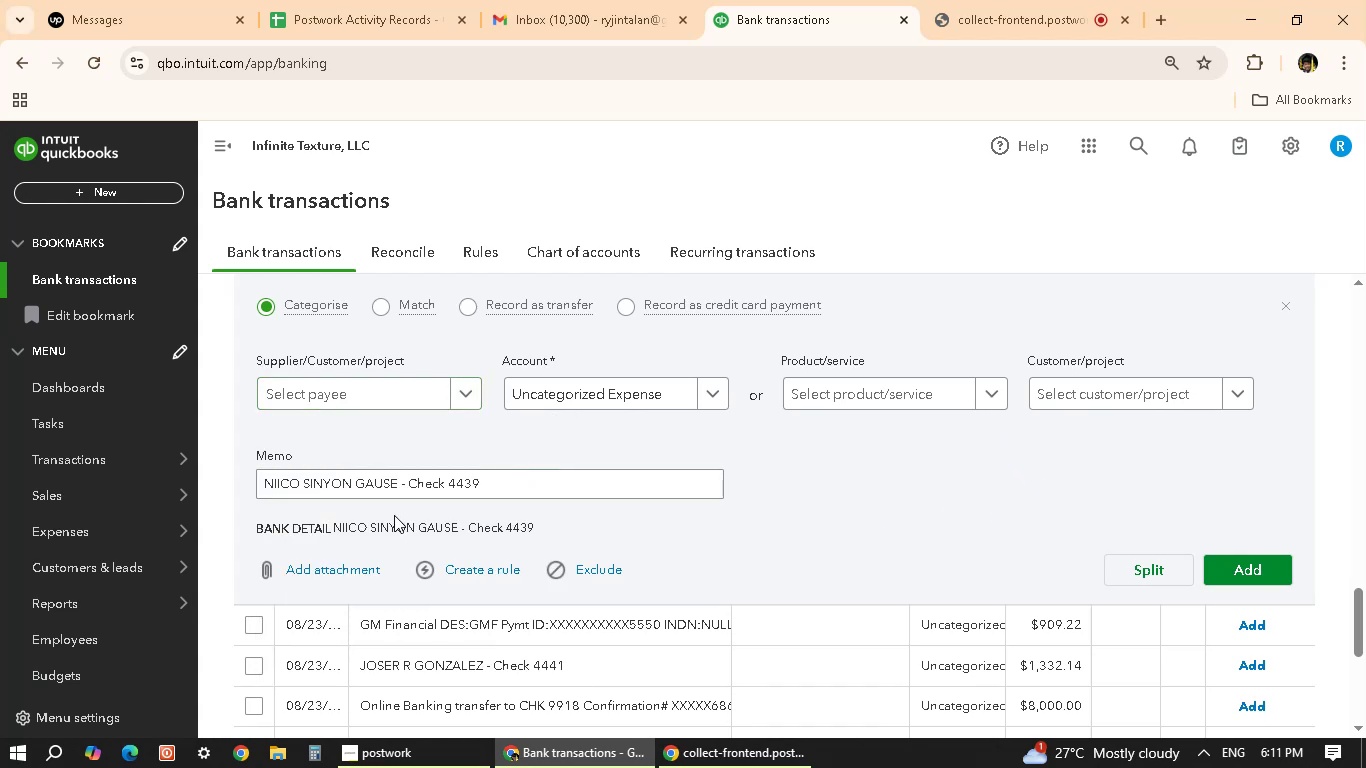 
left_click_drag(start_coordinate=[395, 484], to_coordinate=[228, 488])
 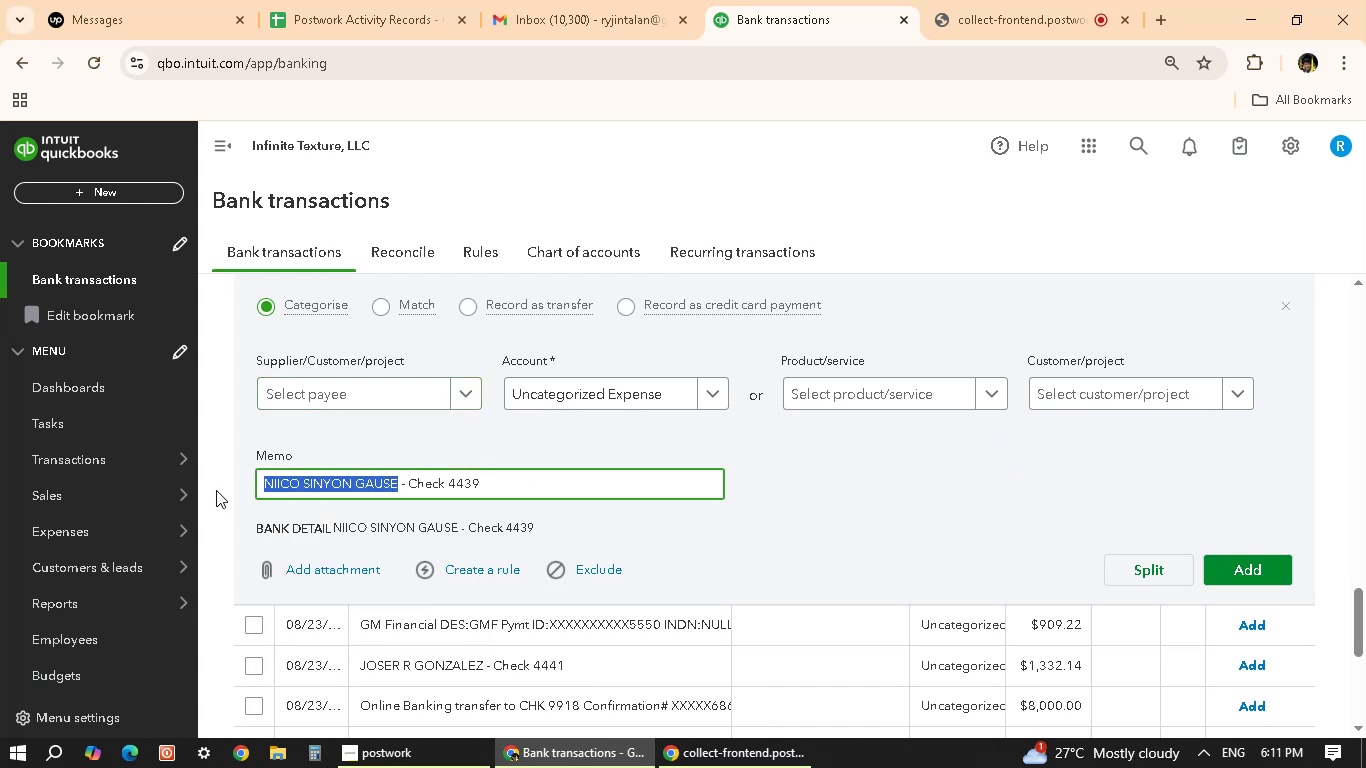 
key(Control+C)
 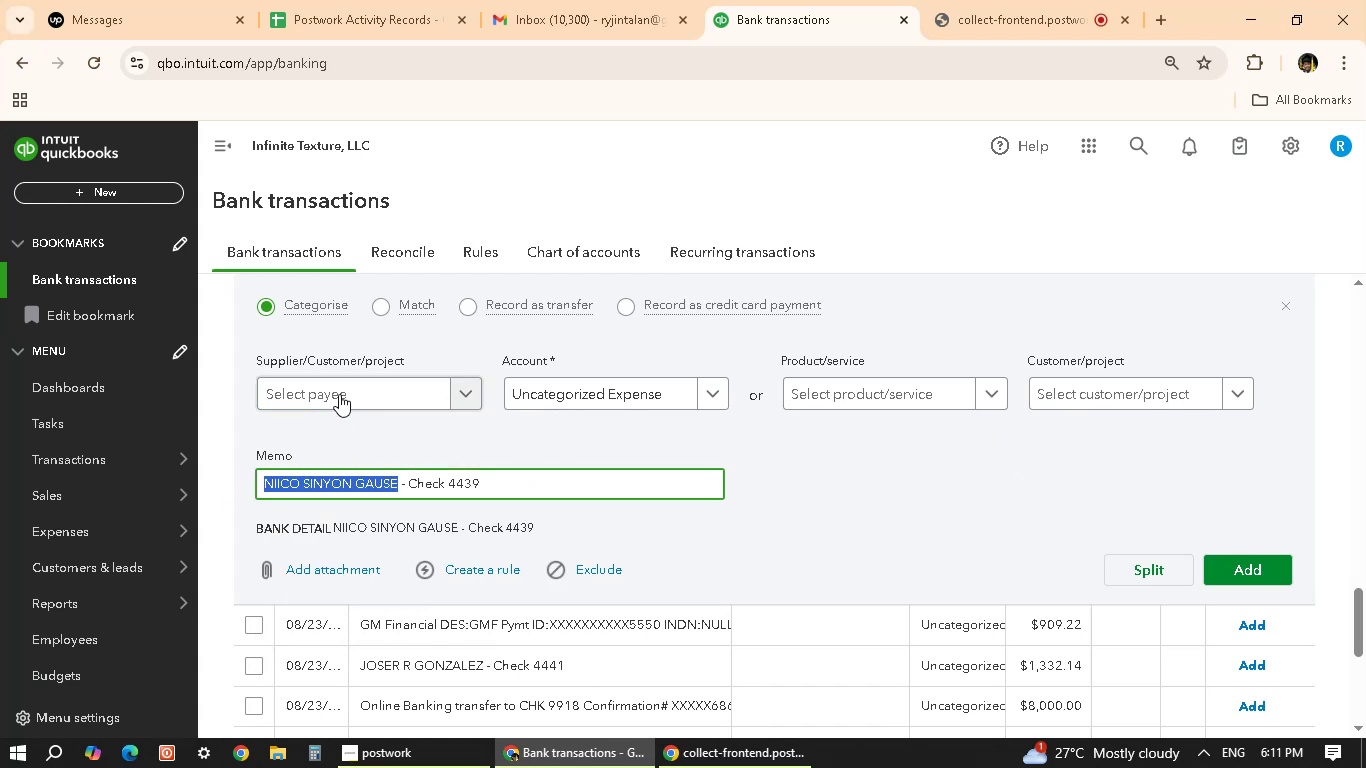 
left_click([339, 394])
 